 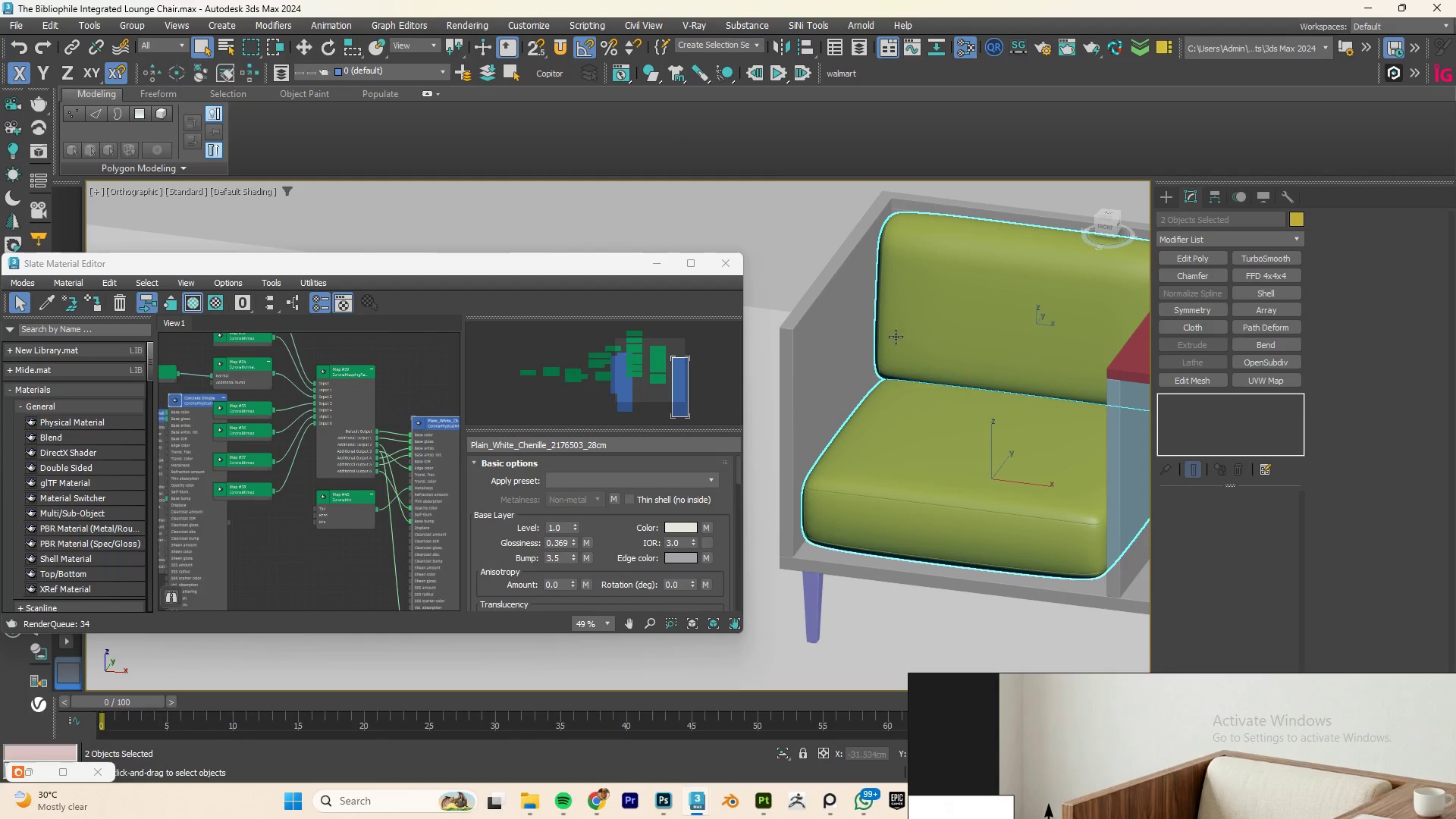 
right_click([419, 419])
 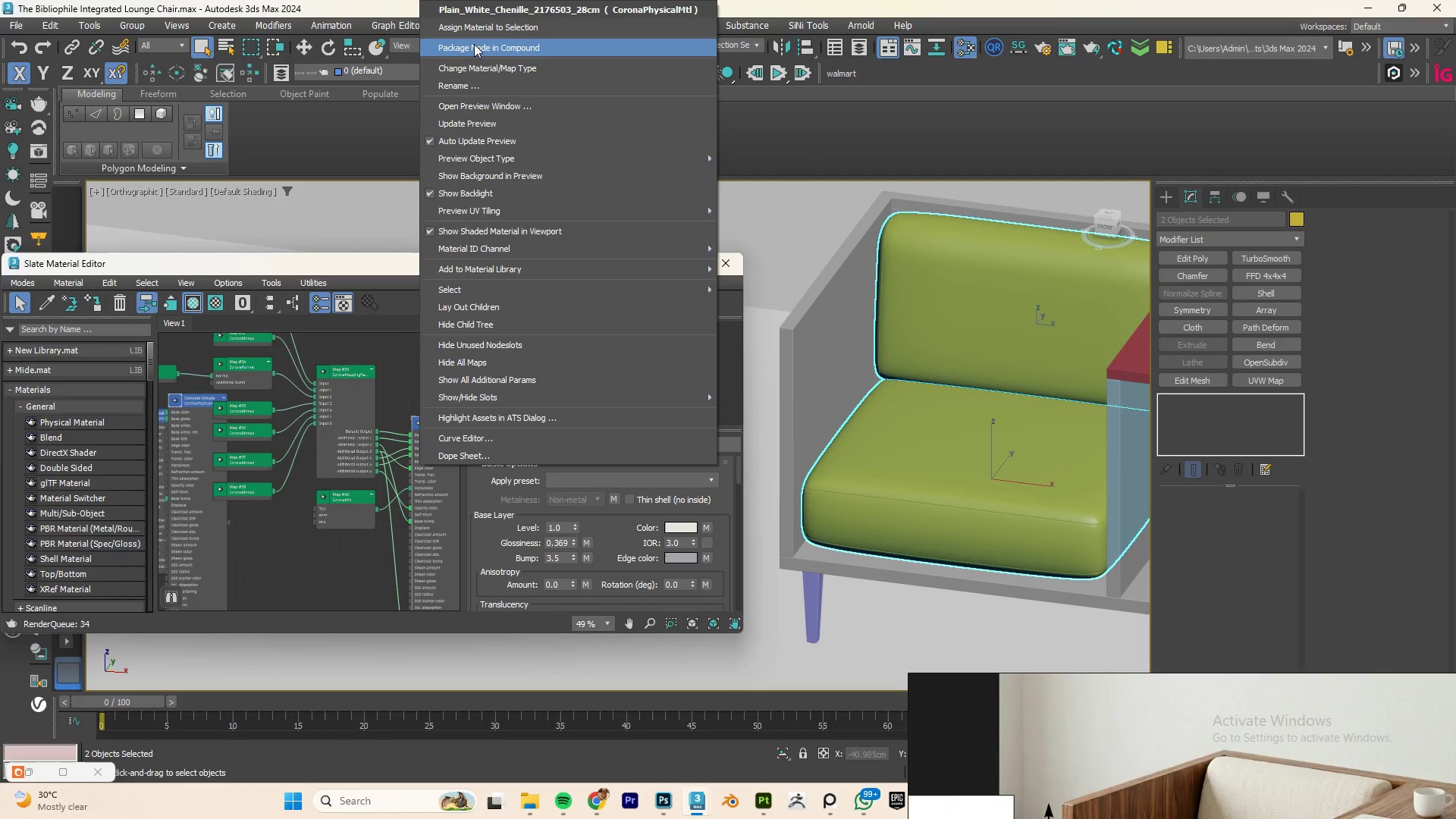 
left_click([474, 27])
 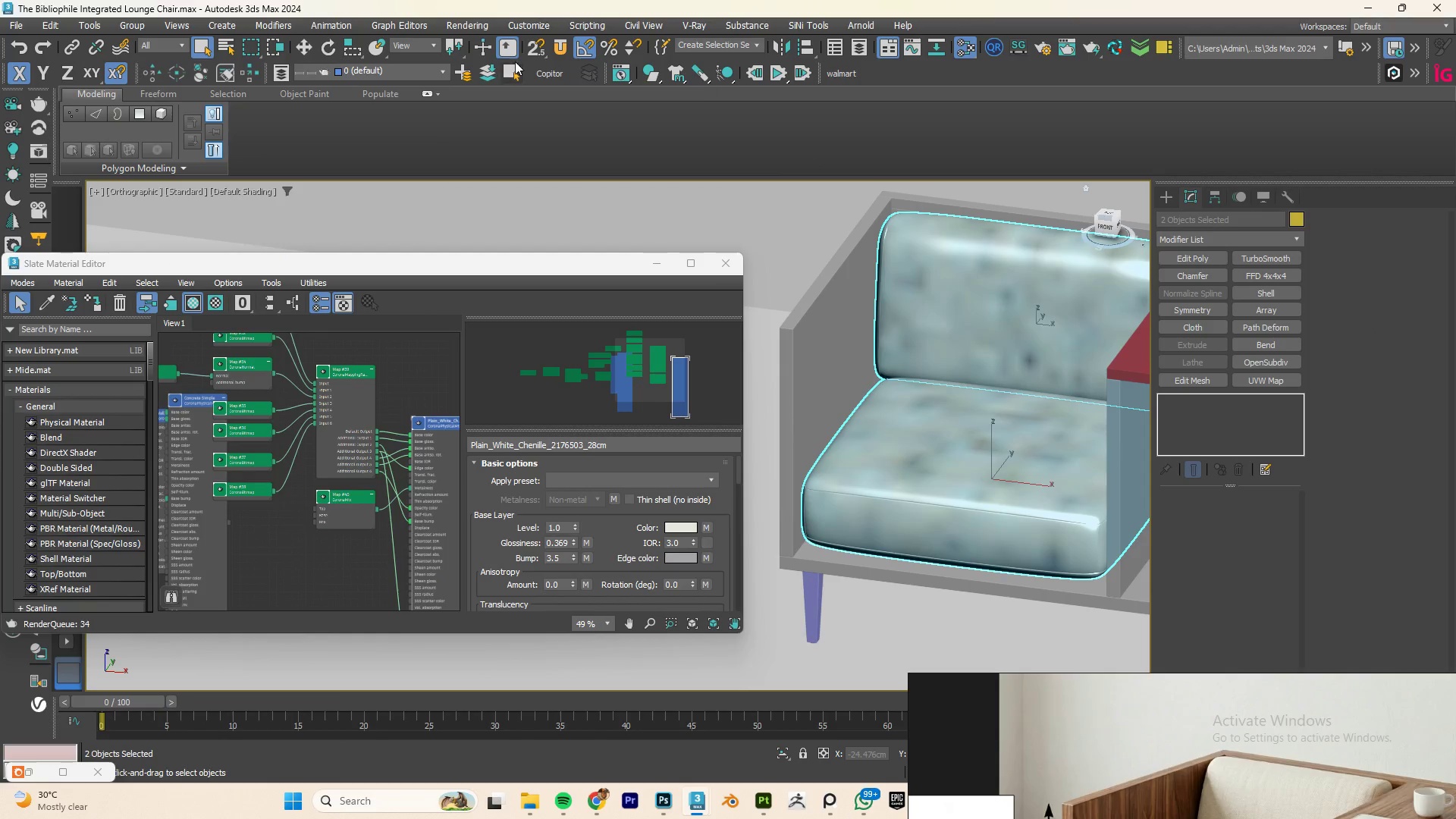 
scroll: coordinate [949, 431], scroll_direction: down, amount: 6.0
 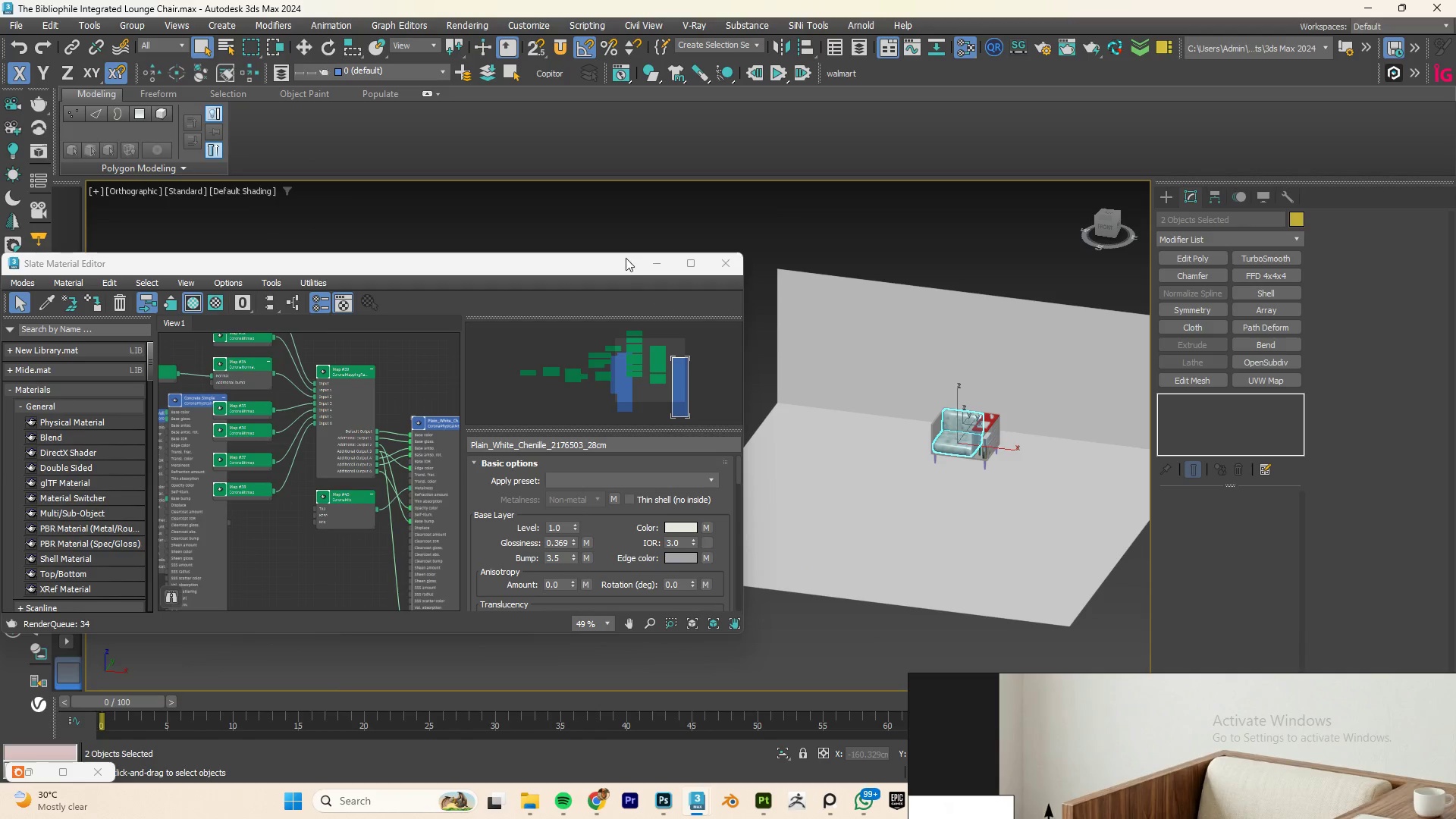 
left_click_drag(start_coordinate=[597, 263], to_coordinate=[330, 262])
 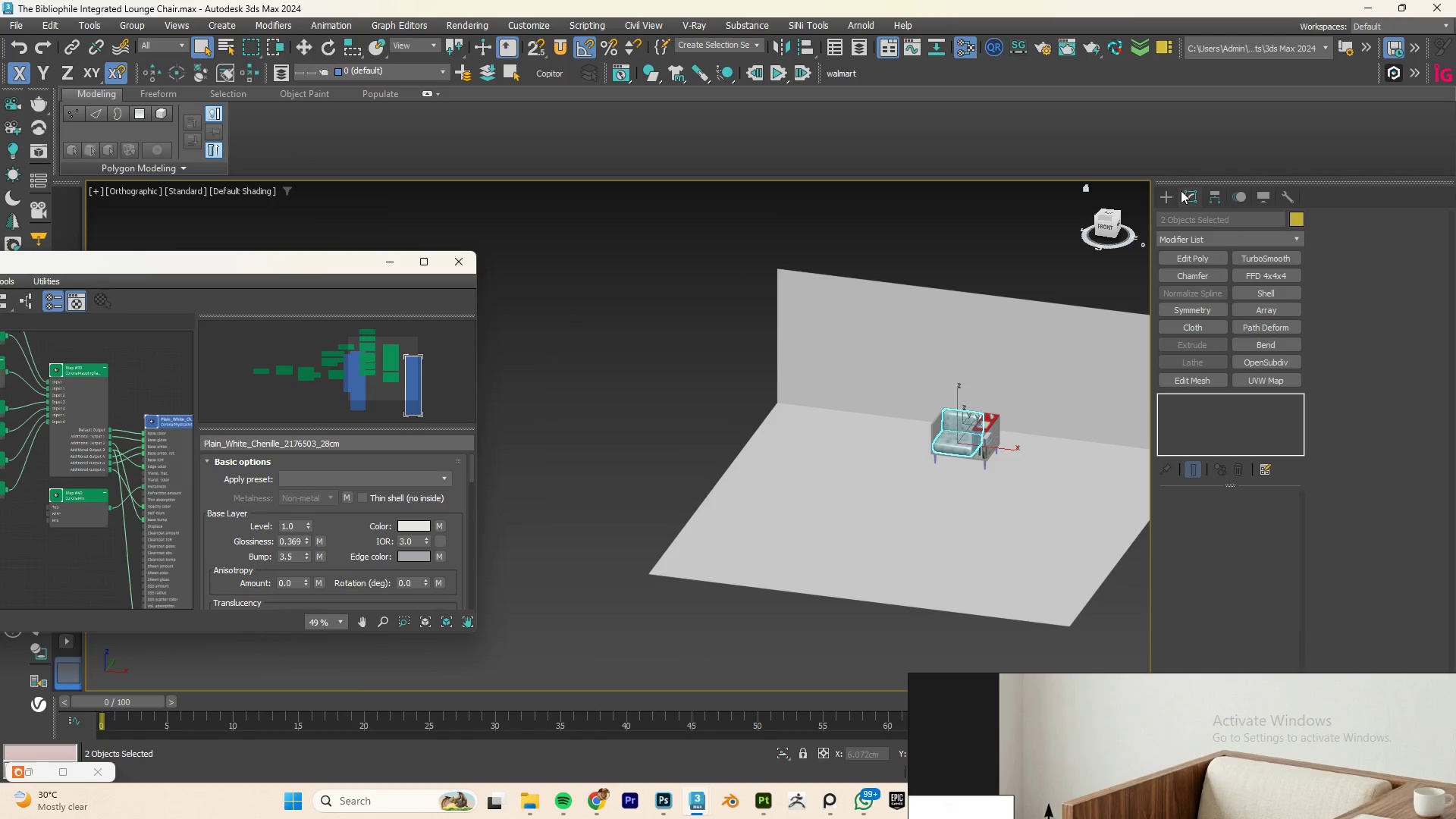 
left_click([1164, 193])
 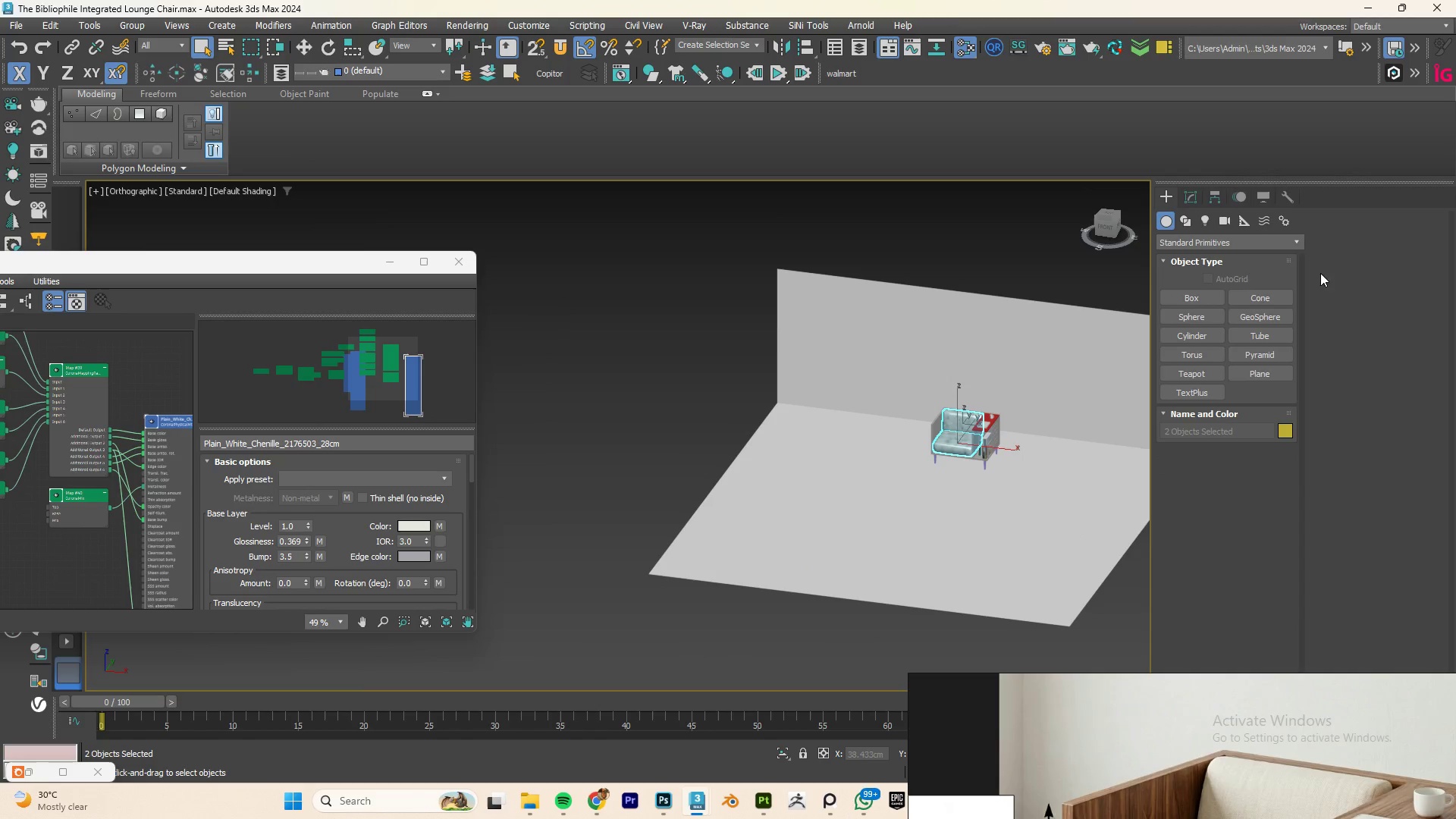 
left_click([1189, 299])
 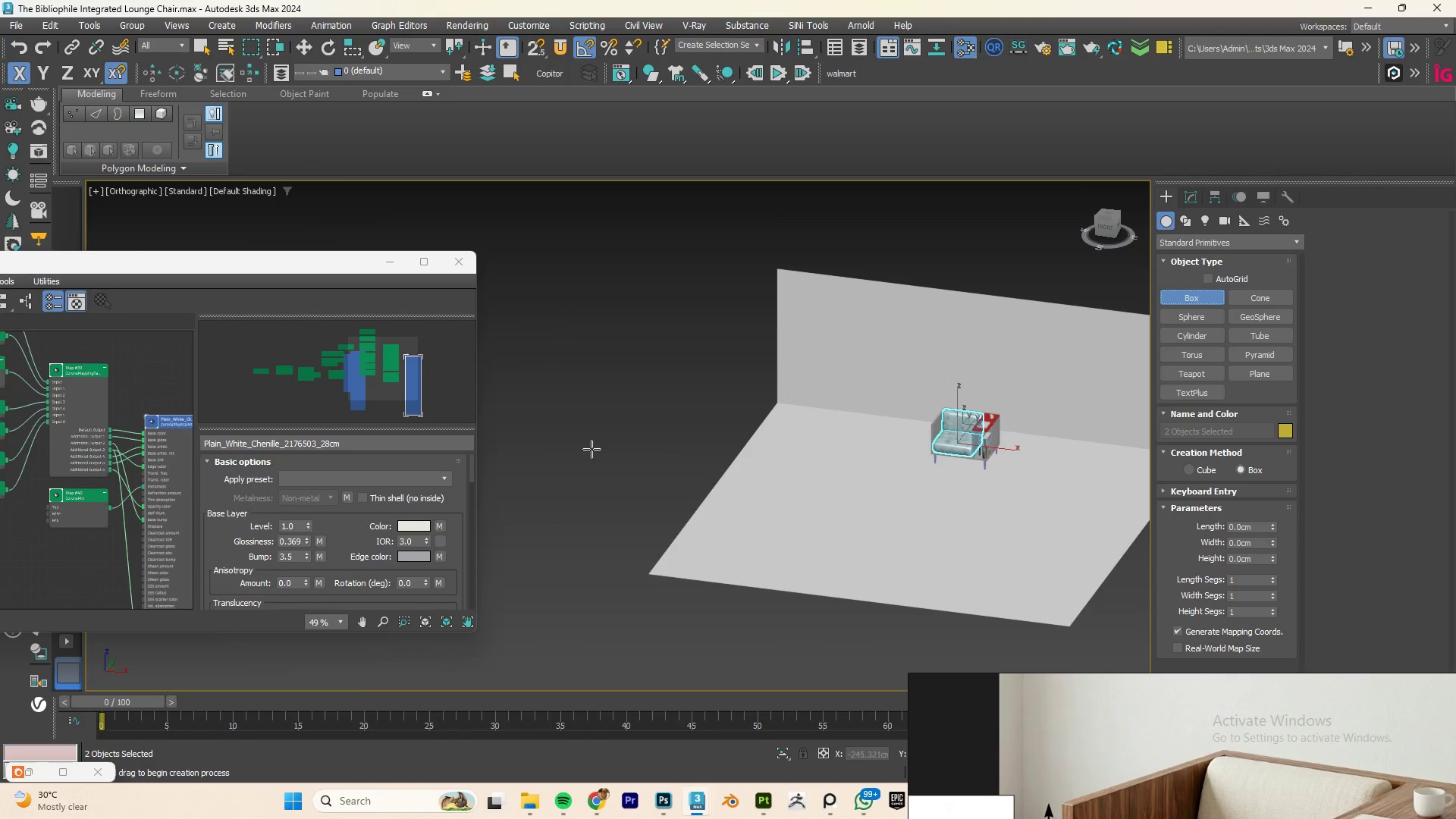 
left_click_drag(start_coordinate=[579, 445], to_coordinate=[623, 492])
 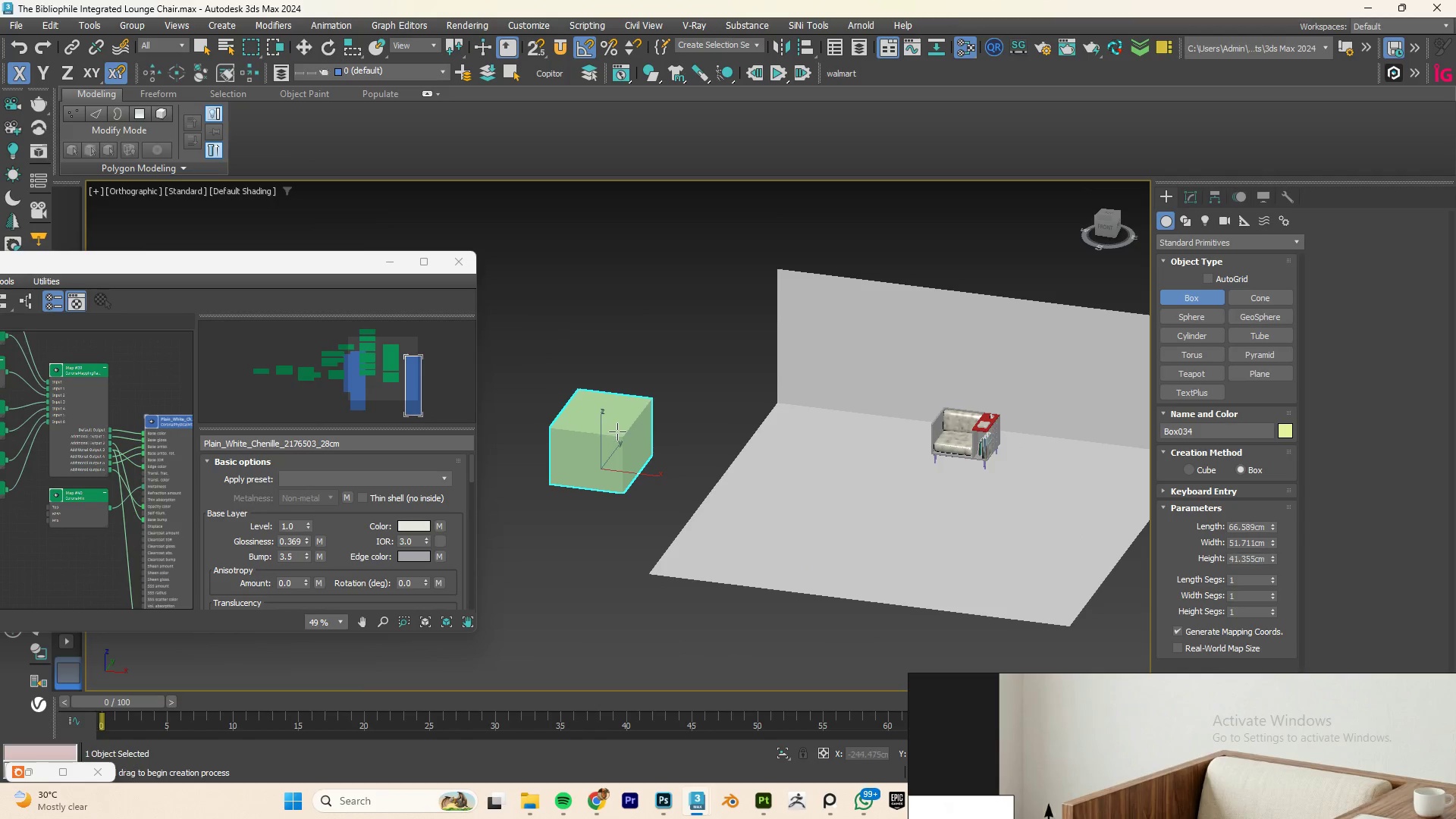 
left_click([617, 431])
 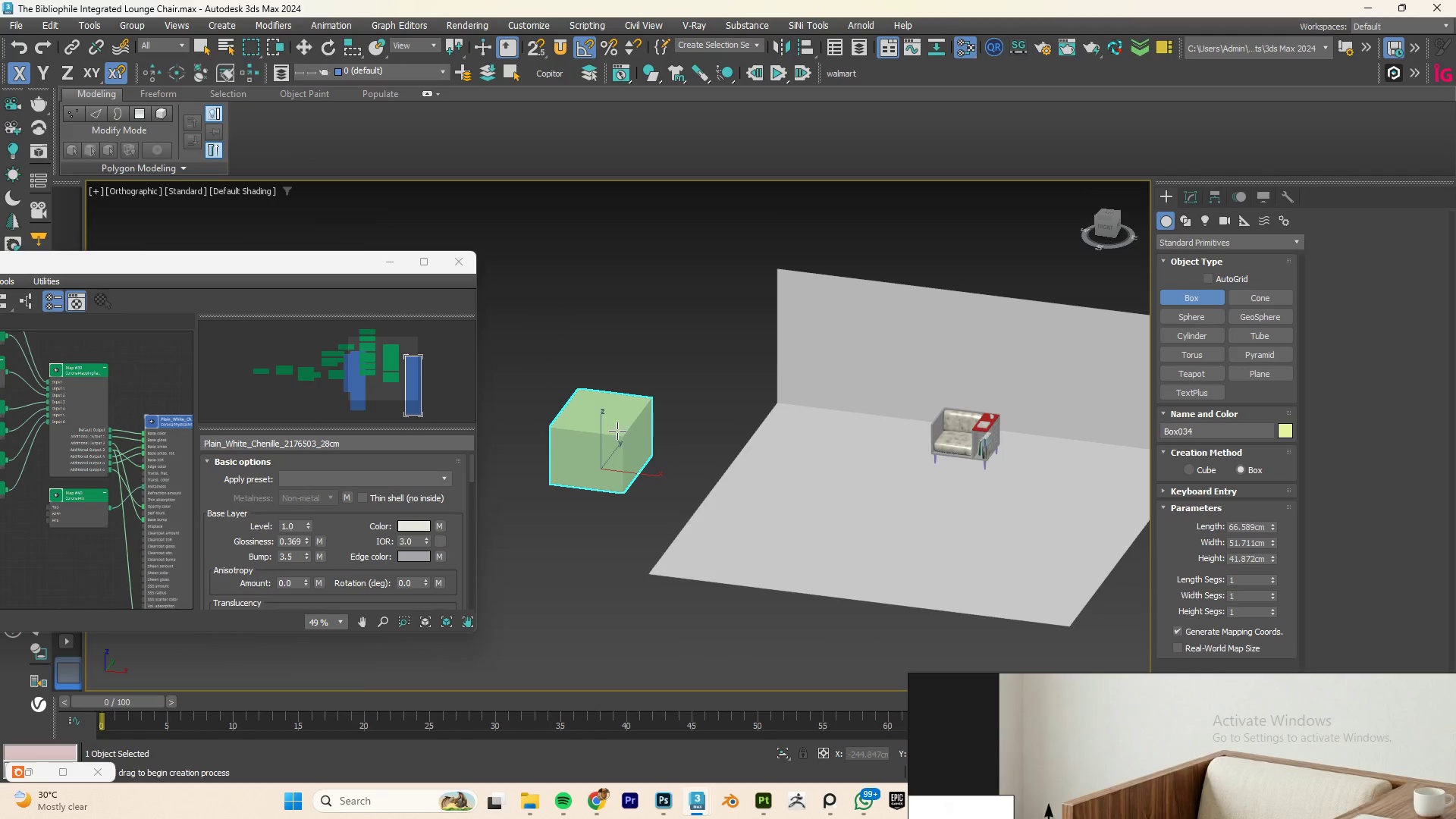 
right_click([617, 430])
 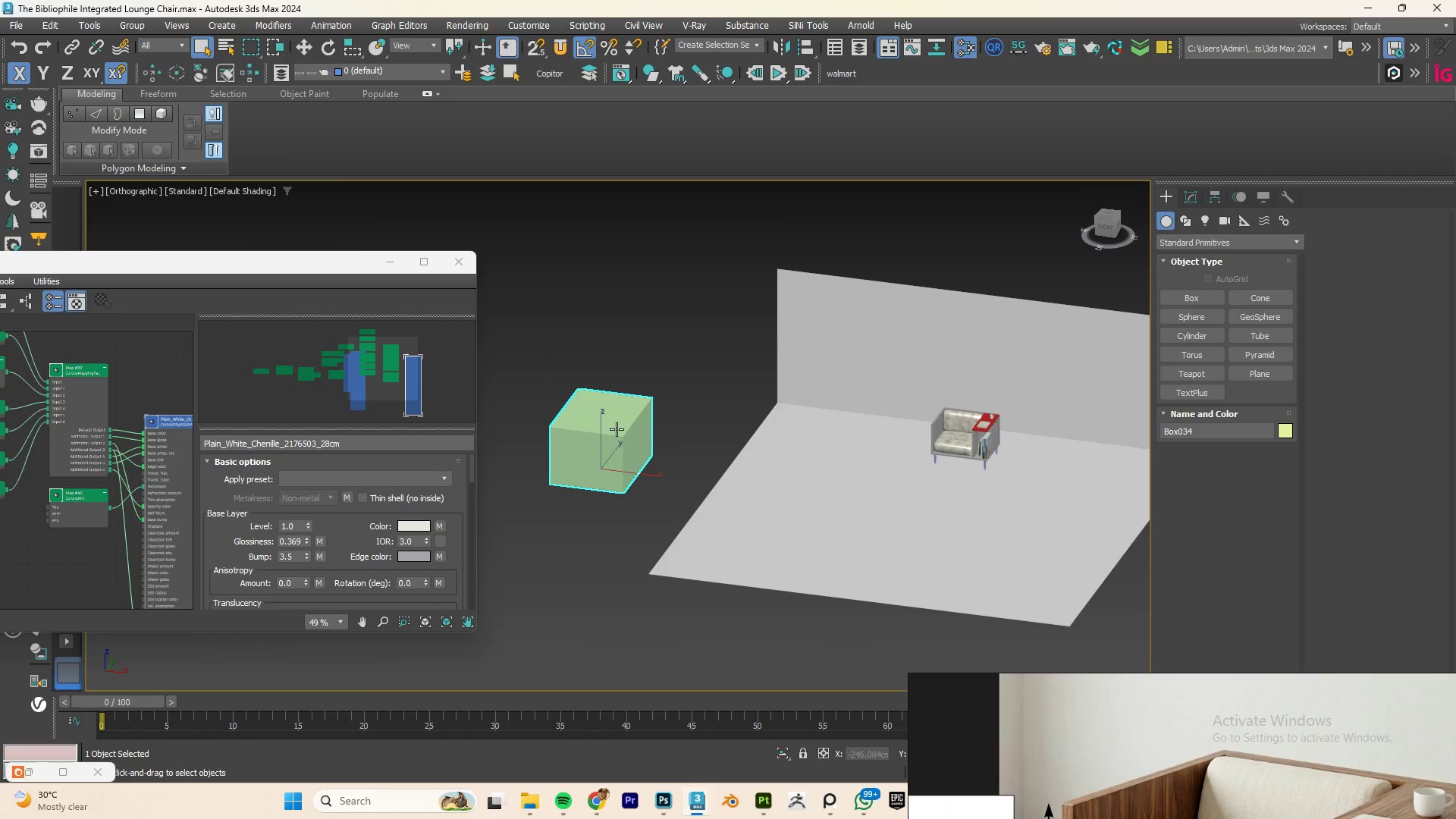 
key(W)
 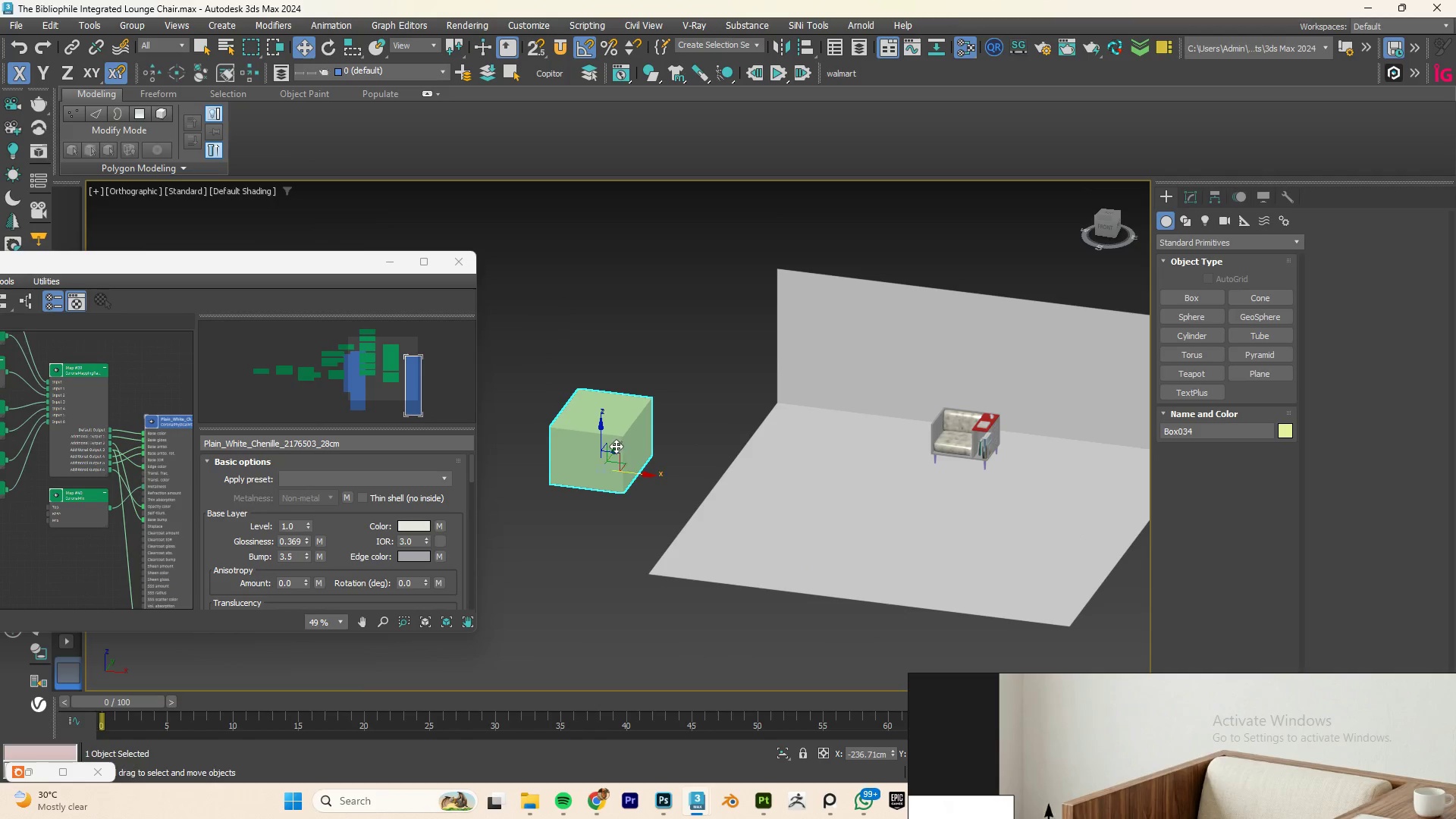 
left_click_drag(start_coordinate=[616, 447], to_coordinate=[645, 400])
 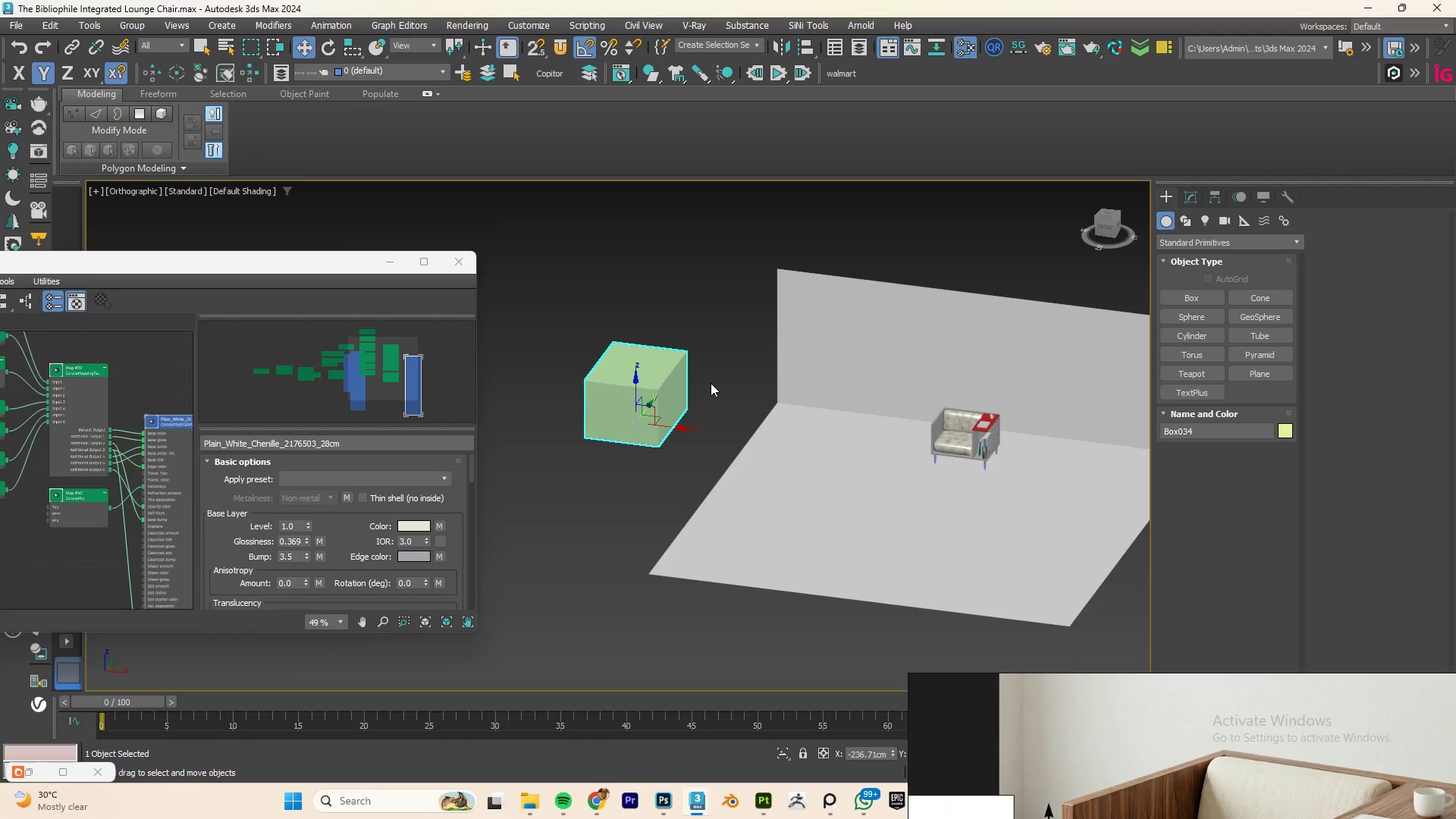 
left_click([711, 383])
 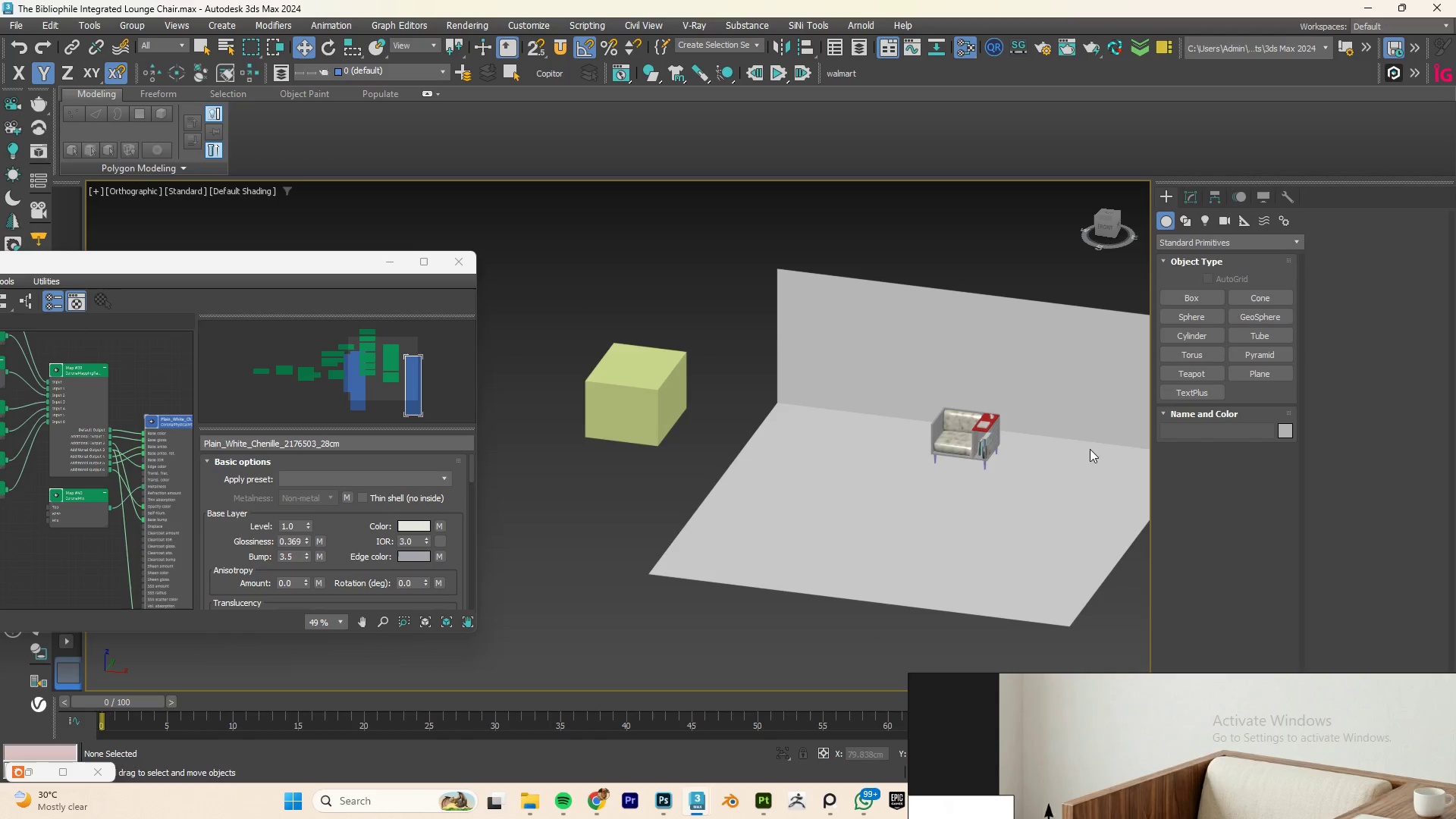 
scroll: coordinate [968, 441], scroll_direction: none, amount: 0.0
 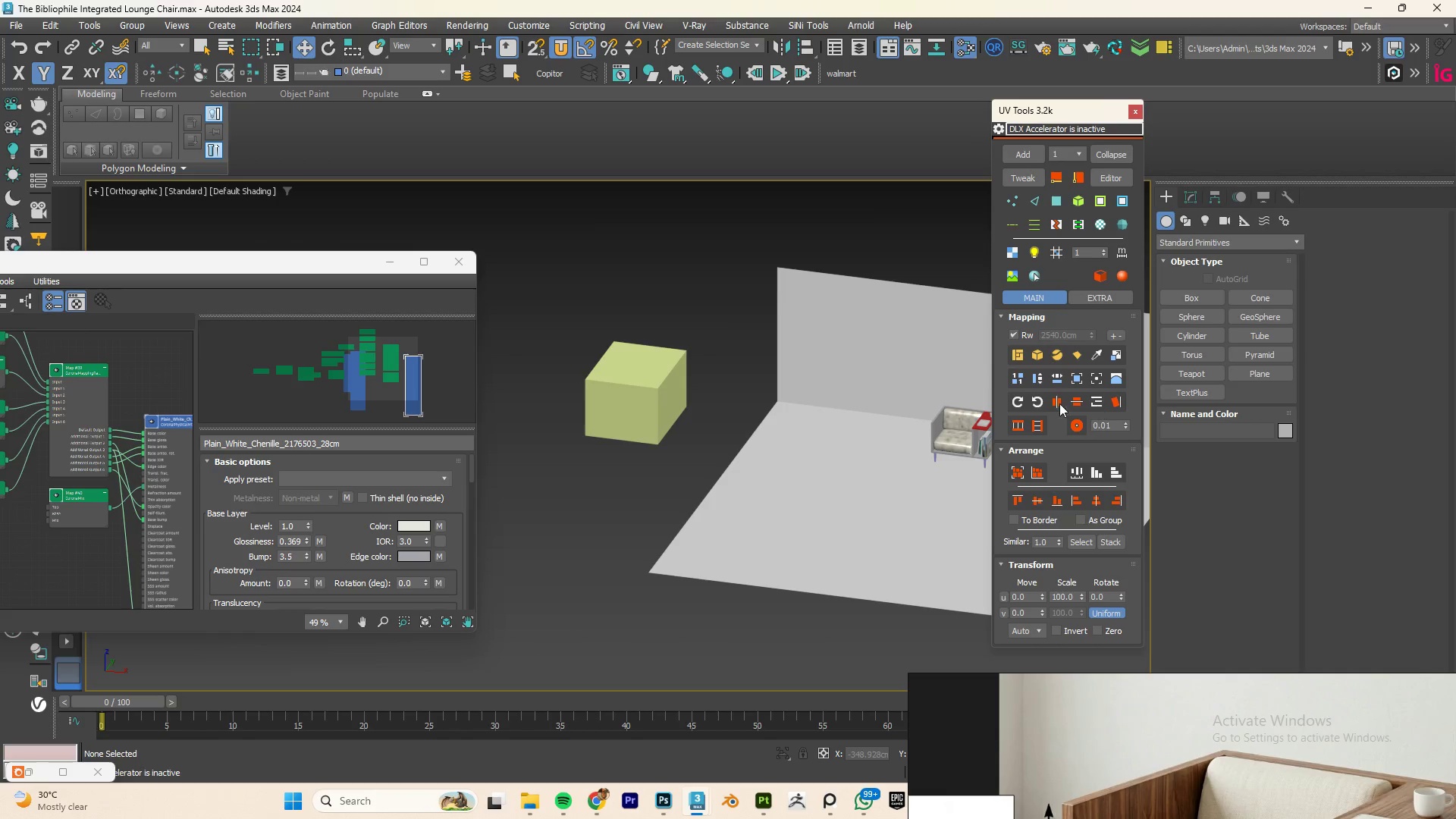 
left_click([955, 439])
 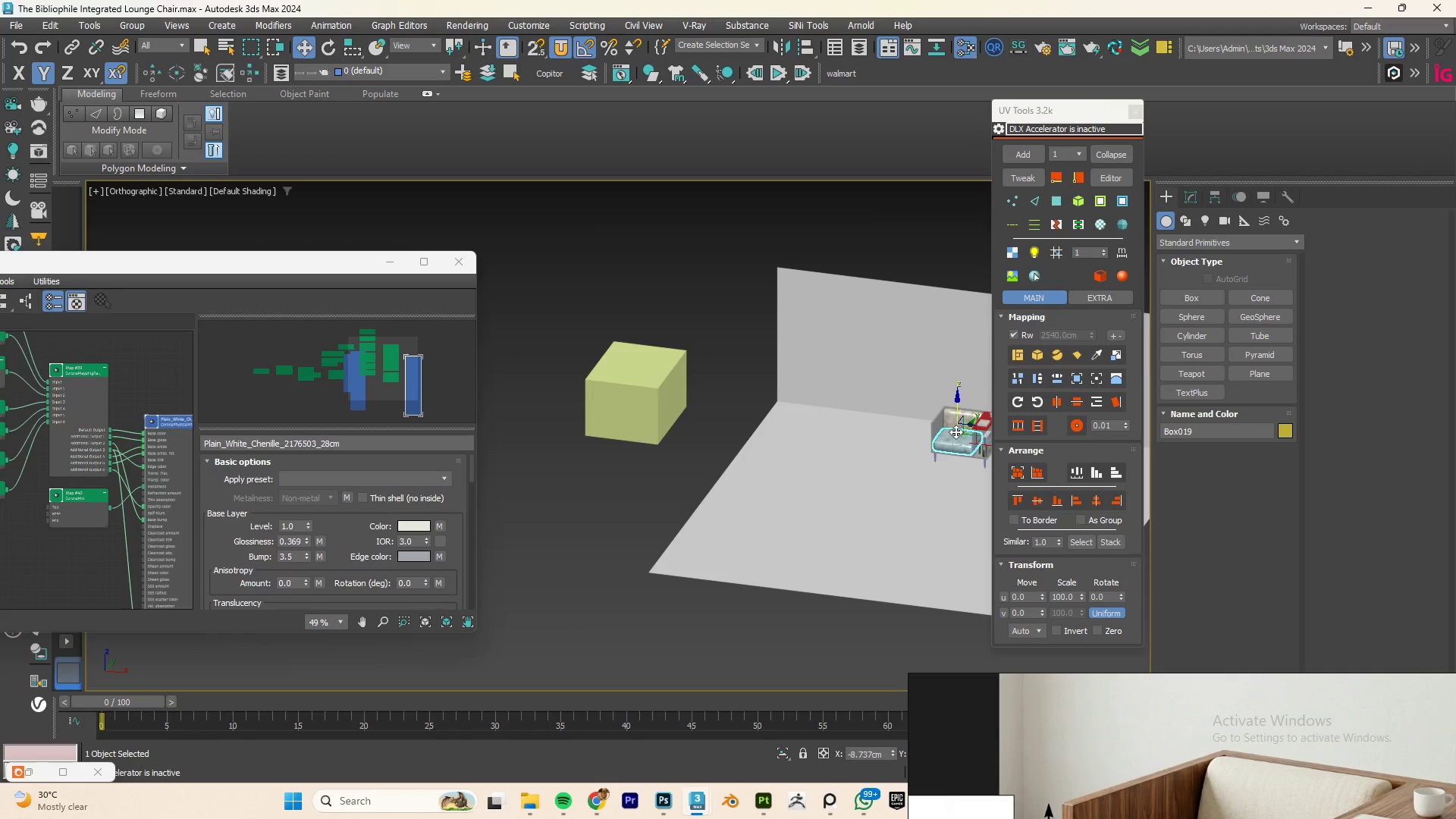 
hold_key(key=ControlLeft, duration=0.38)
 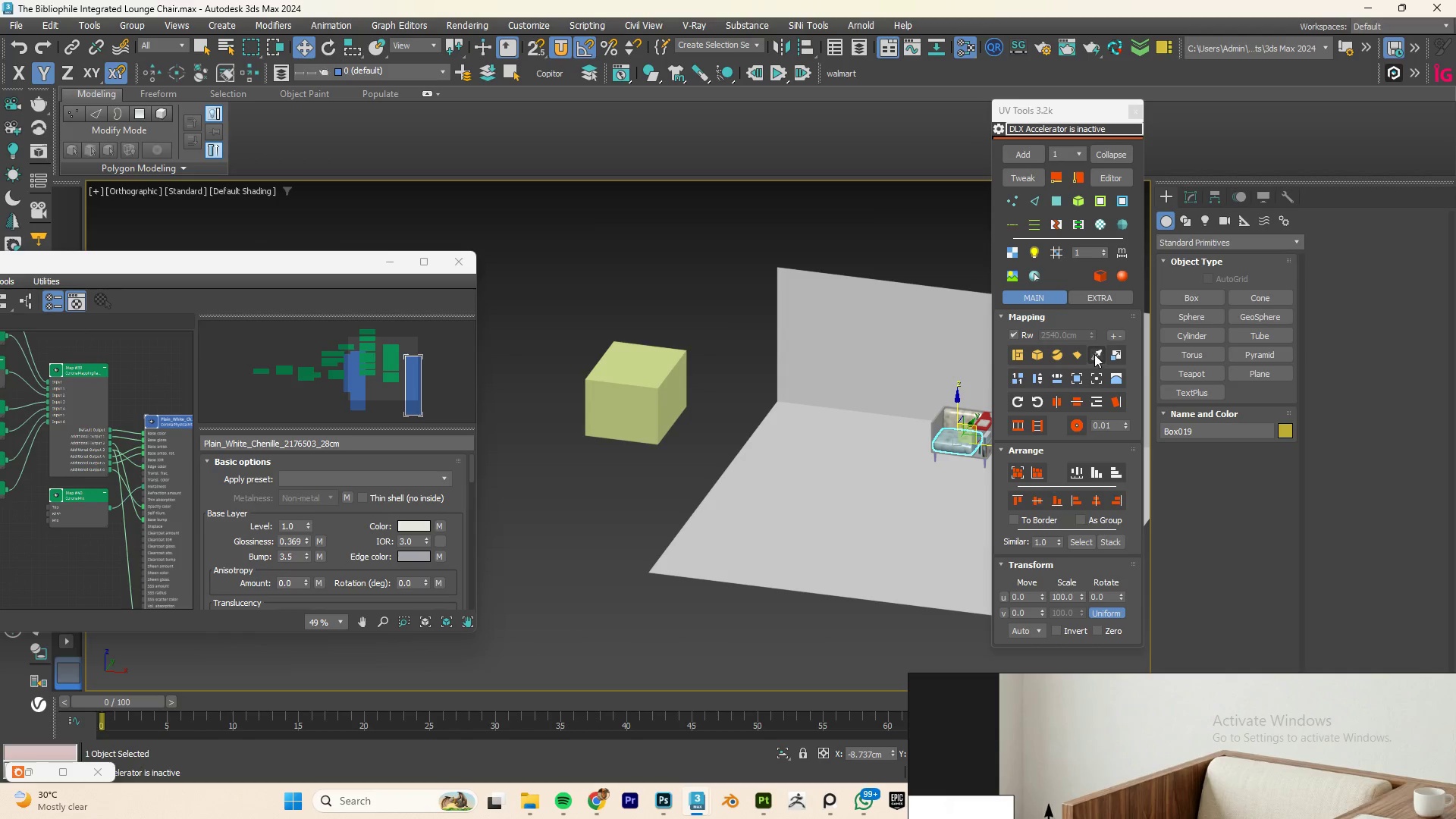 
left_click([1094, 354])
 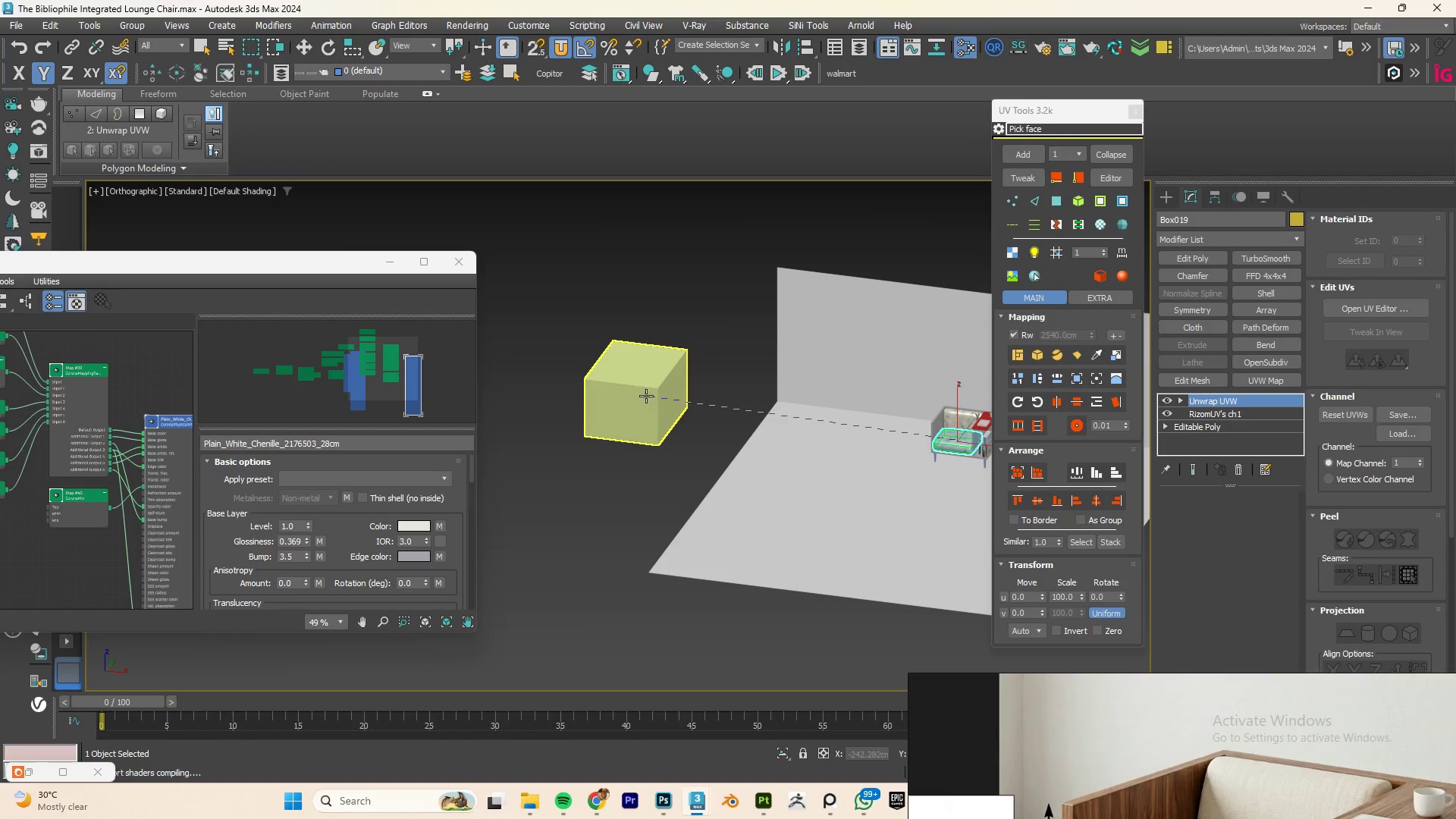 
left_click([646, 397])
 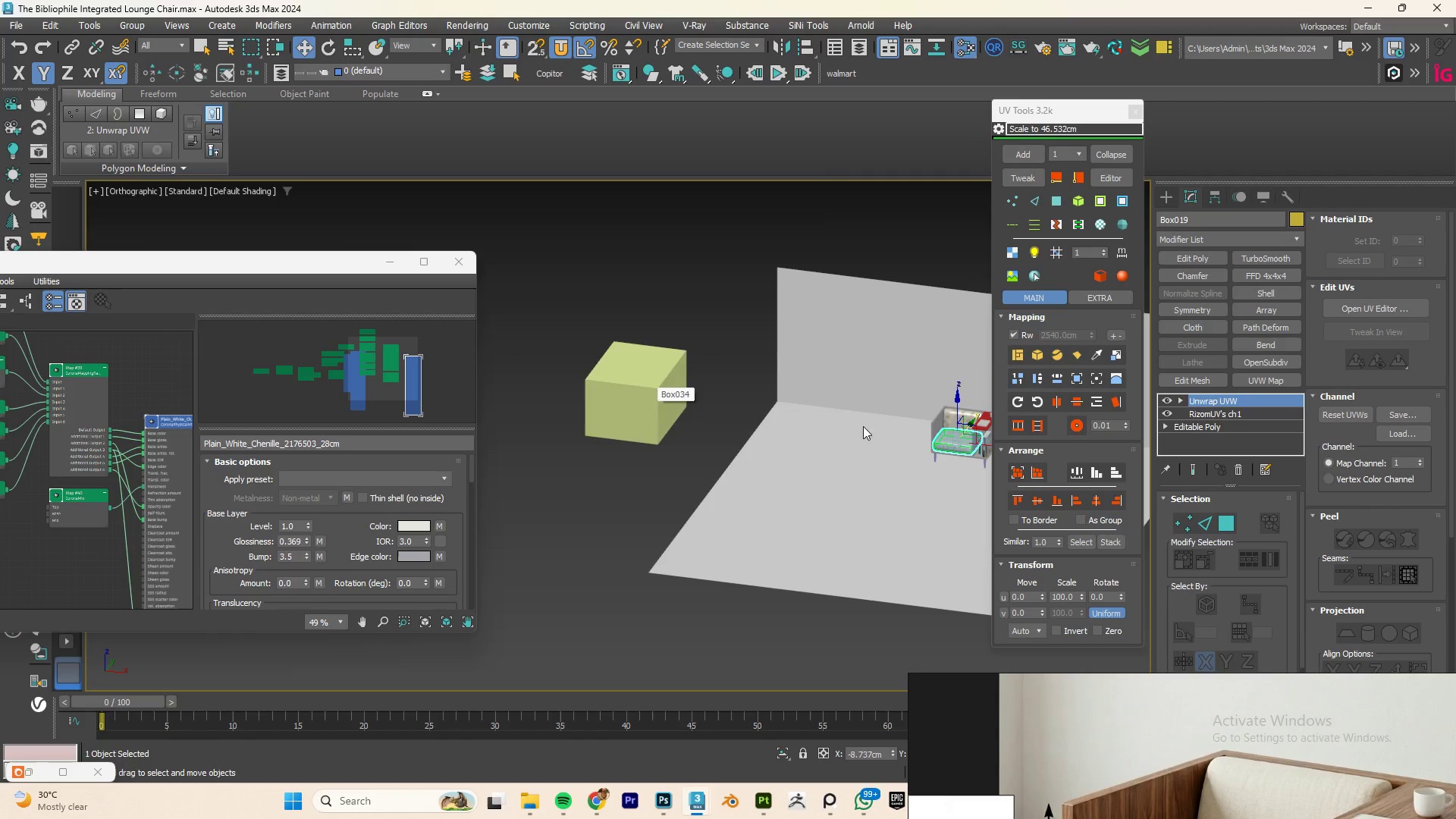 
scroll: coordinate [952, 448], scroll_direction: up, amount: 9.0
 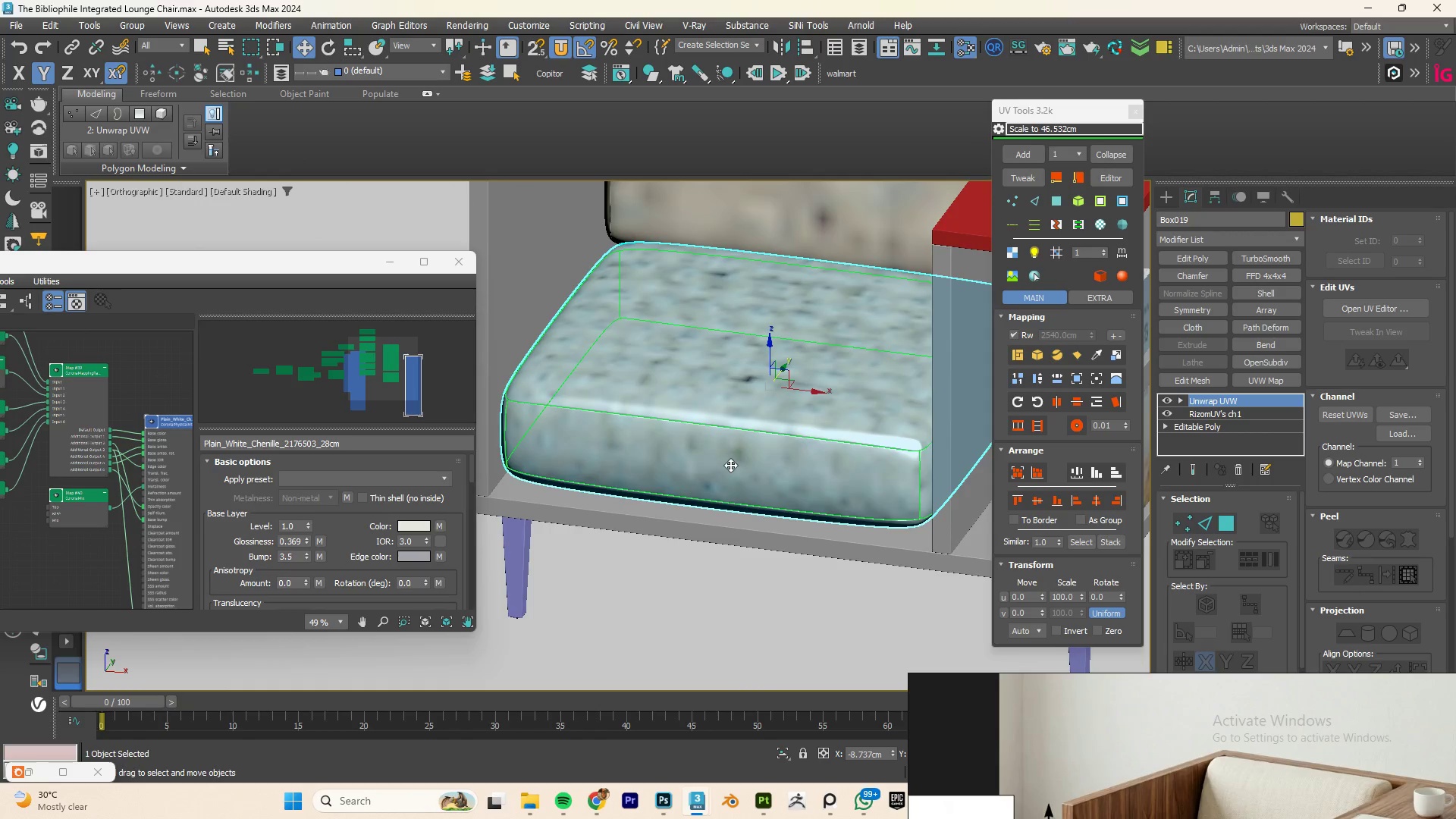 
scroll: coordinate [730, 463], scroll_direction: down, amount: 3.0
 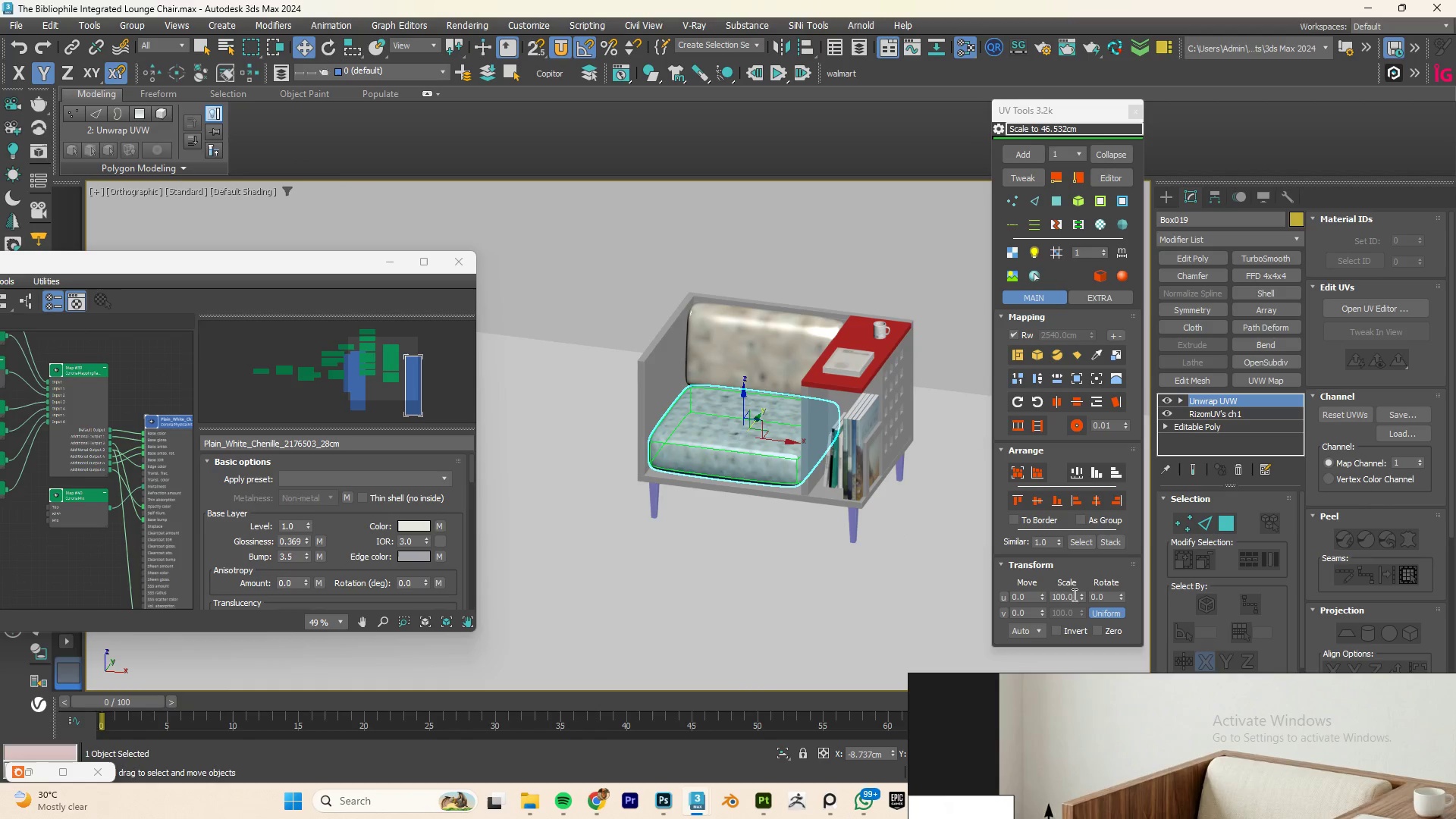 
left_click_drag(start_coordinate=[1080, 594], to_coordinate=[1081, 654])
 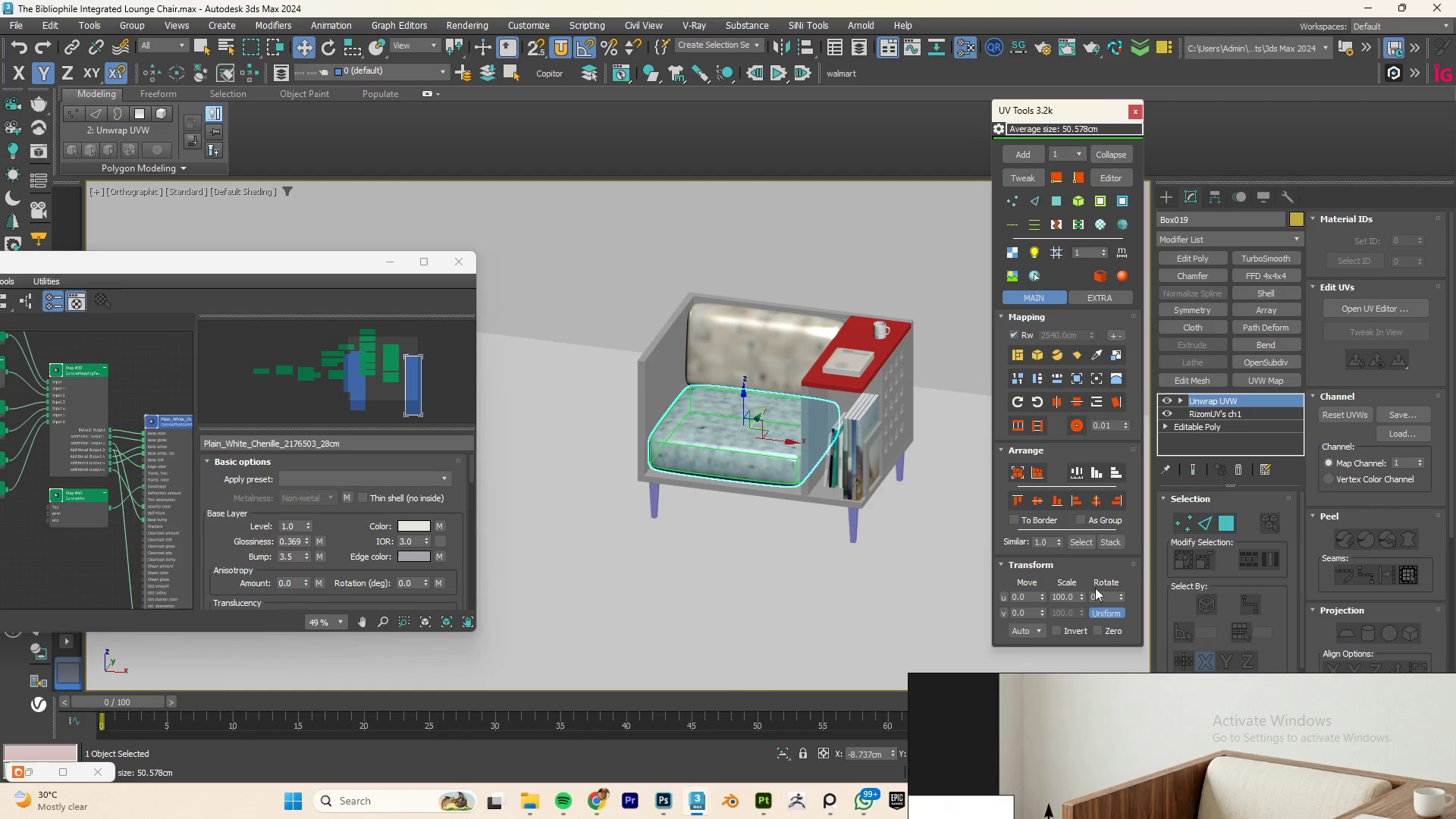 
left_click_drag(start_coordinate=[1082, 595], to_coordinate=[457, 190])
 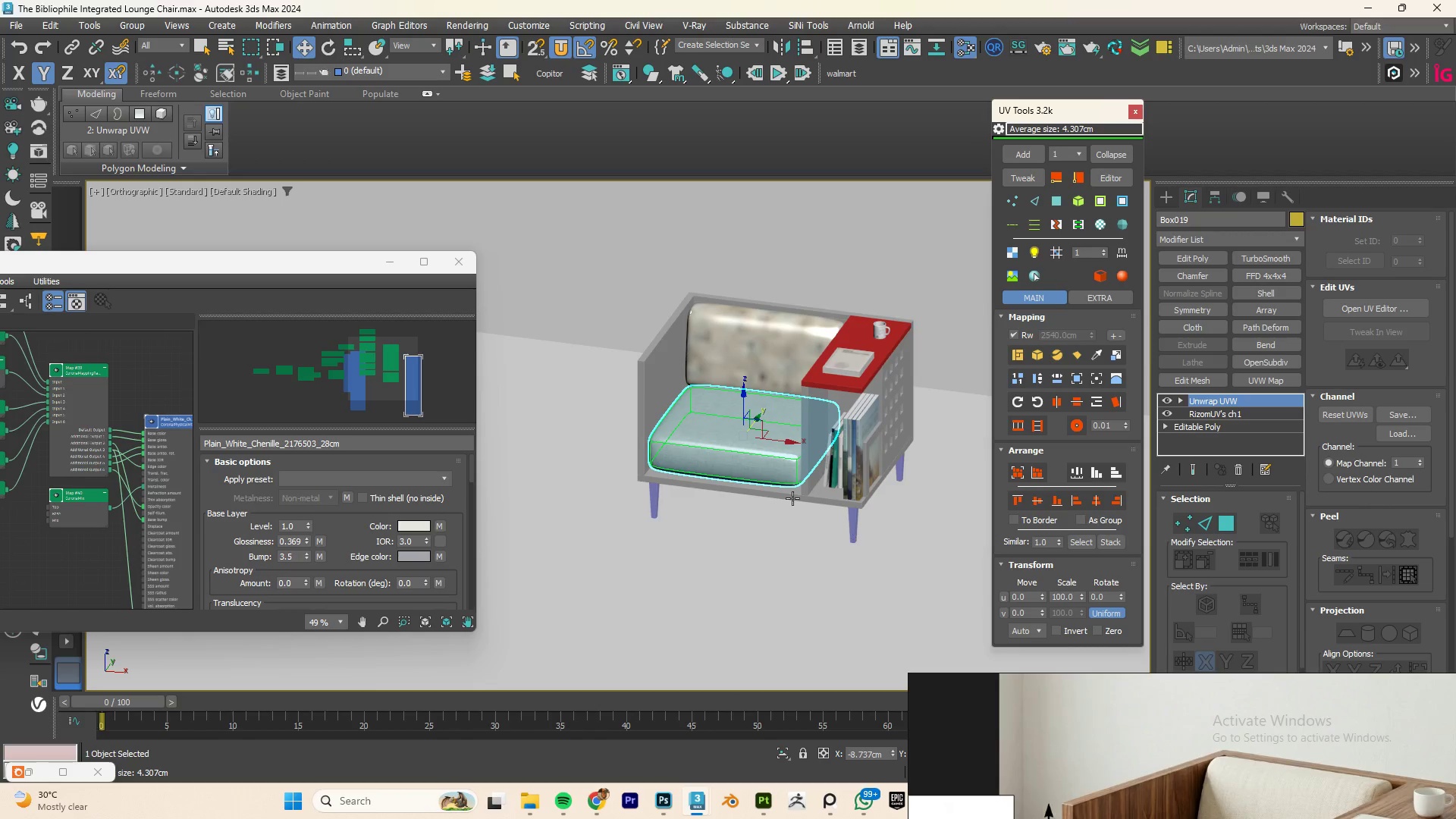 
scroll: coordinate [707, 440], scroll_direction: up, amount: 5.0
 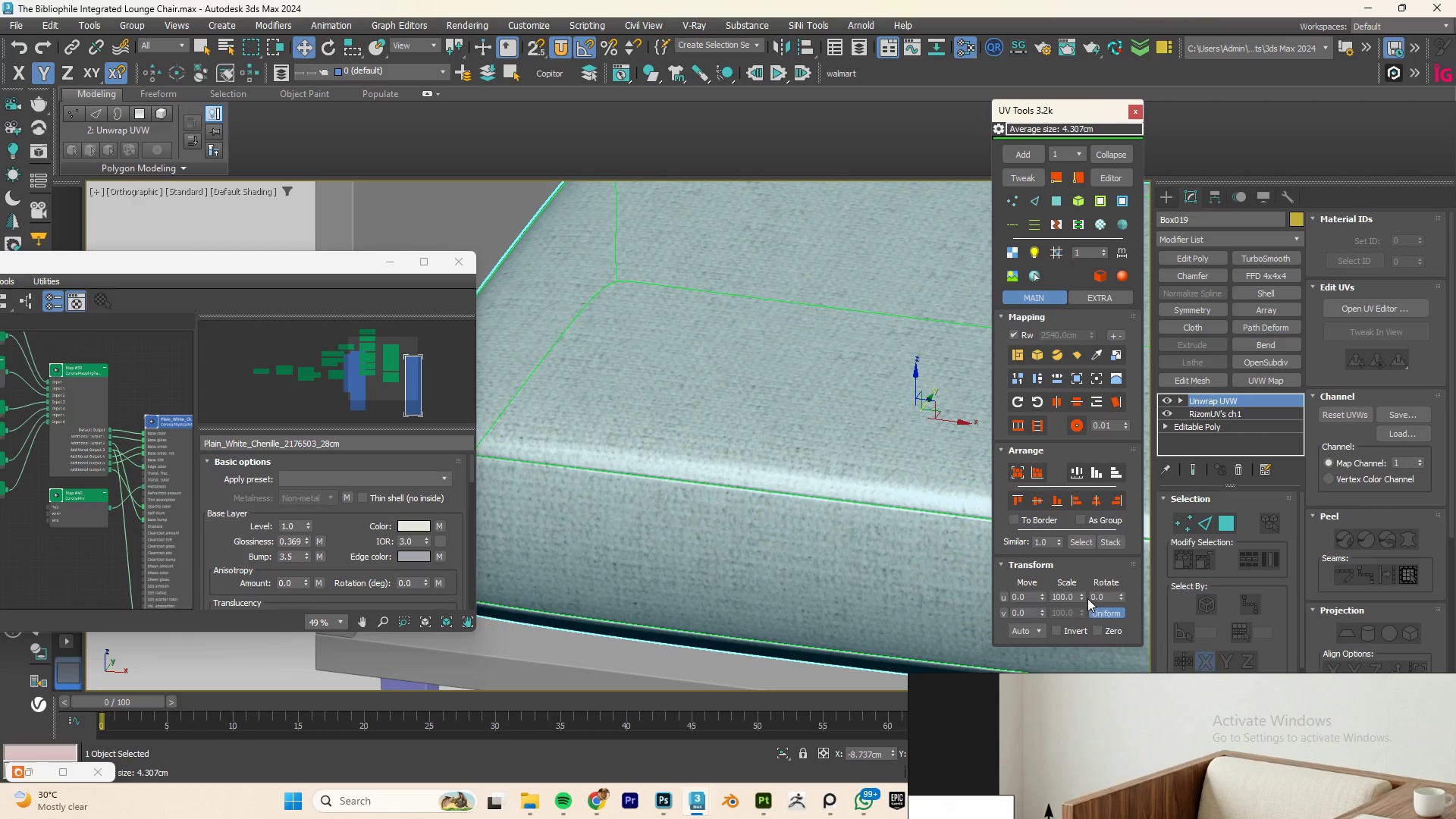 
left_click_drag(start_coordinate=[1082, 596], to_coordinate=[798, 359])
 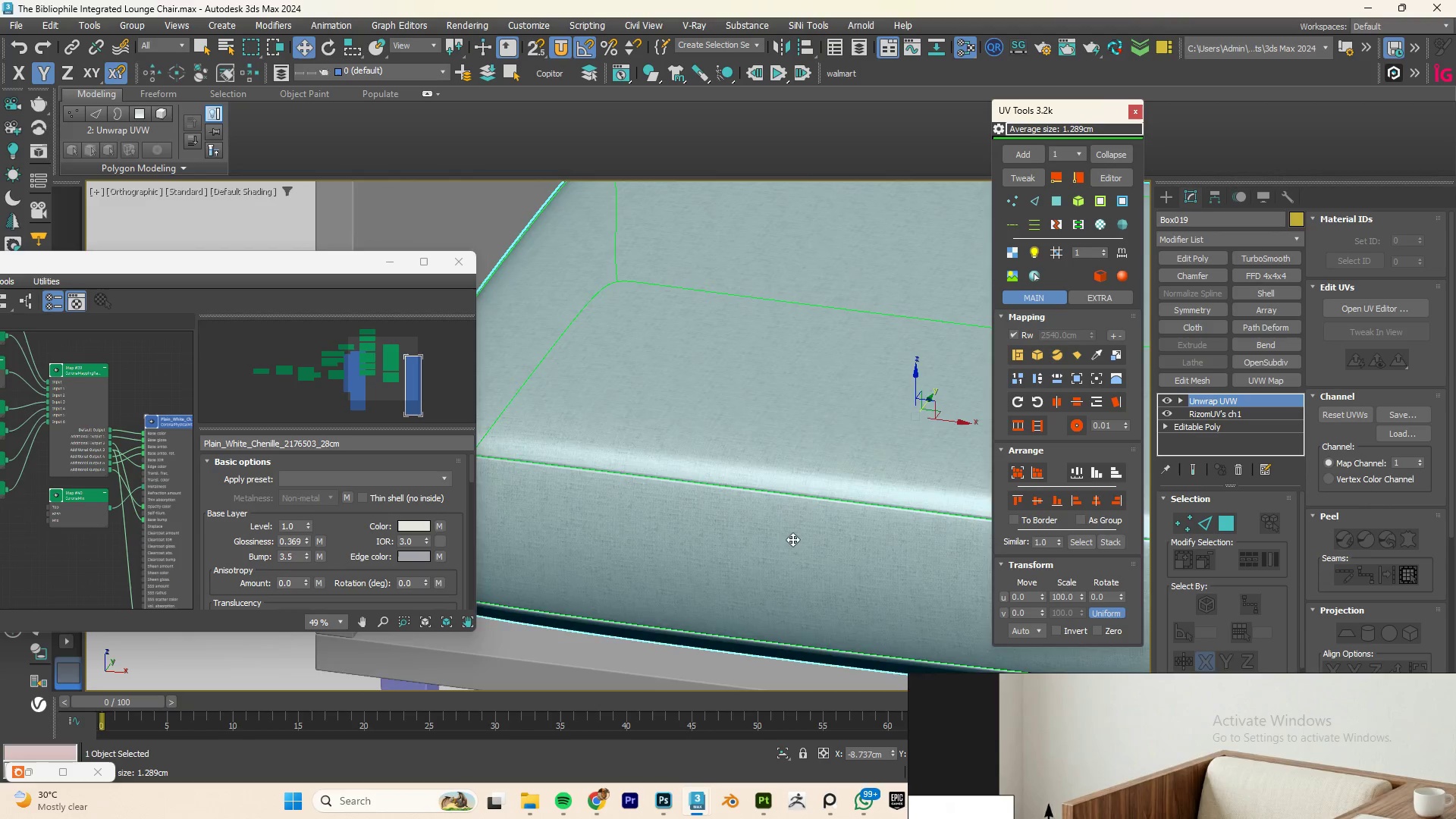 
scroll: coordinate [789, 570], scroll_direction: down, amount: 4.0
 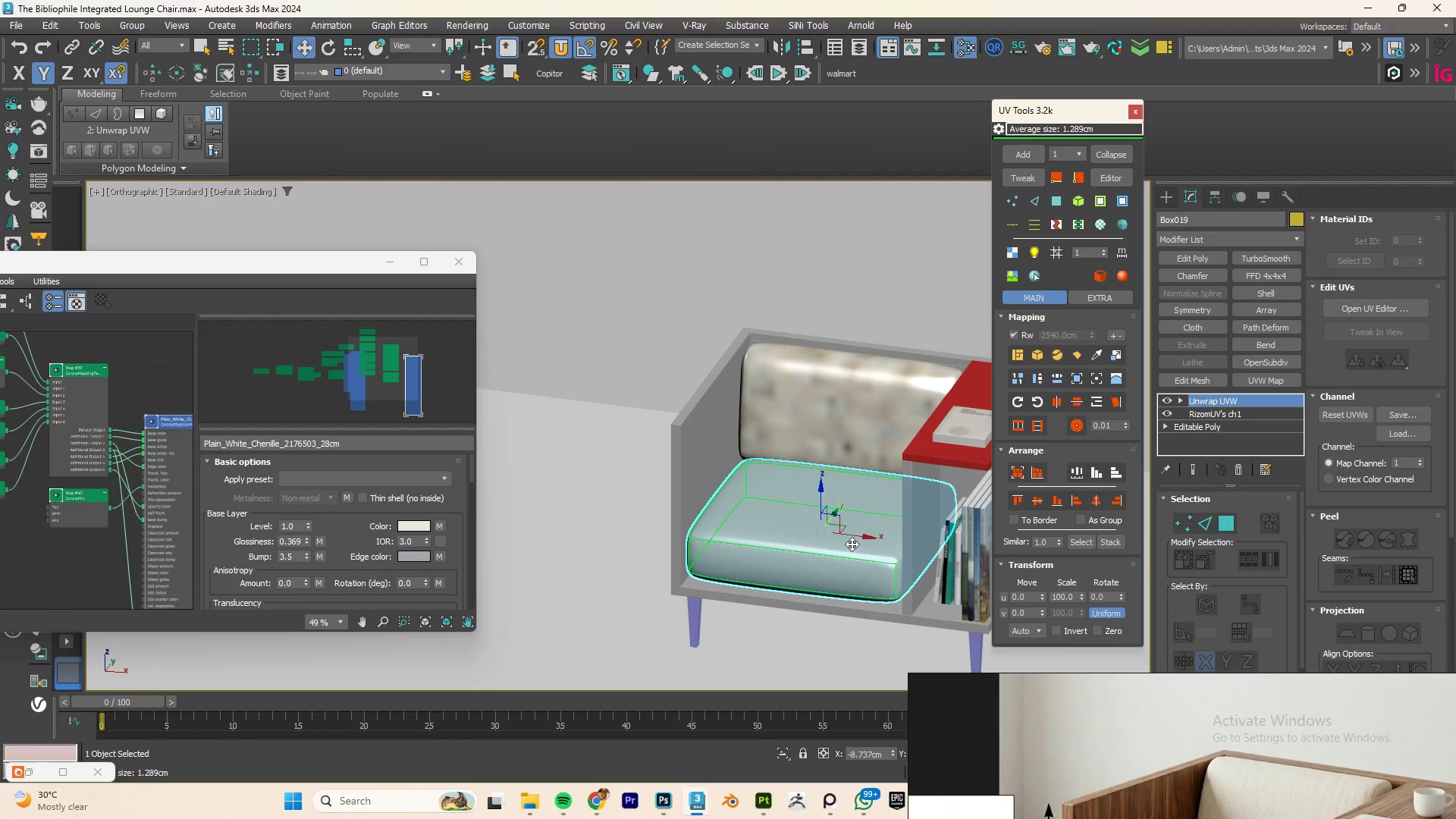 
hold_key(key=AltLeft, duration=1.38)
 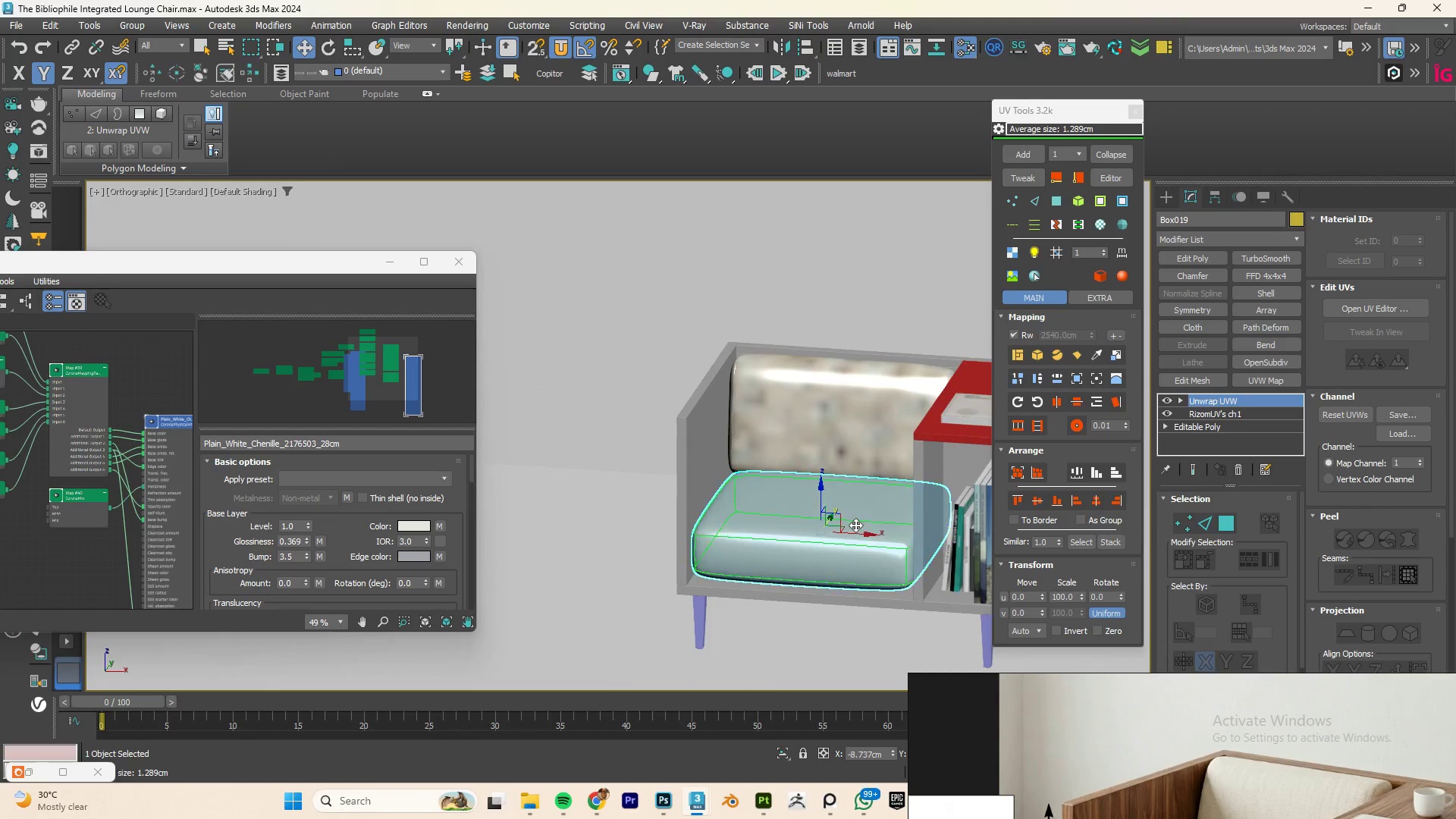 
type(tzw)
 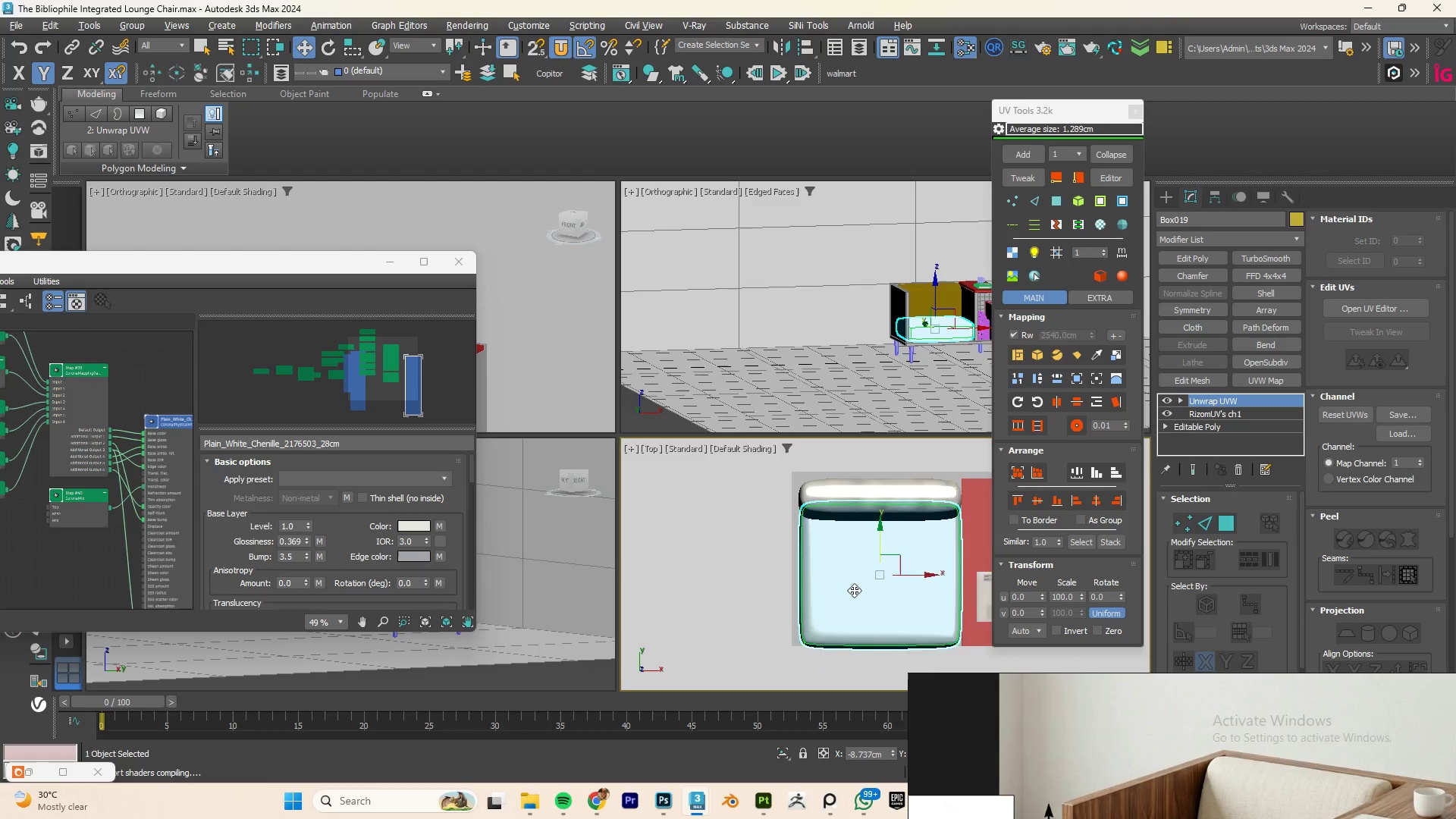 
hold_key(key=AltLeft, duration=0.53)
 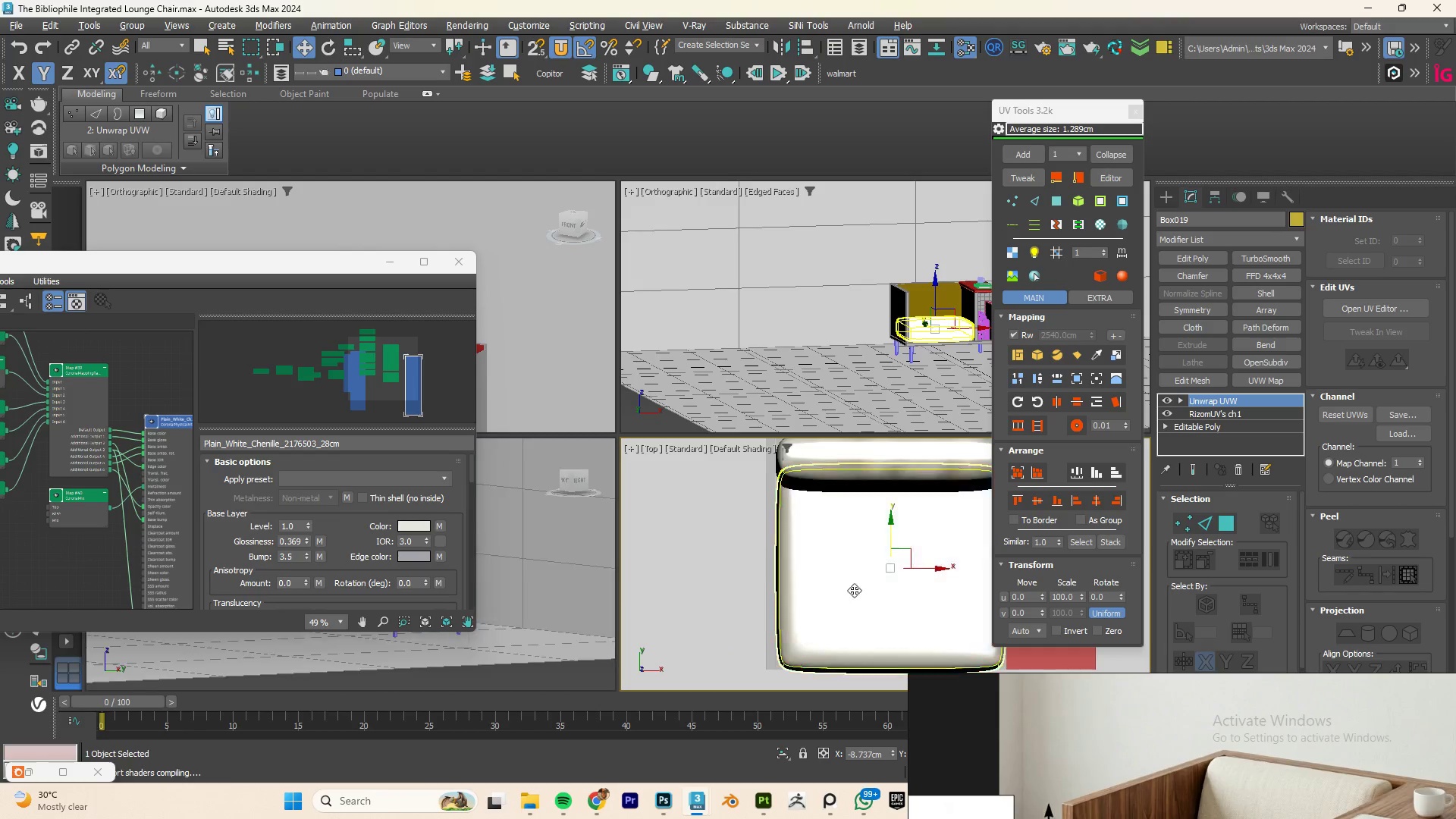 
scroll: coordinate [854, 590], scroll_direction: down, amount: 6.0
 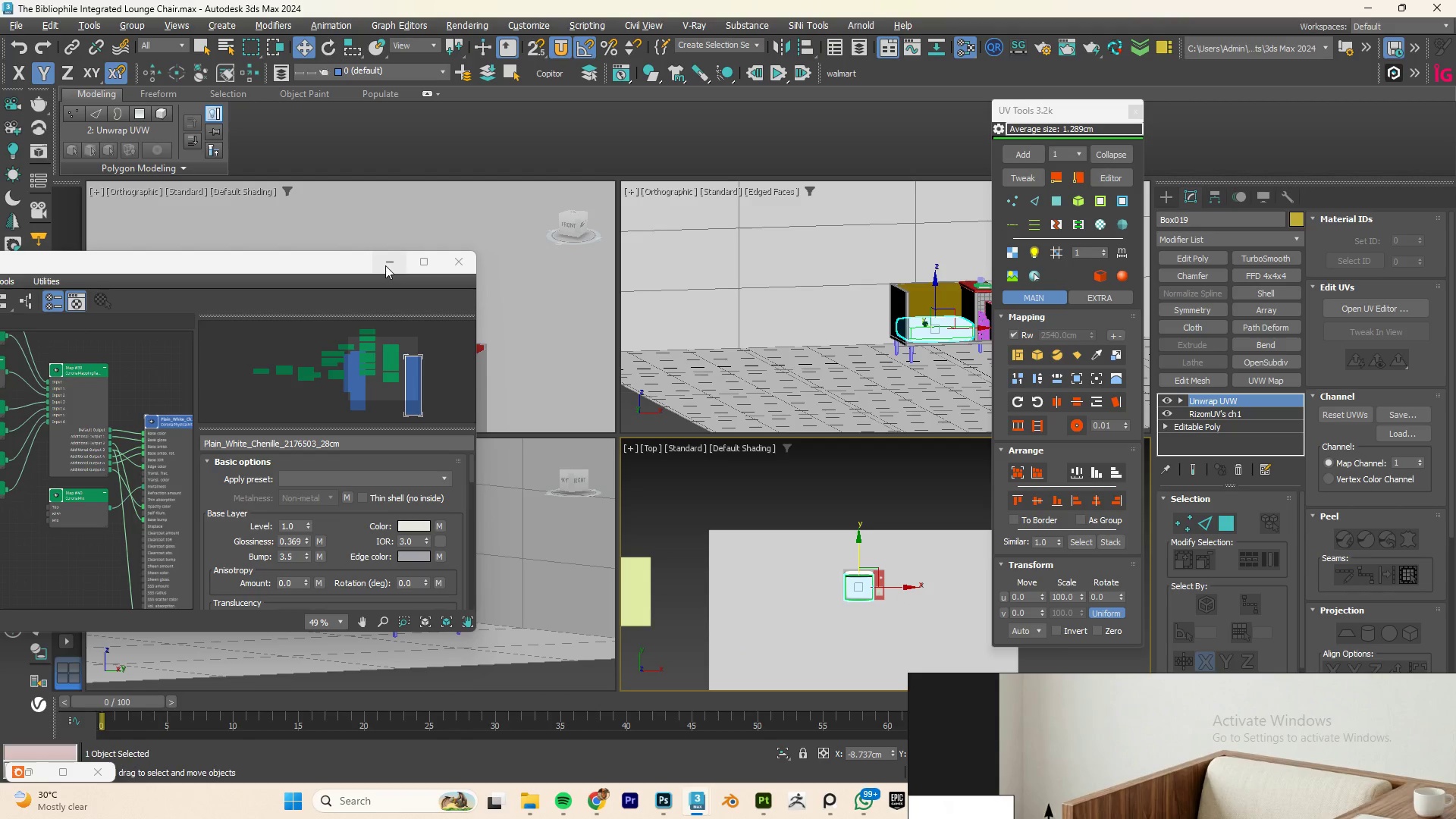 
left_click([385, 265])
 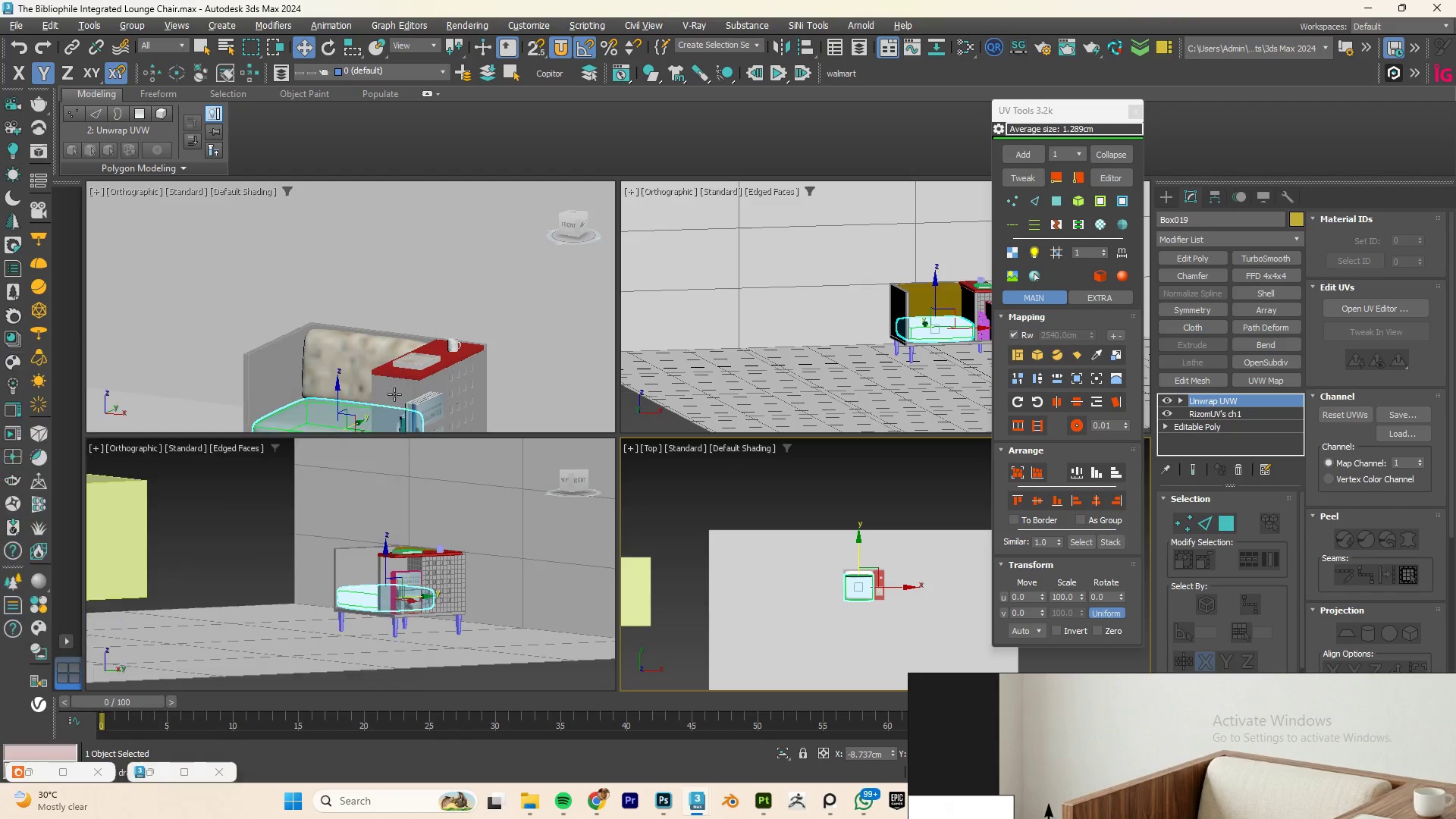 
scroll: coordinate [414, 369], scroll_direction: down, amount: 7.0
 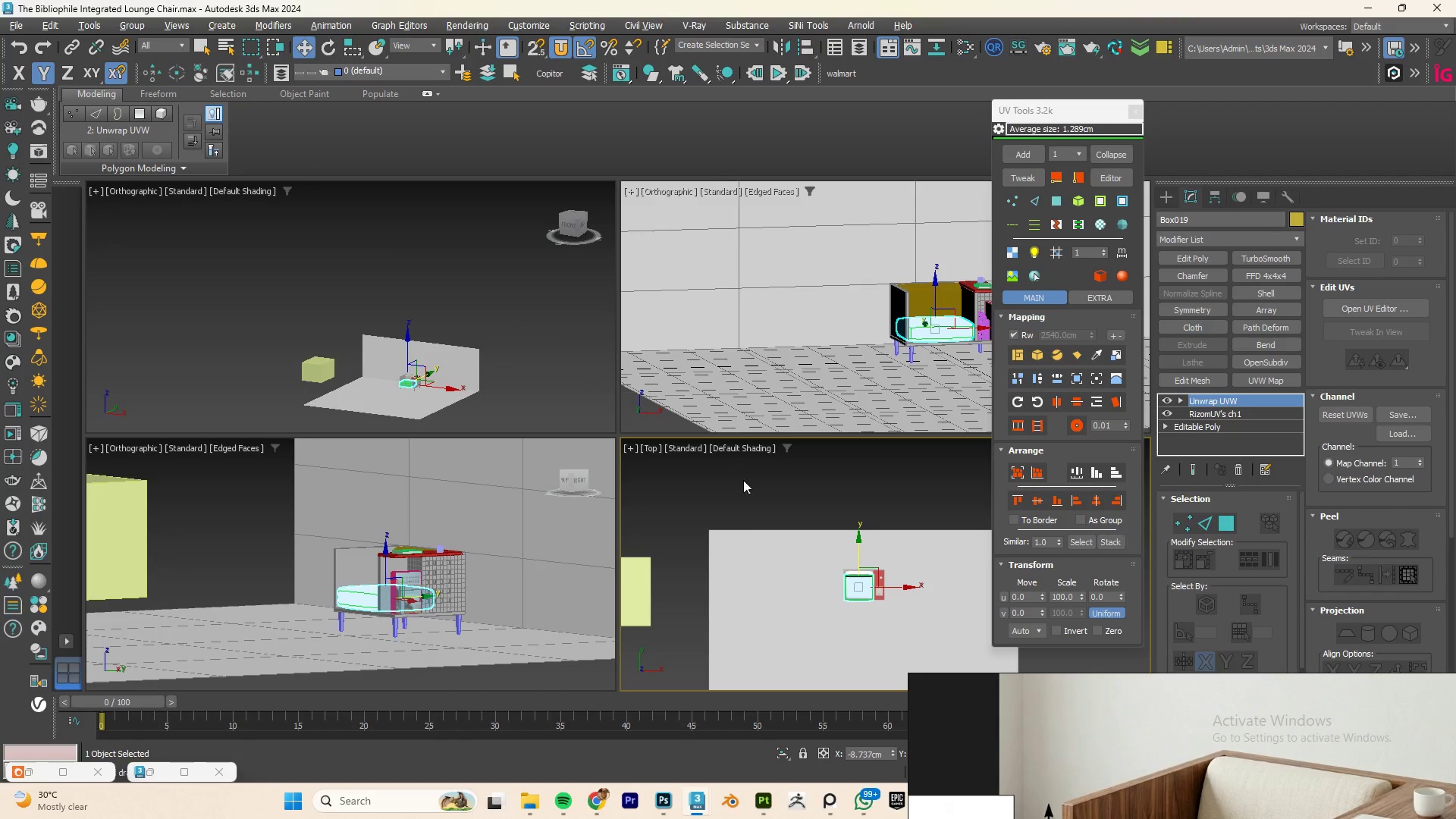 
left_click([716, 337])
 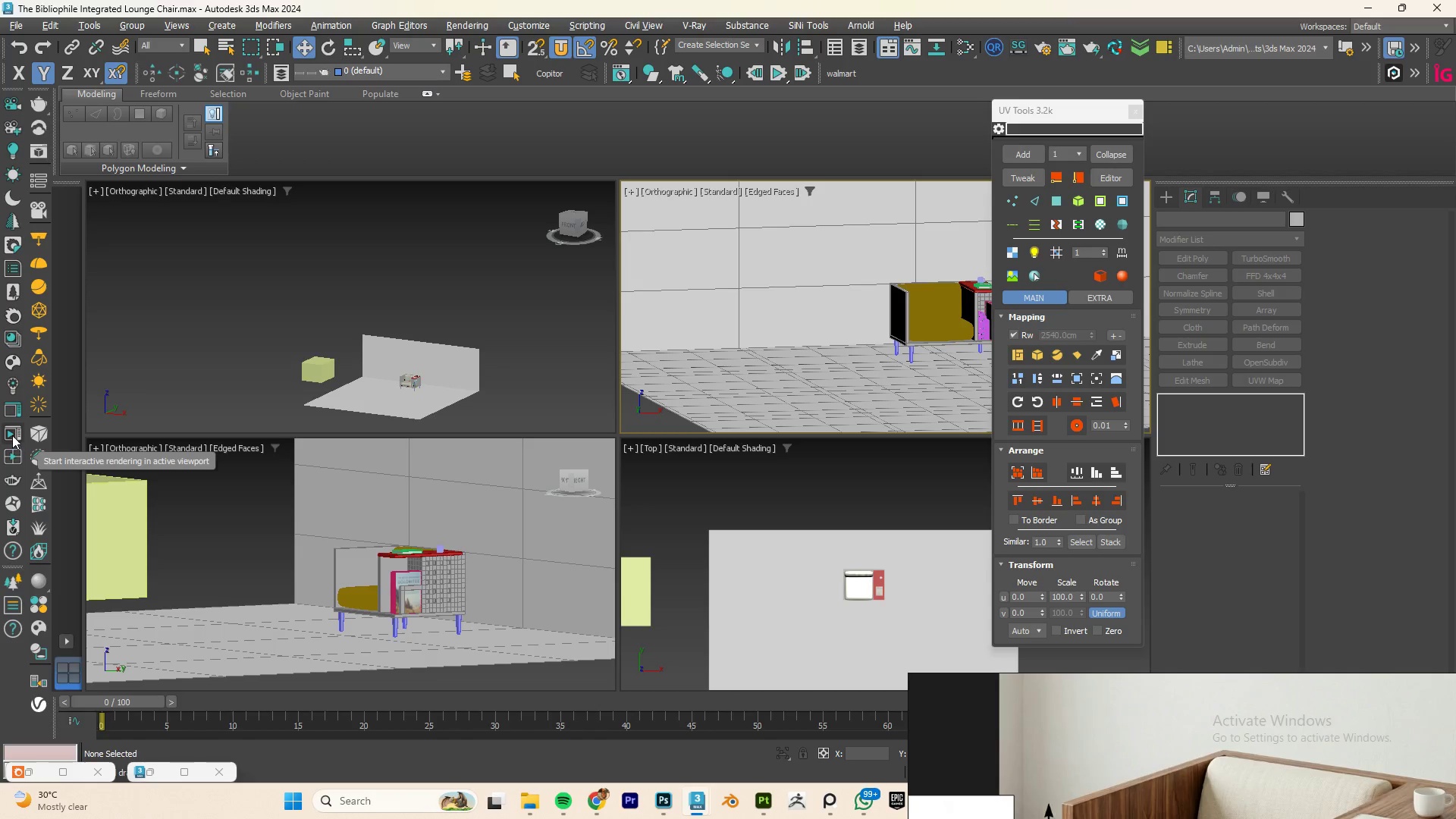 
left_click([12, 457])
 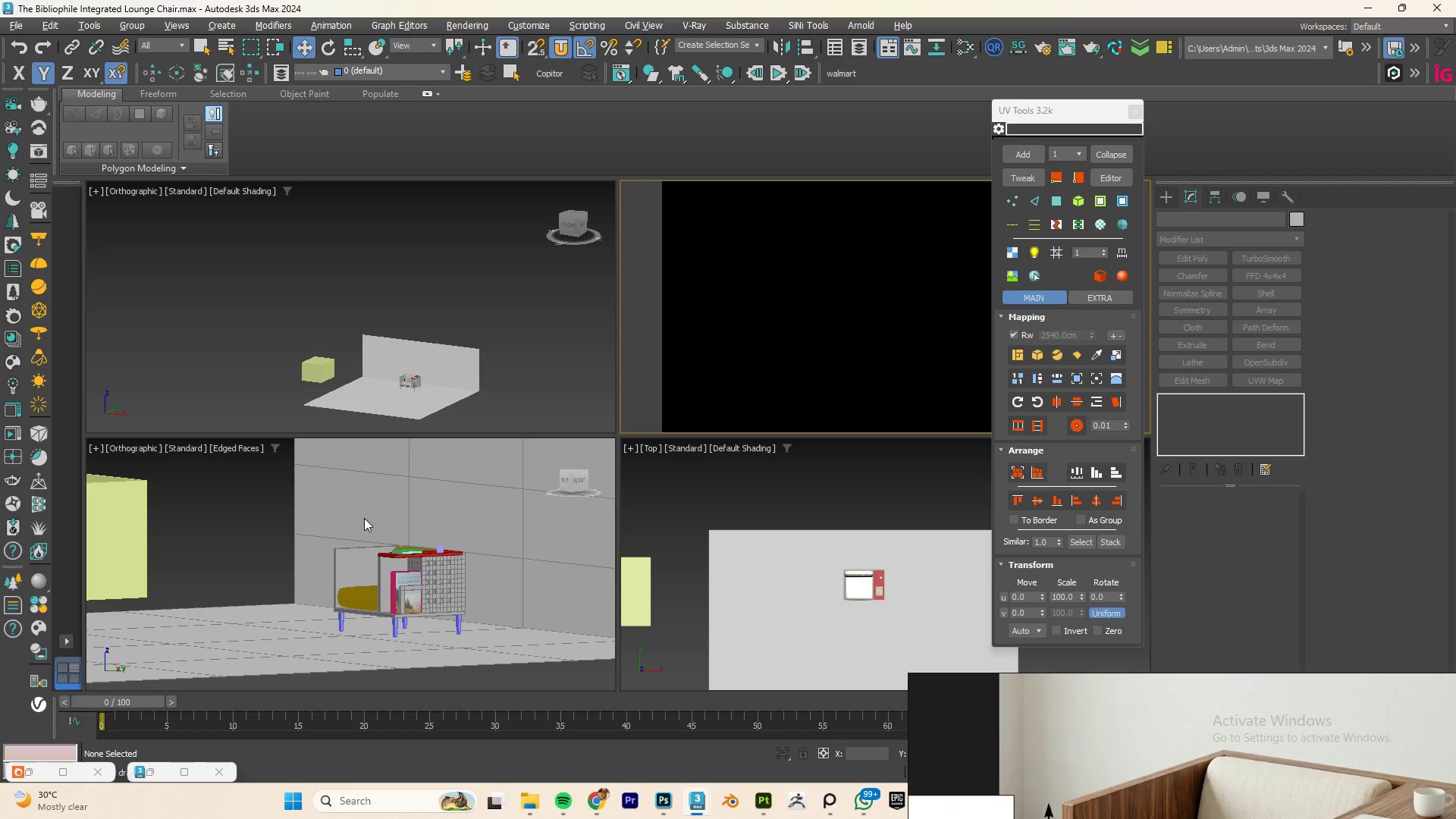 
left_click([334, 322])
 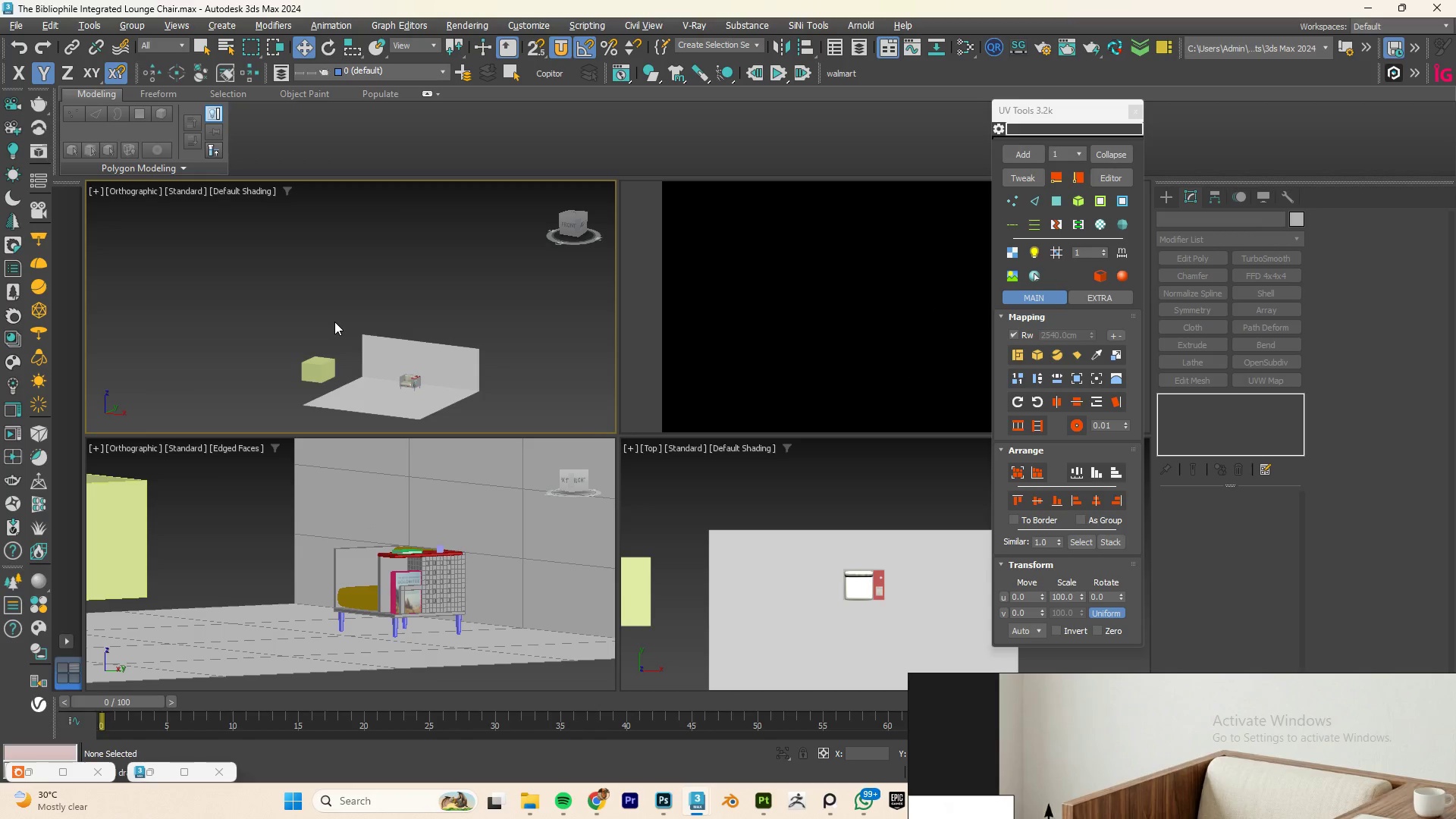 
type(tz)
 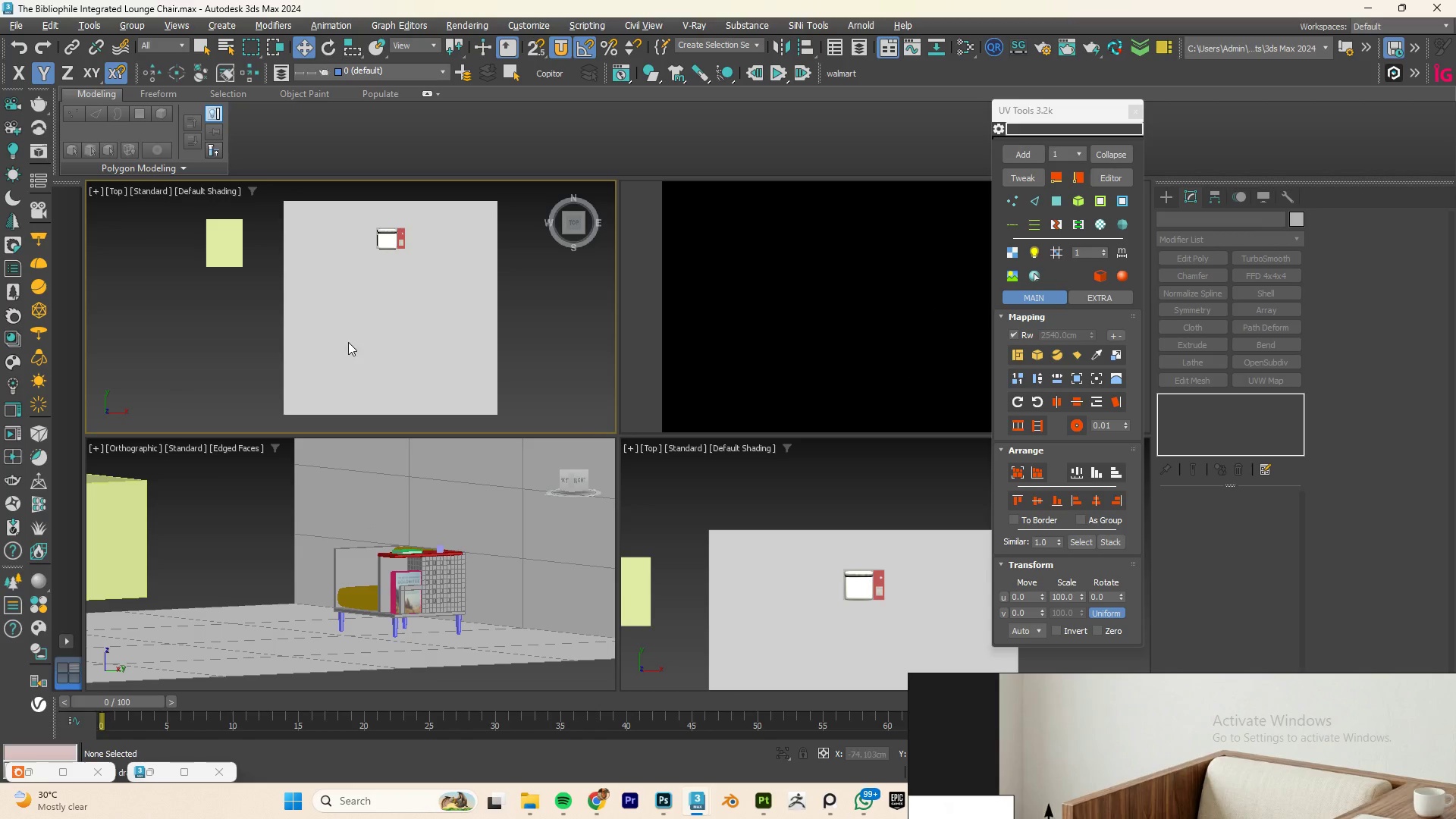 
scroll: coordinate [350, 344], scroll_direction: down, amount: 3.0
 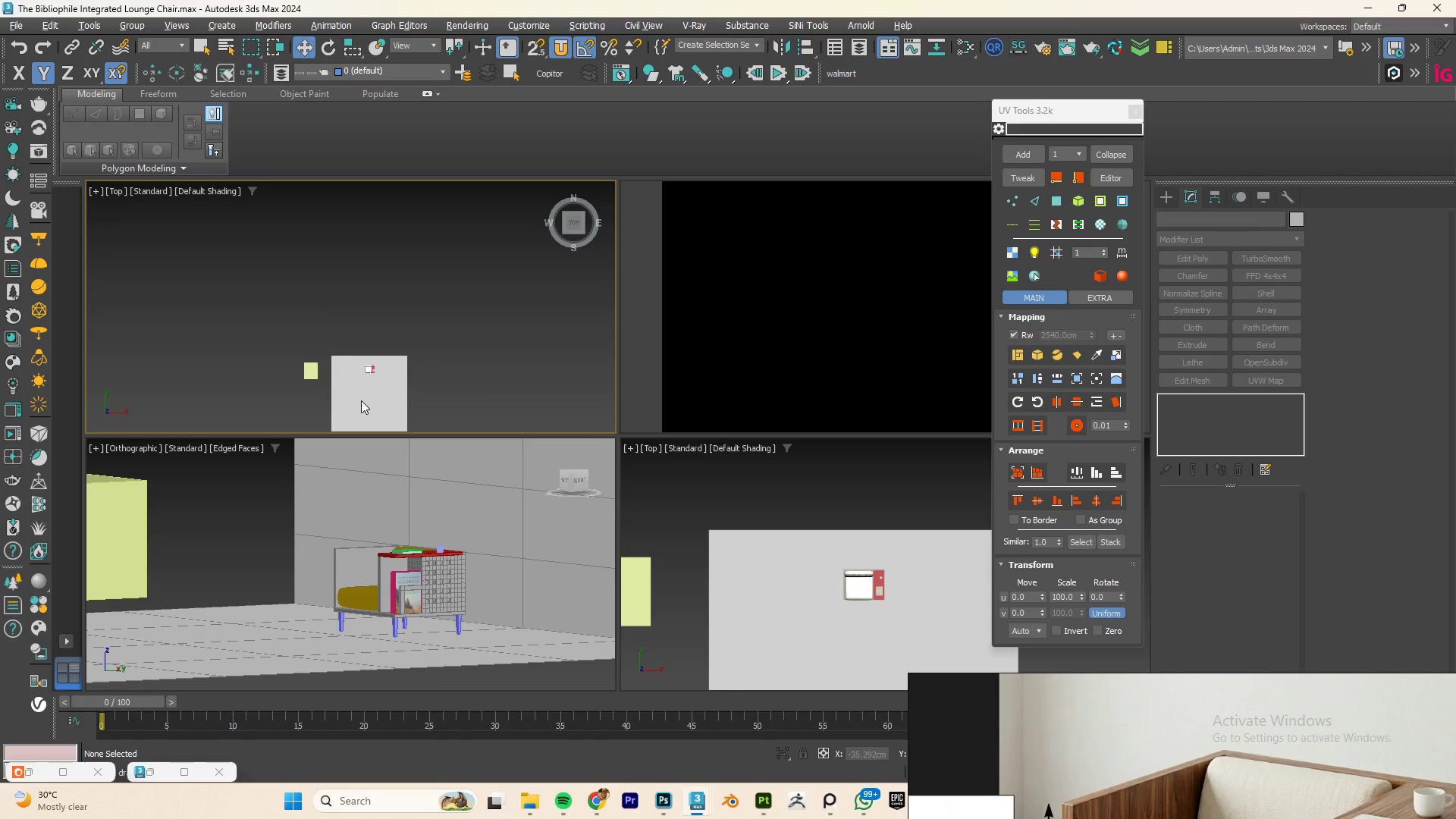 
scroll: coordinate [369, 372], scroll_direction: up, amount: 4.0
 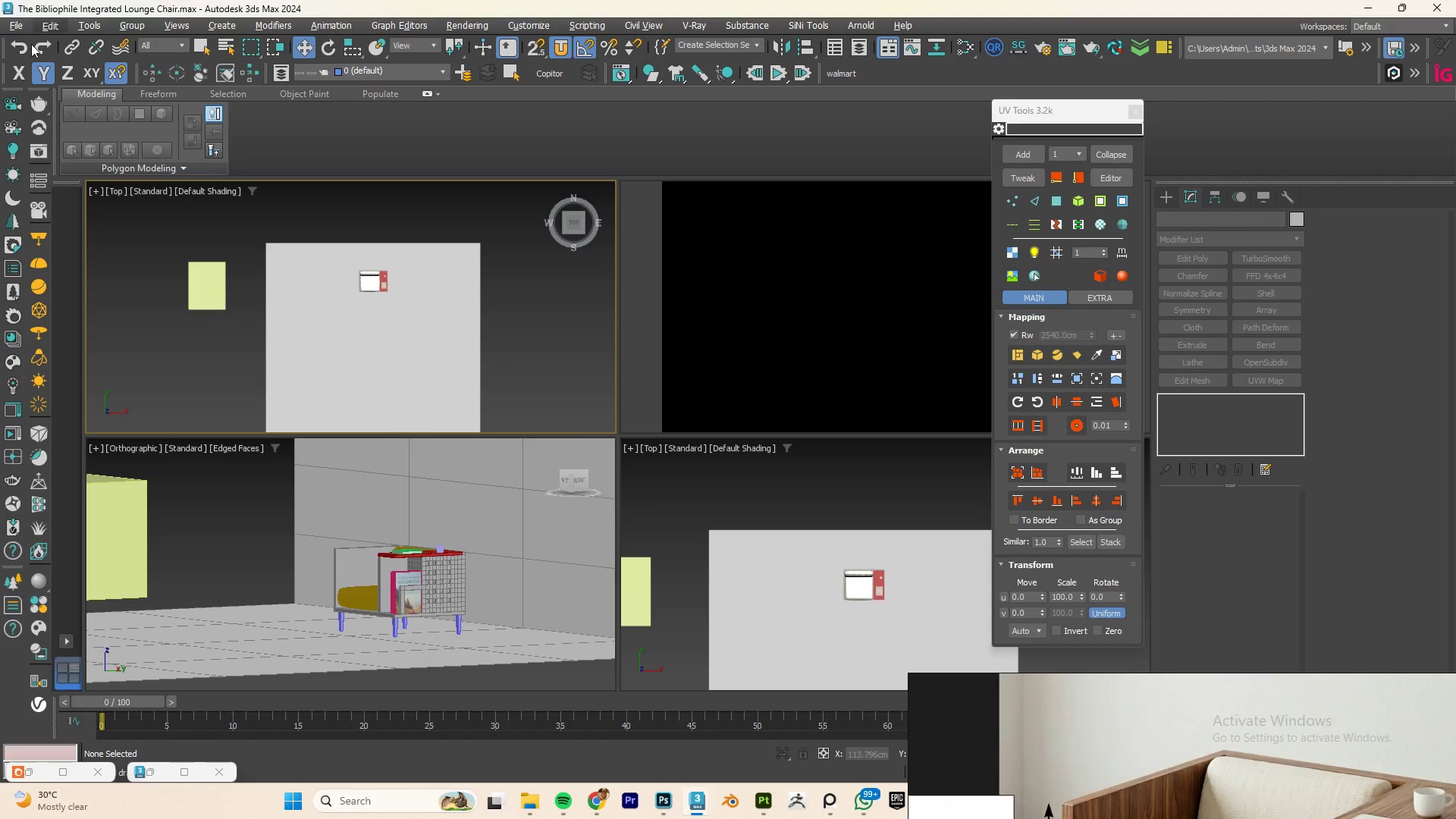 
left_click([8, 101])
 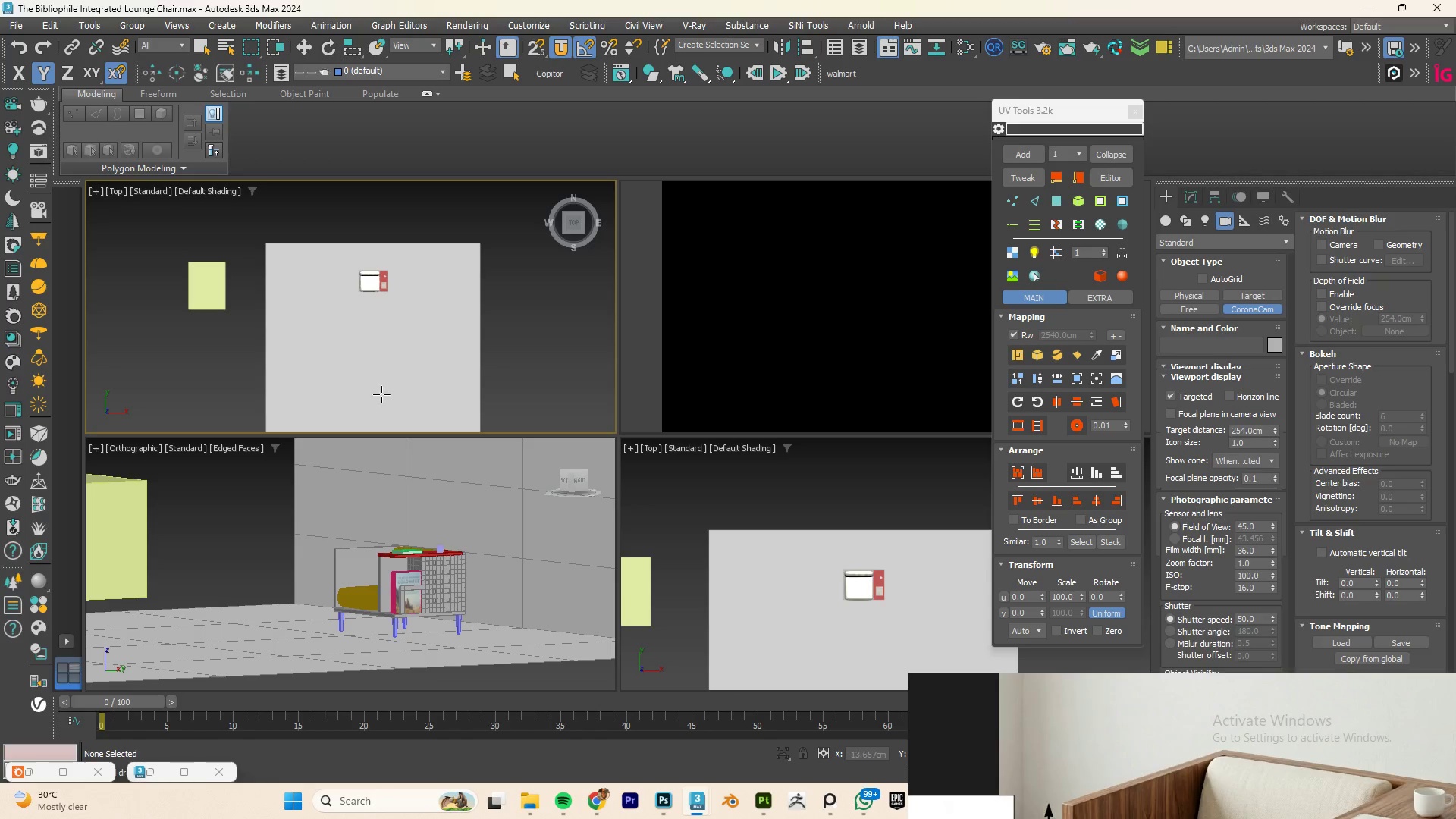 
left_click_drag(start_coordinate=[379, 392], to_coordinate=[375, 263])
 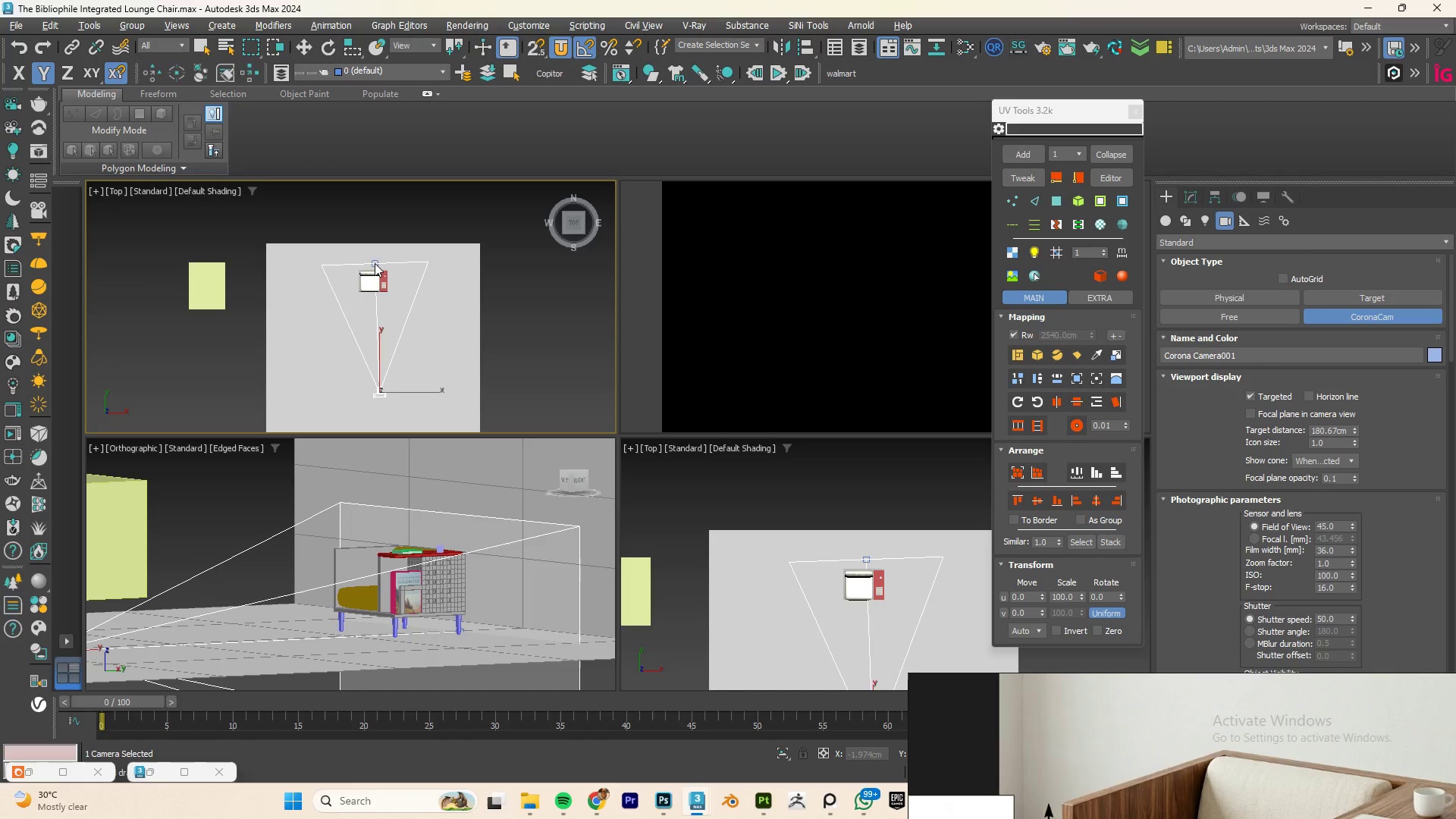 
right_click([375, 263])
 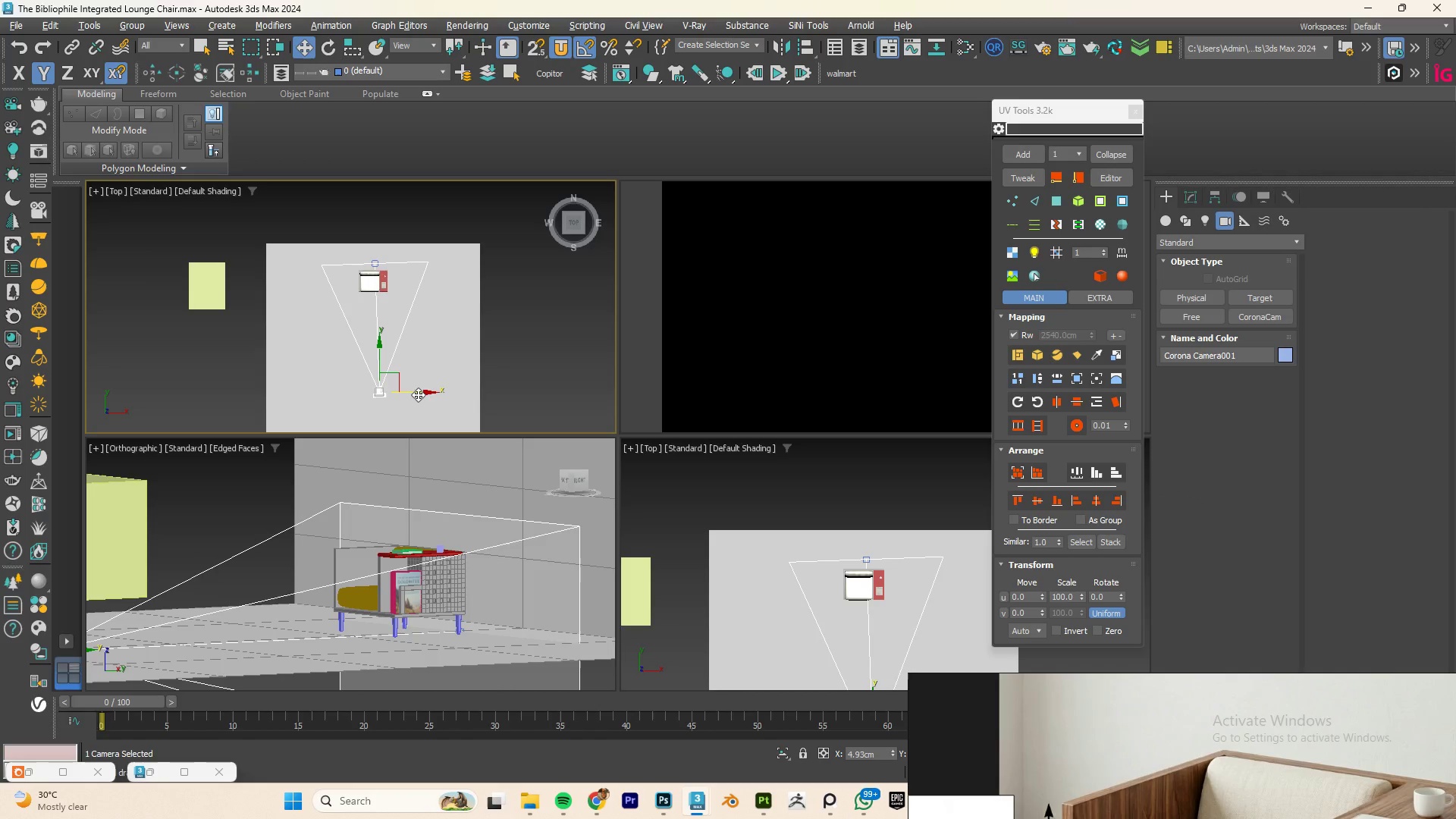 
left_click_drag(start_coordinate=[422, 392], to_coordinate=[418, 393])
 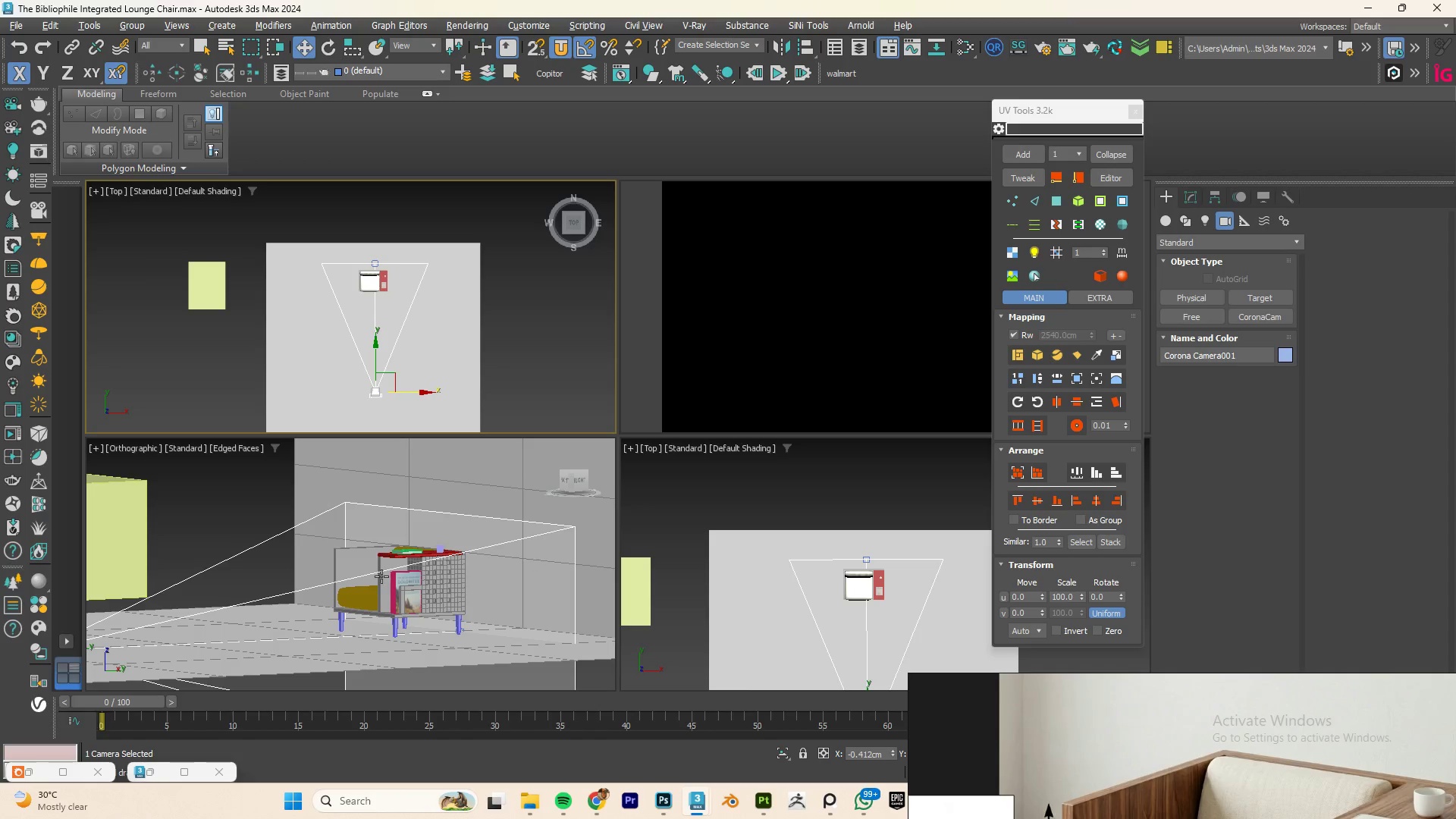 
scroll: coordinate [428, 577], scroll_direction: down, amount: 1.0
 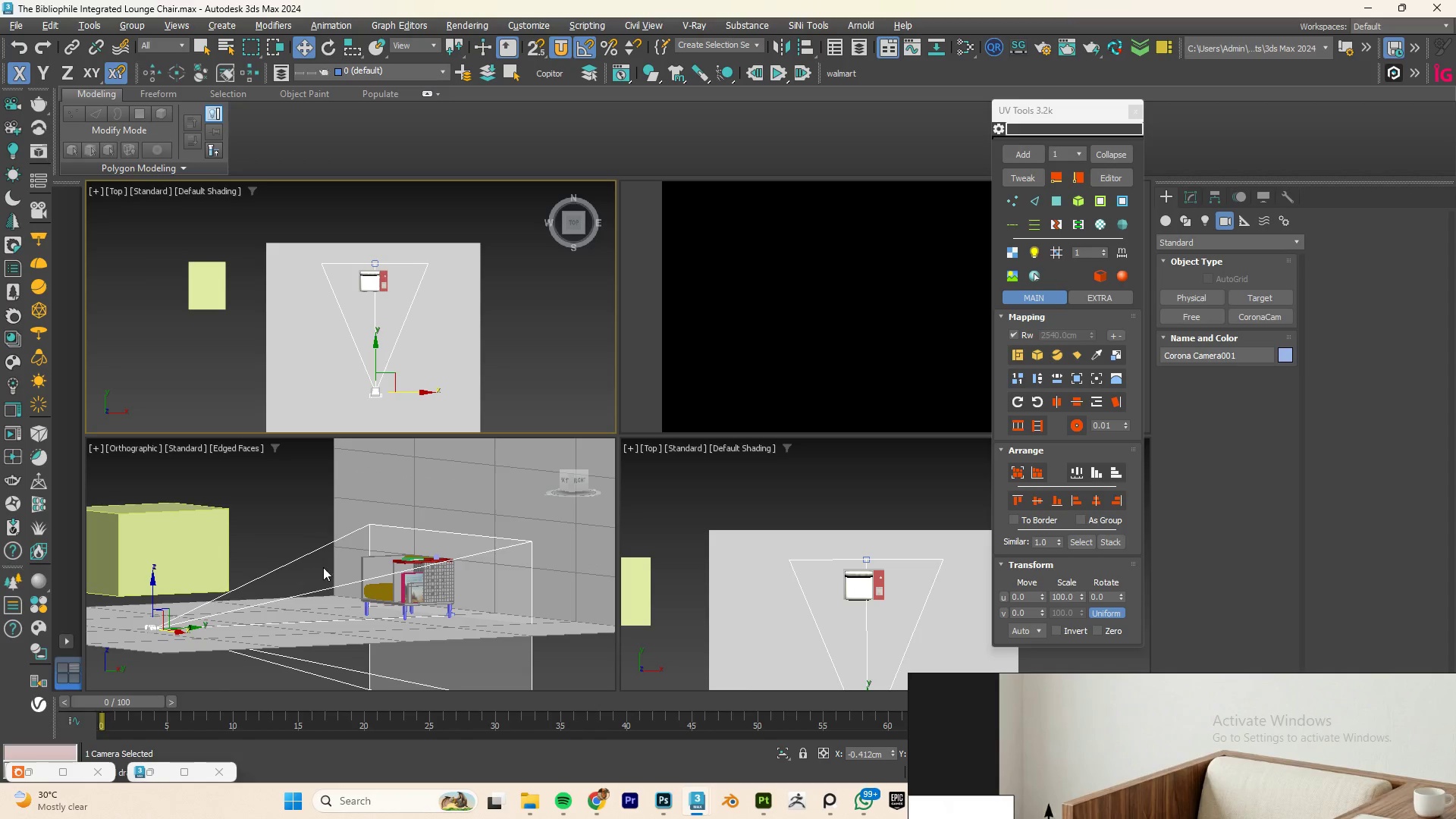 
left_click([134, 449])
 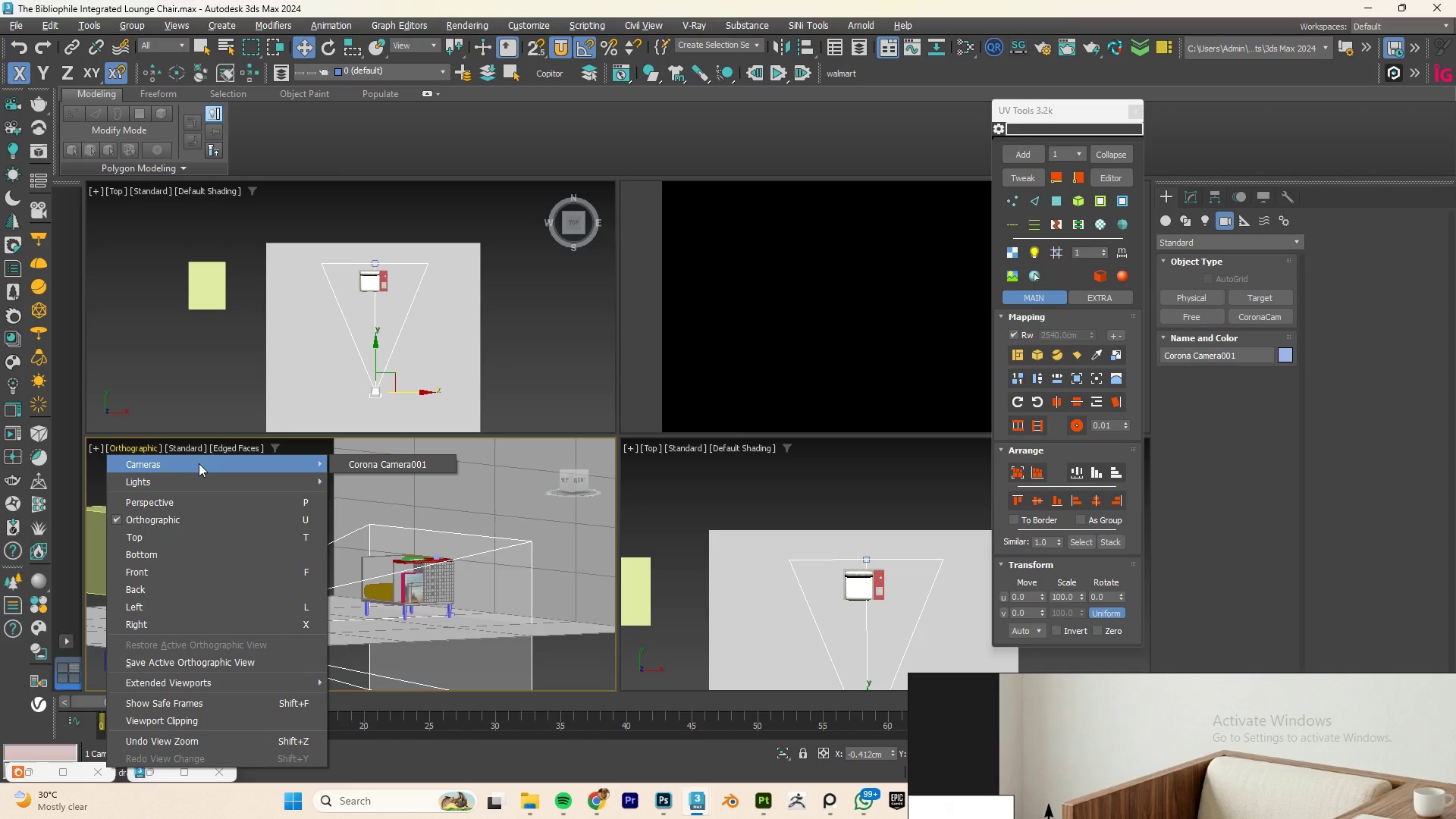 
left_click([408, 463])
 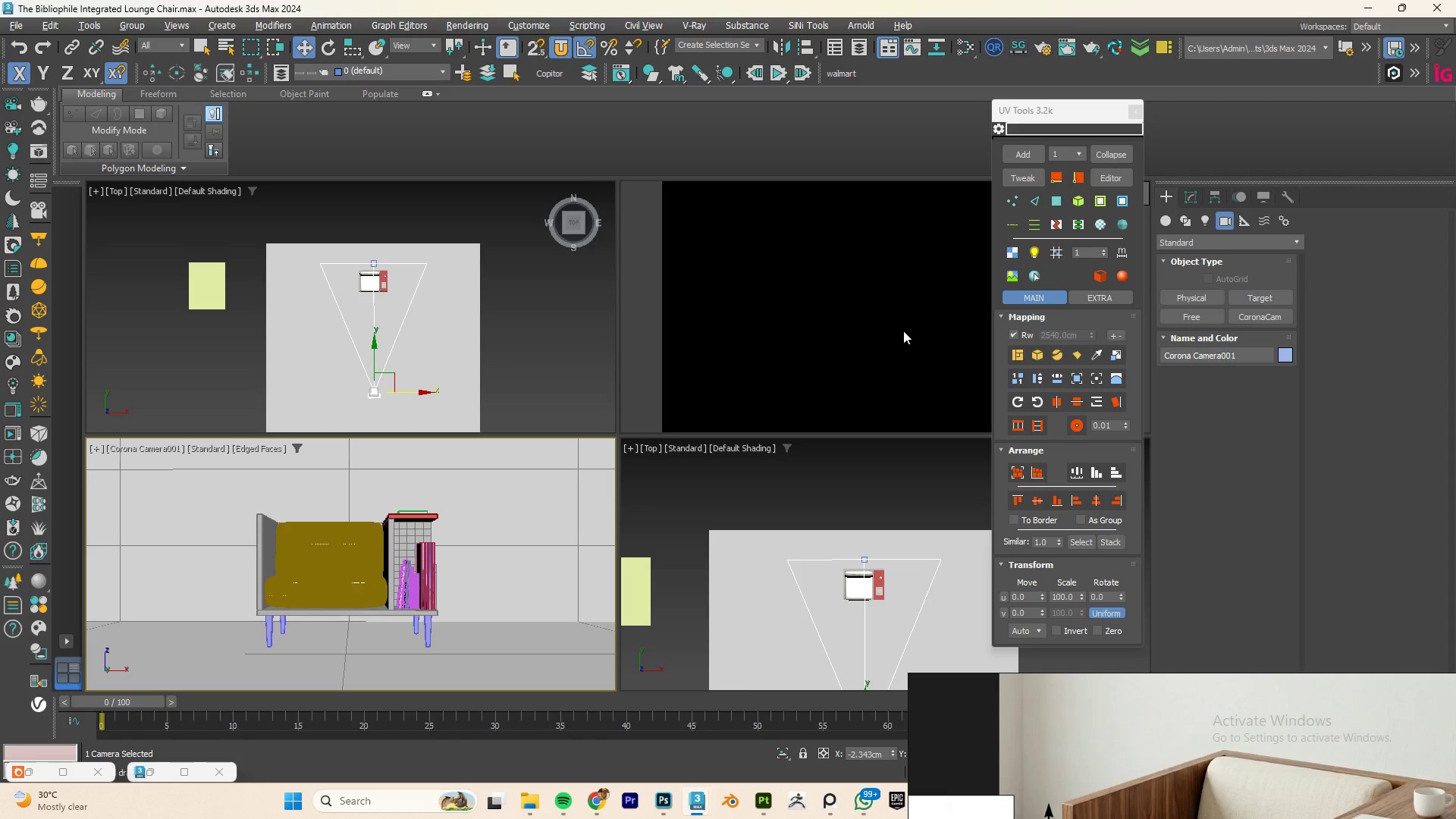 
wait(5.58)
 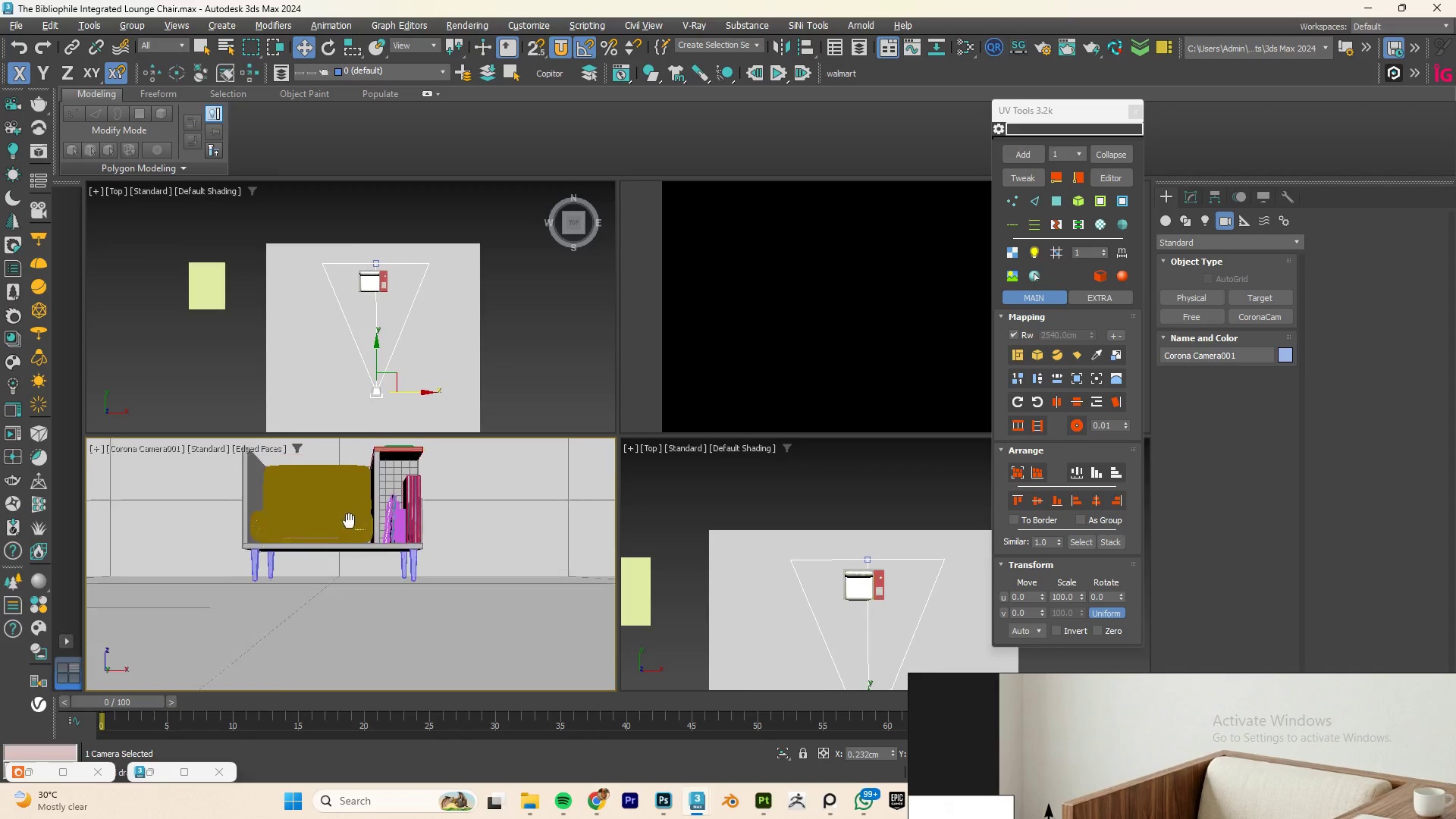 
left_click_drag(start_coordinate=[1075, 117], to_coordinate=[1235, 143])
 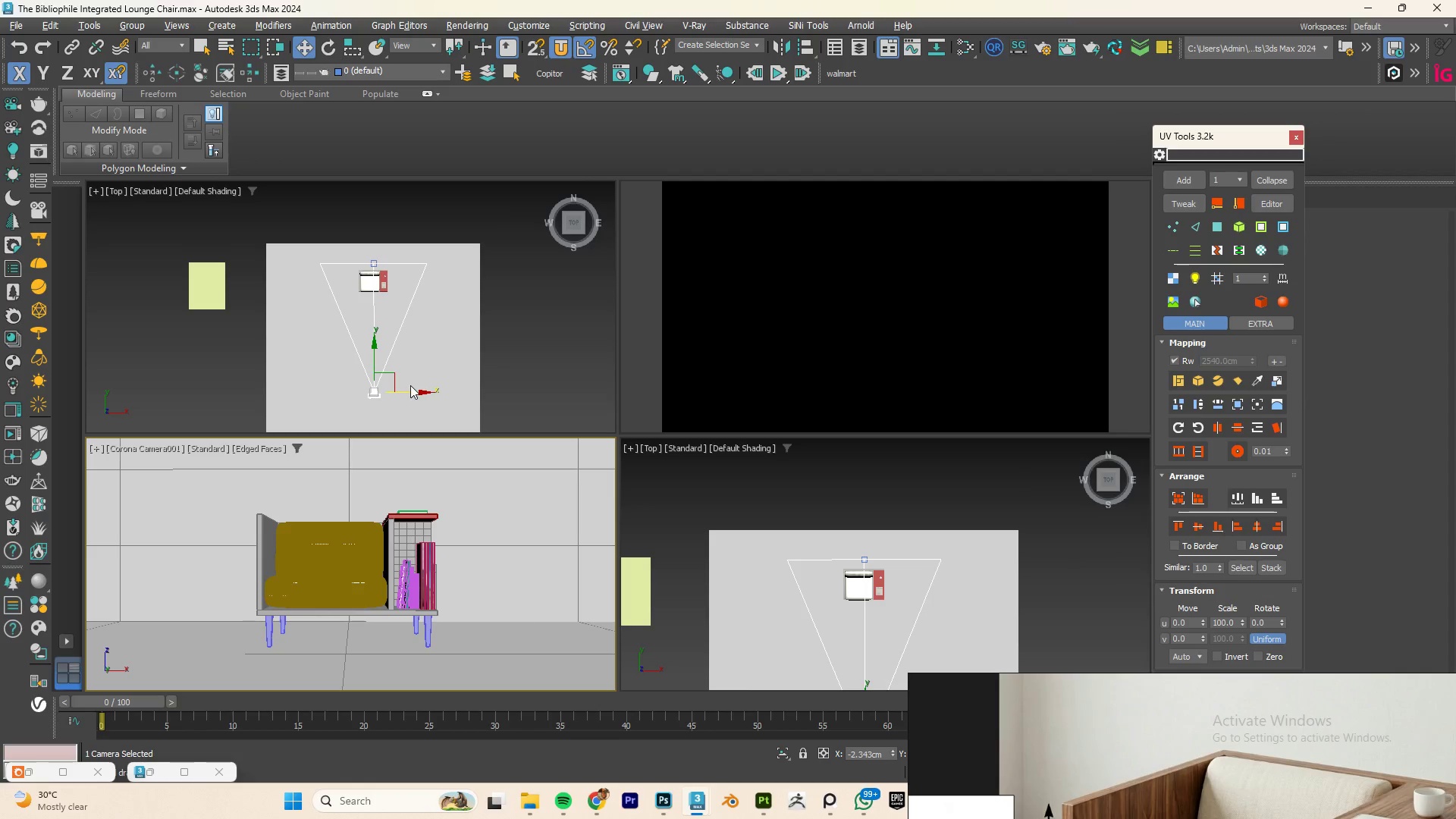 
left_click([418, 392])
 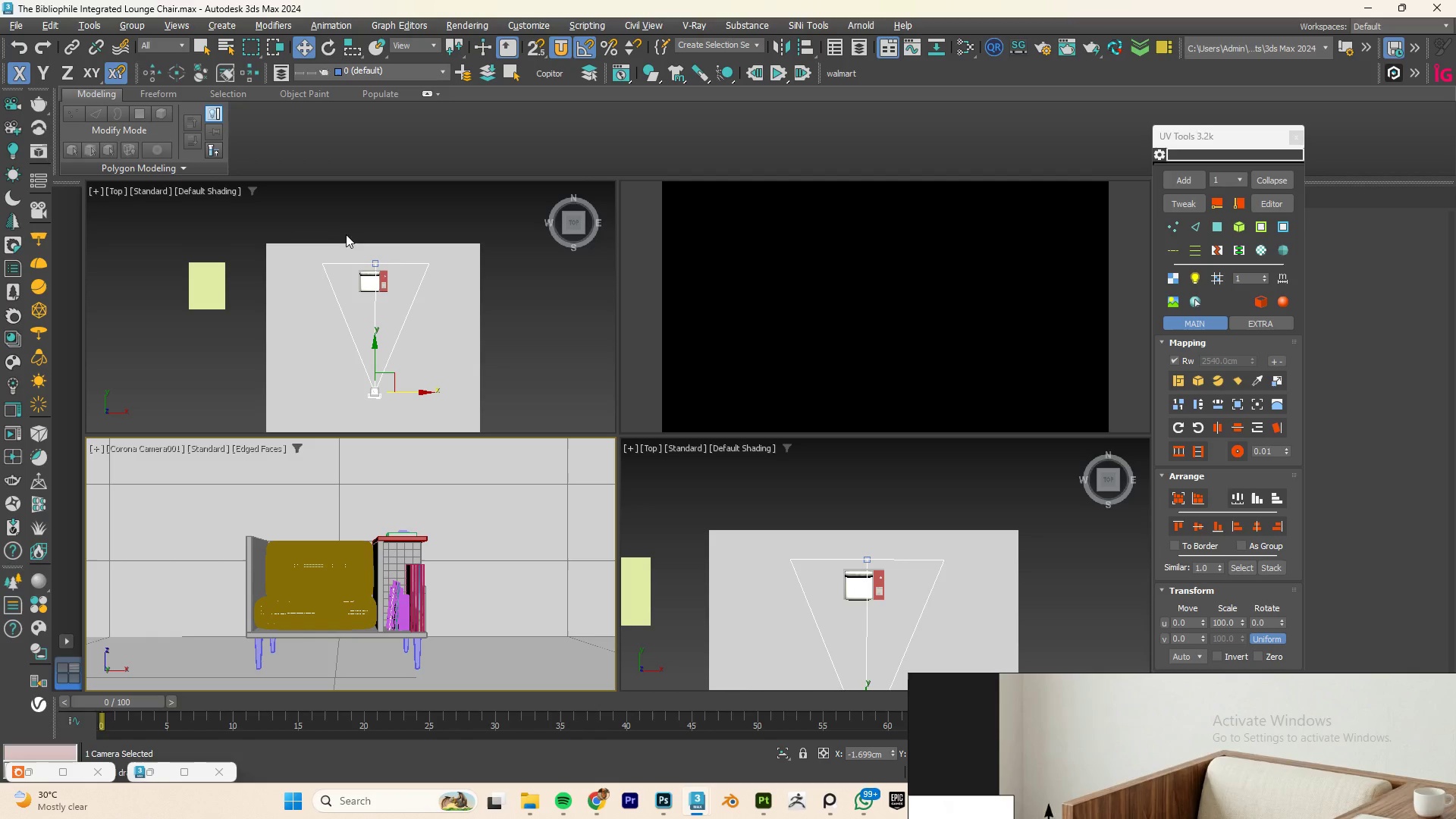 
wait(18.95)
 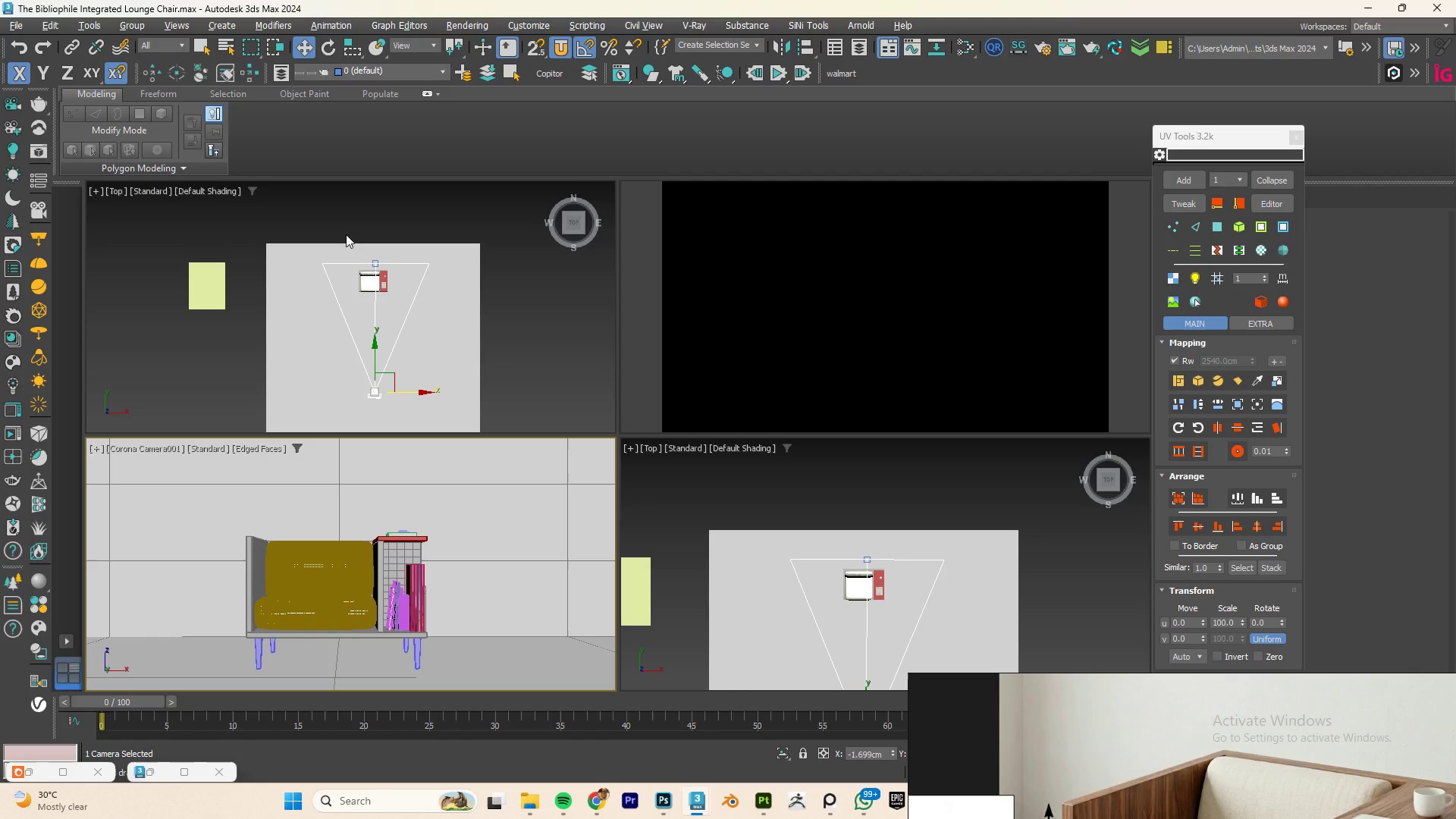 
key(8)
 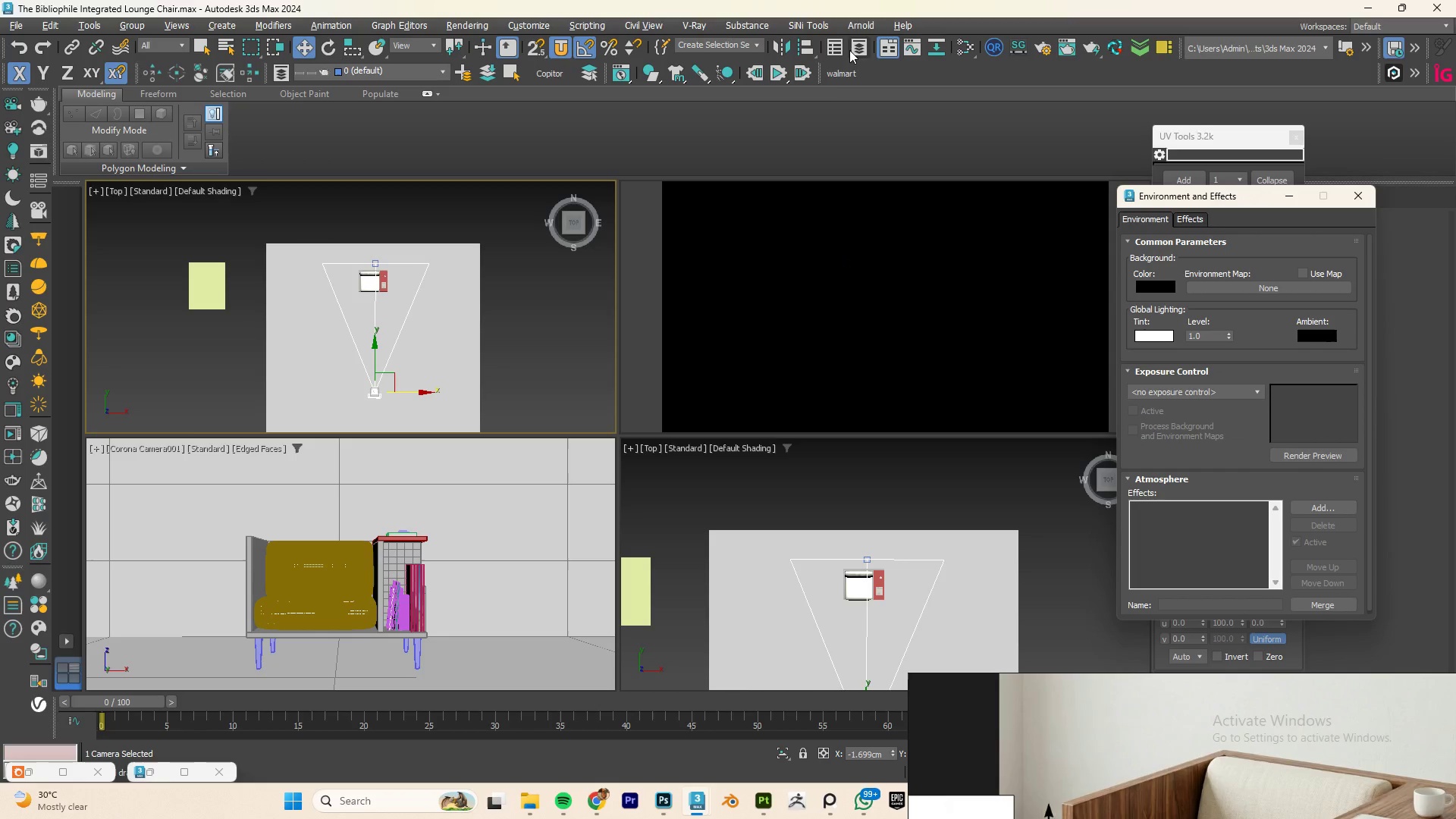 
left_click([1041, 57])
 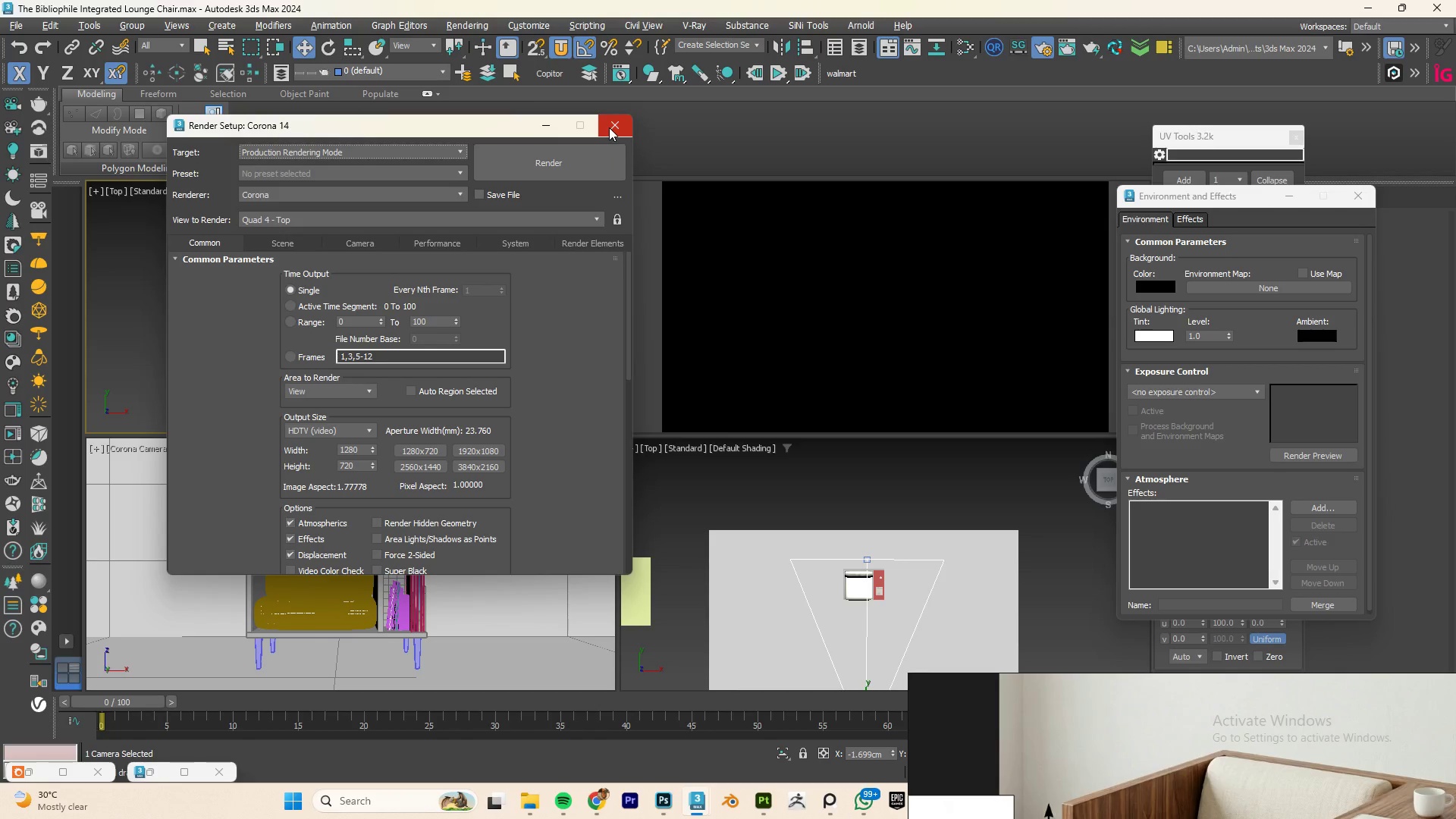 
wait(7.97)
 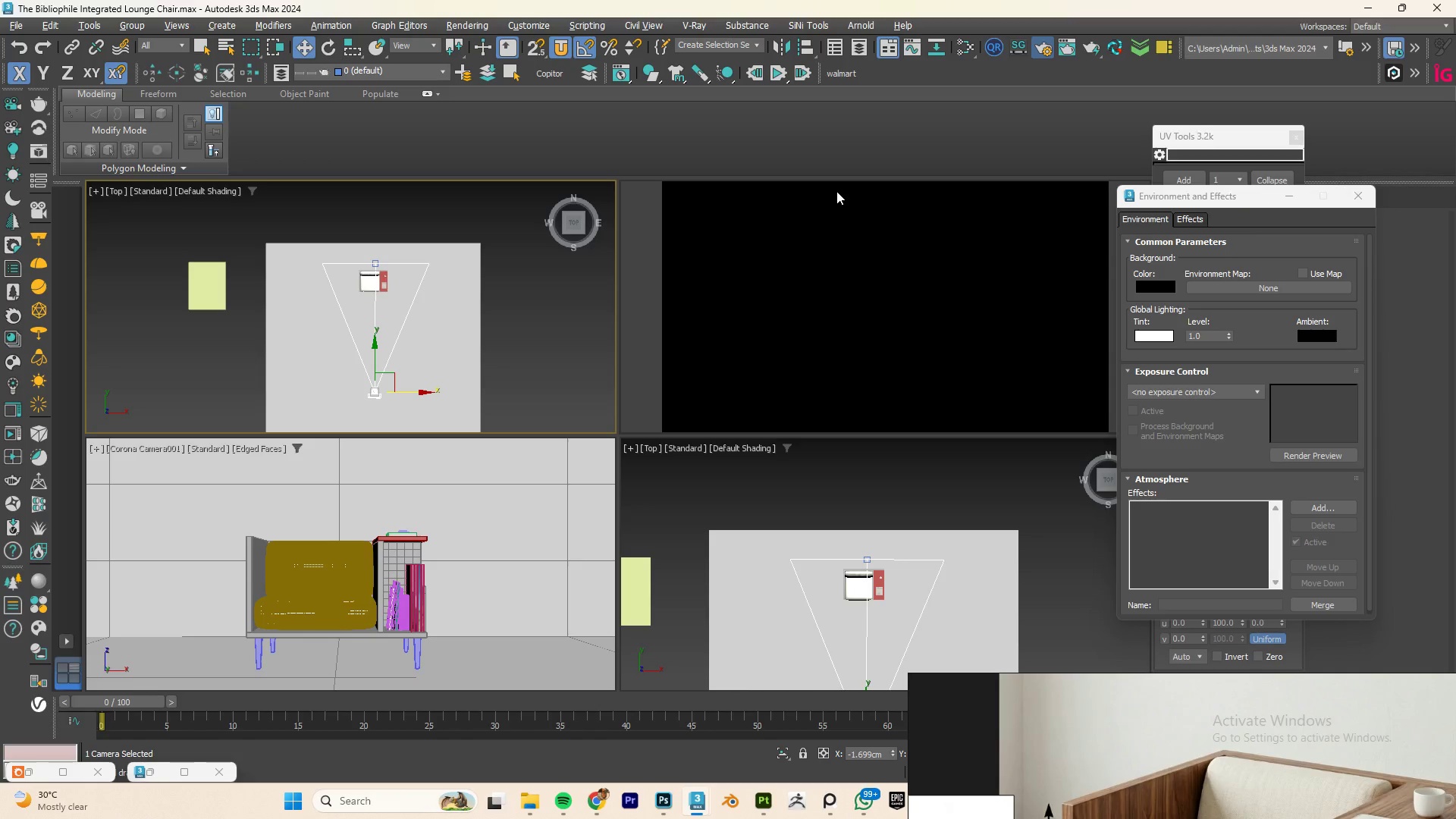 
left_click([609, 127])
 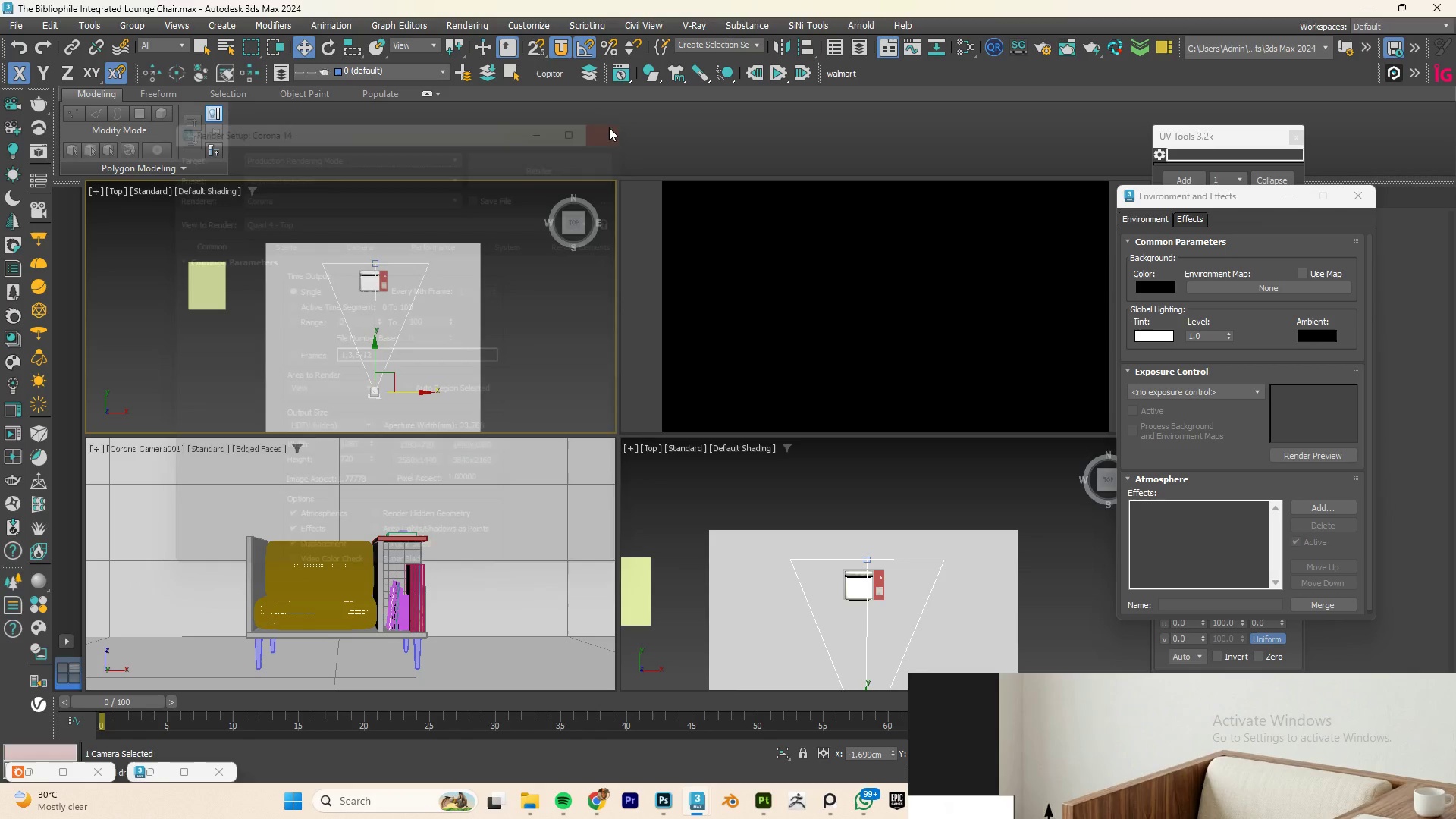 
key(M)
 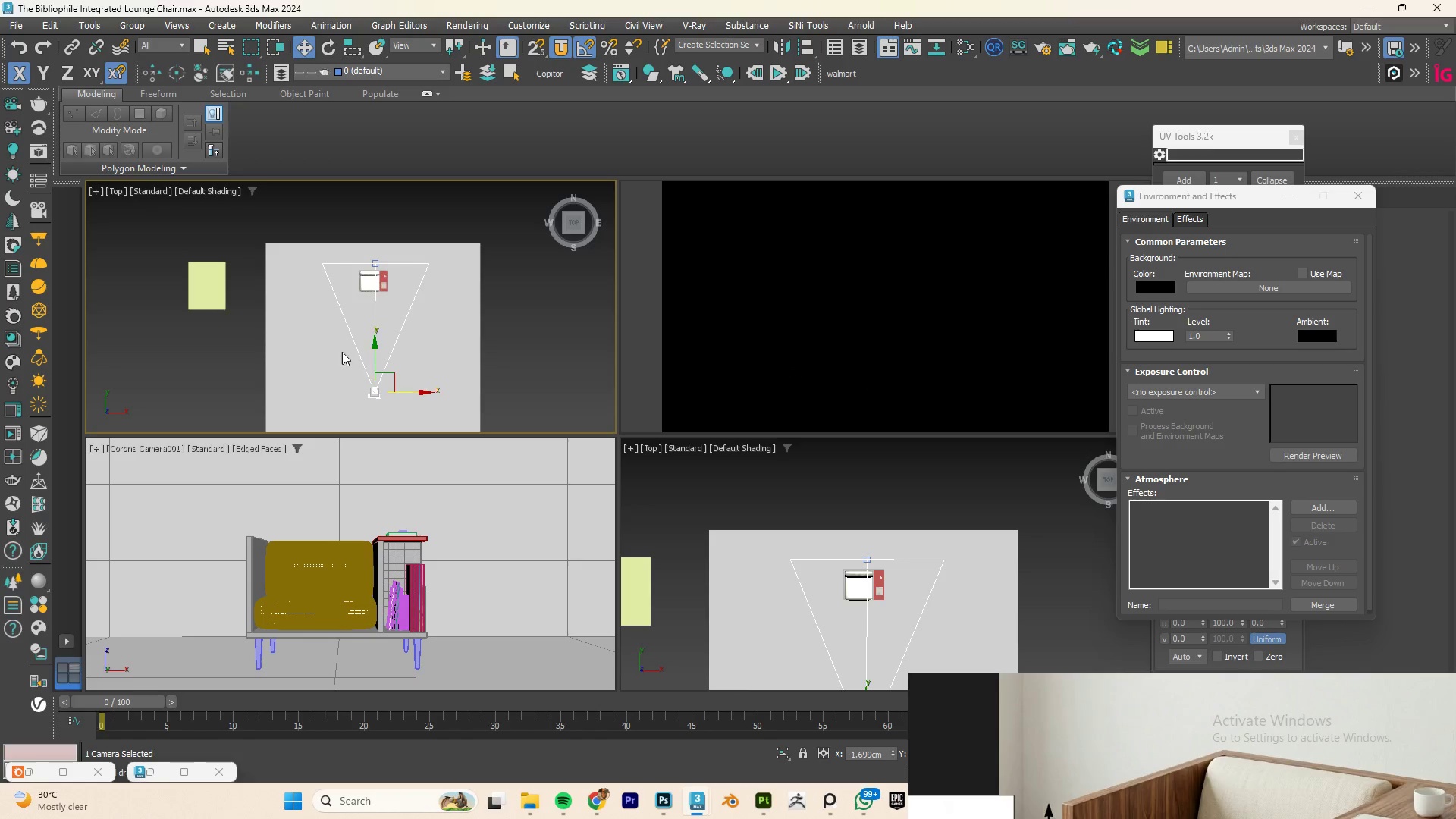 
left_click([515, 373])
 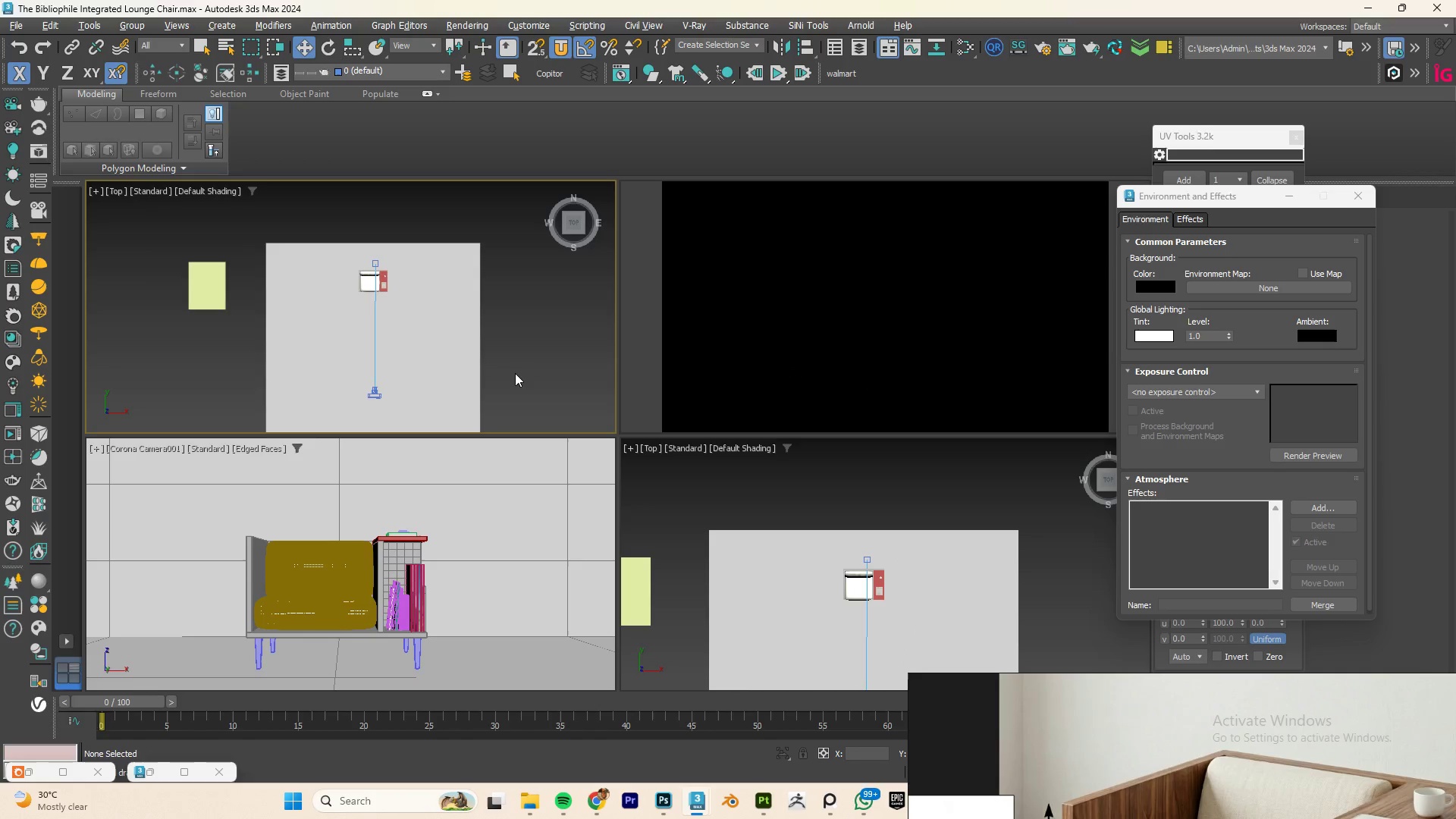 
key(M)
 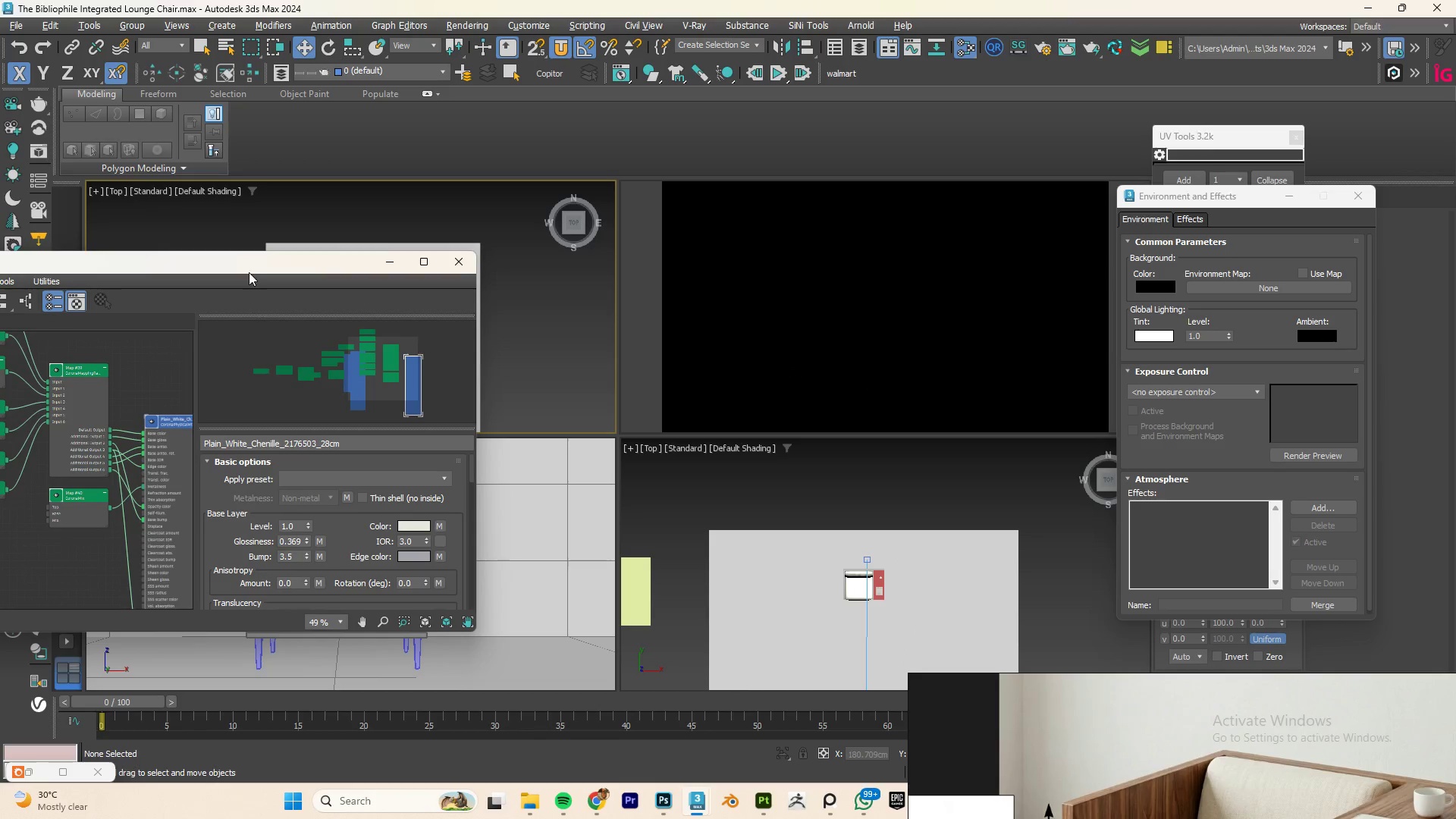 
left_click_drag(start_coordinate=[248, 268], to_coordinate=[737, 278])
 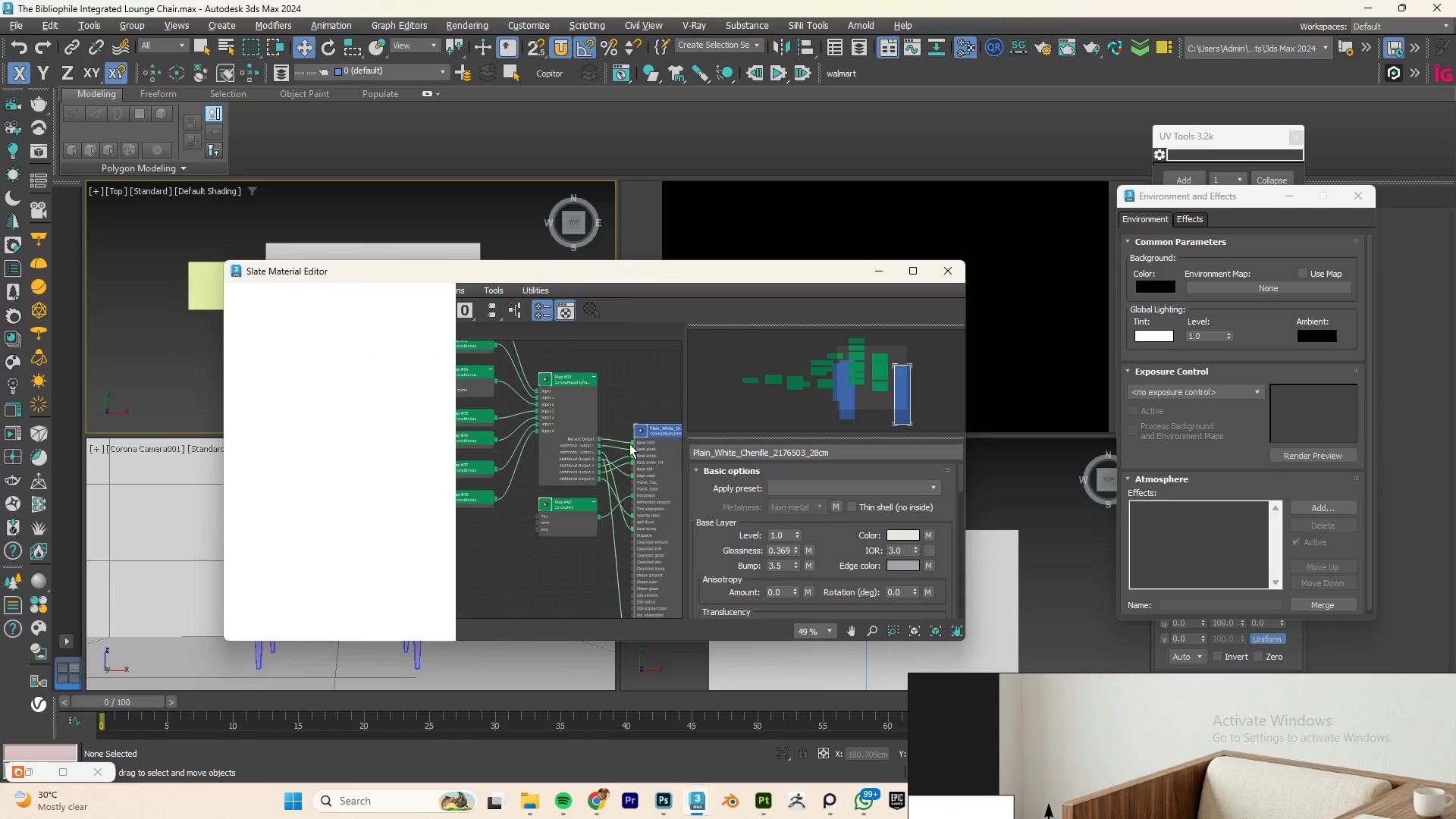 
scroll: coordinate [600, 427], scroll_direction: down, amount: 5.0
 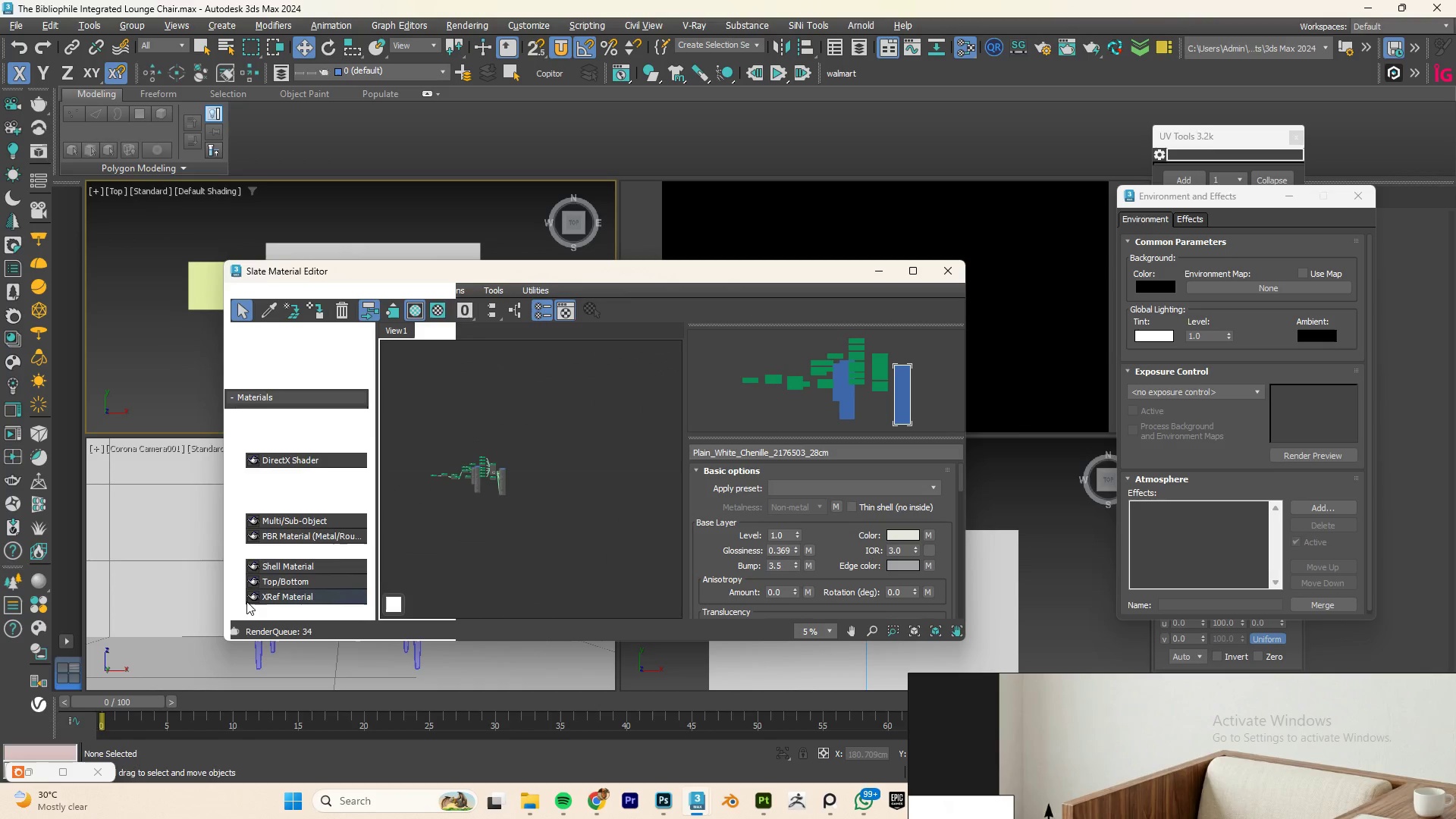 
right_click([597, 455])
 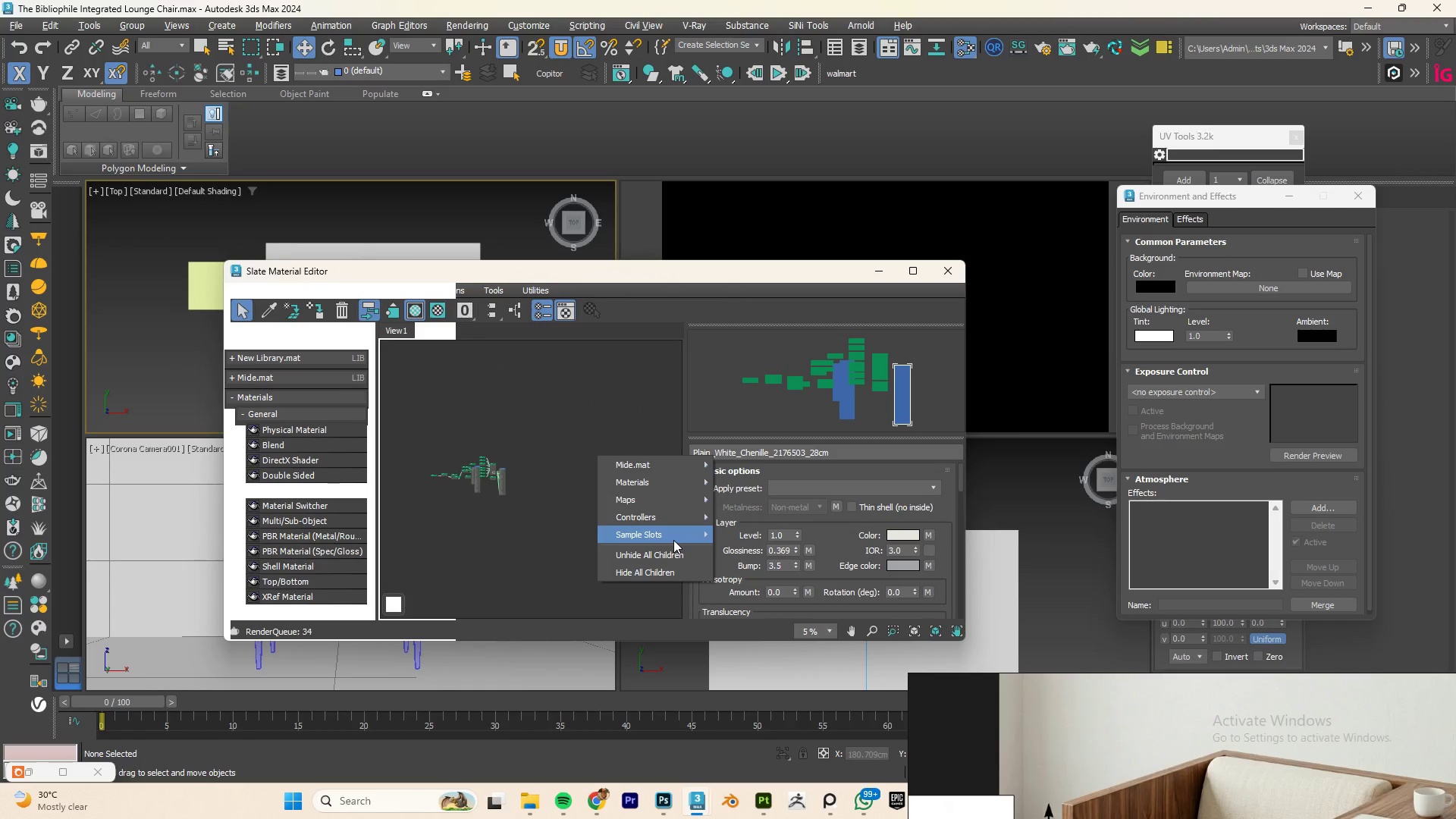 
mouse_move([688, 503])
 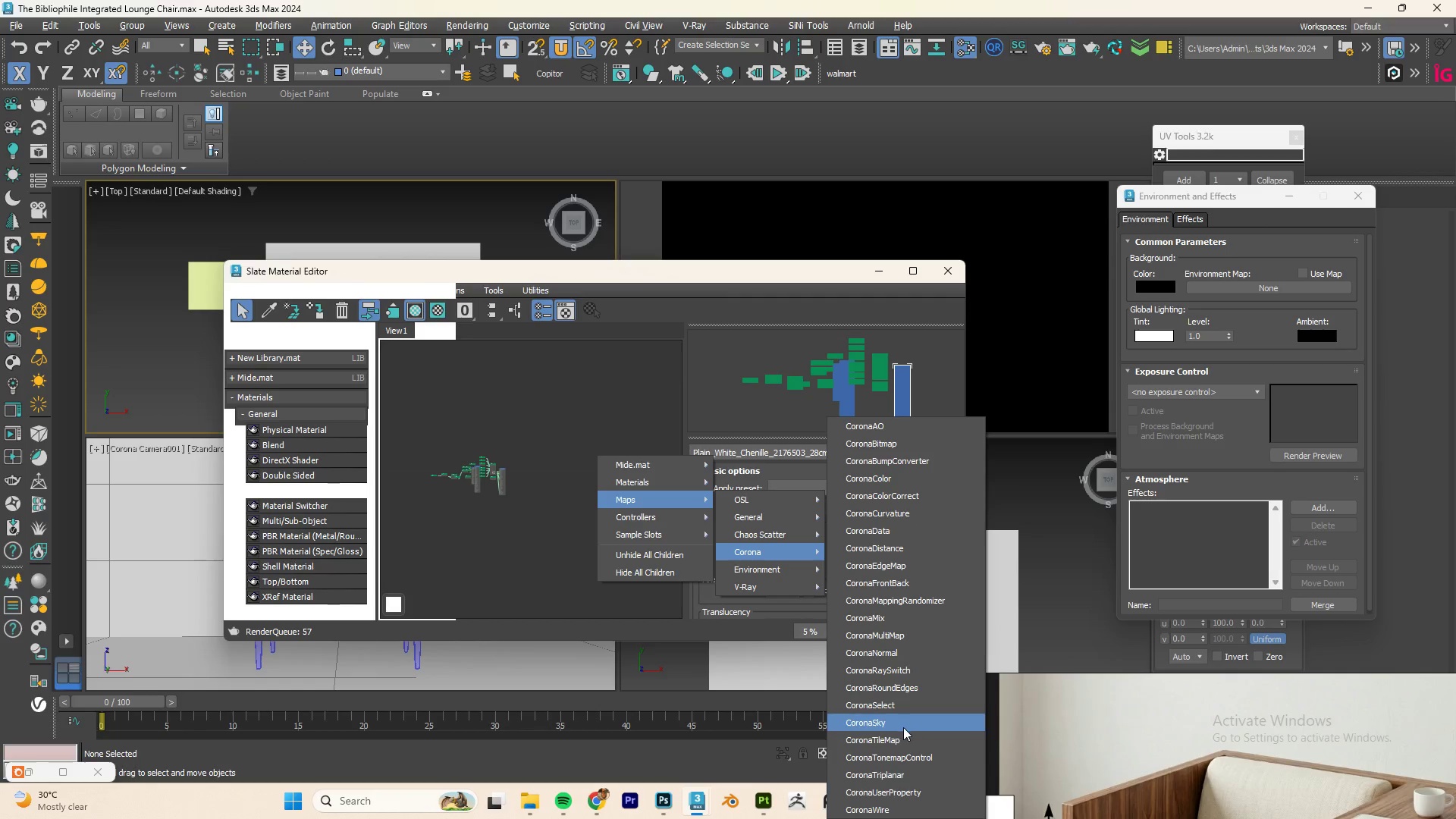 
left_click([884, 724])
 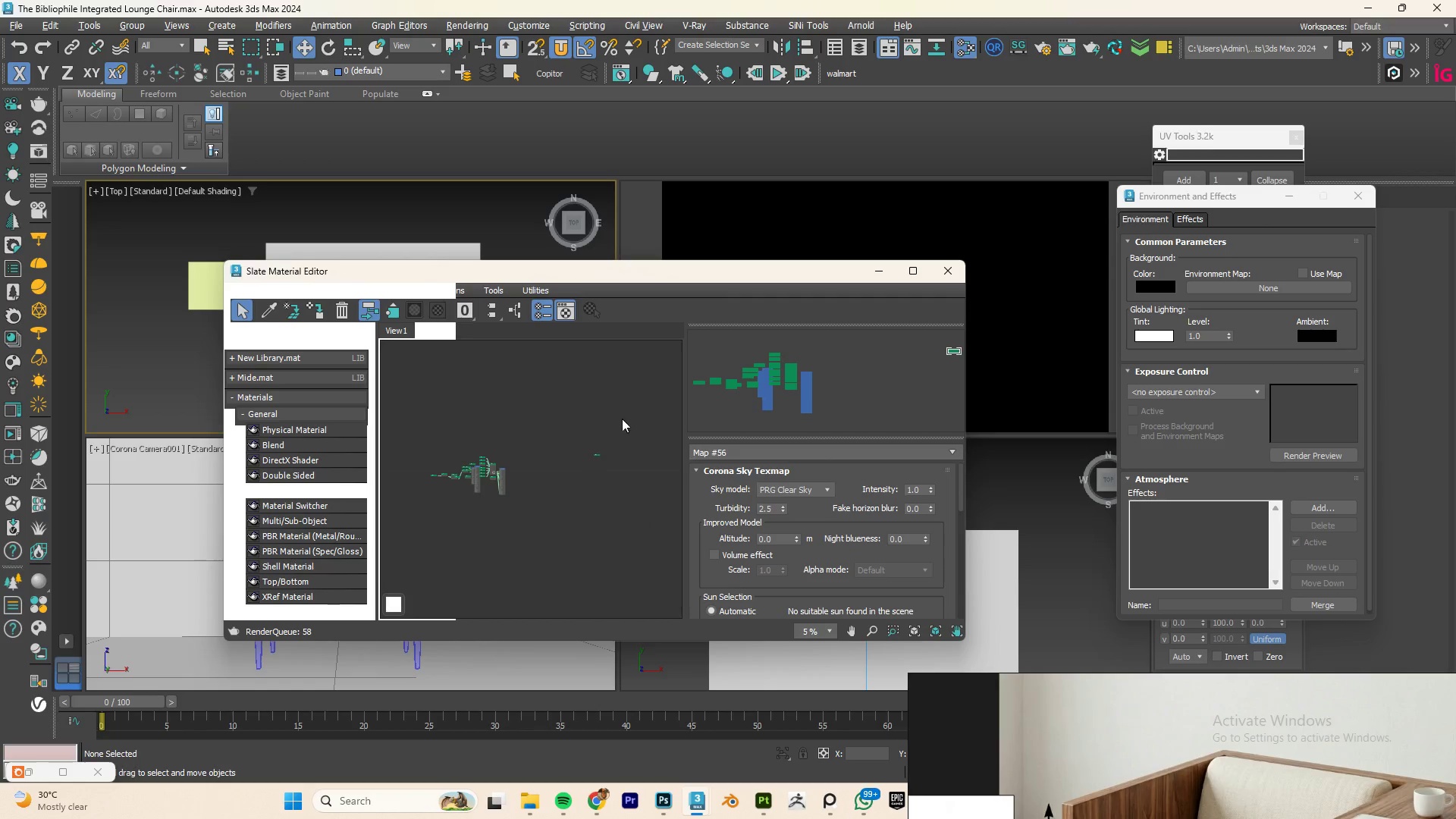 
scroll: coordinate [463, 500], scroll_direction: up, amount: 7.0
 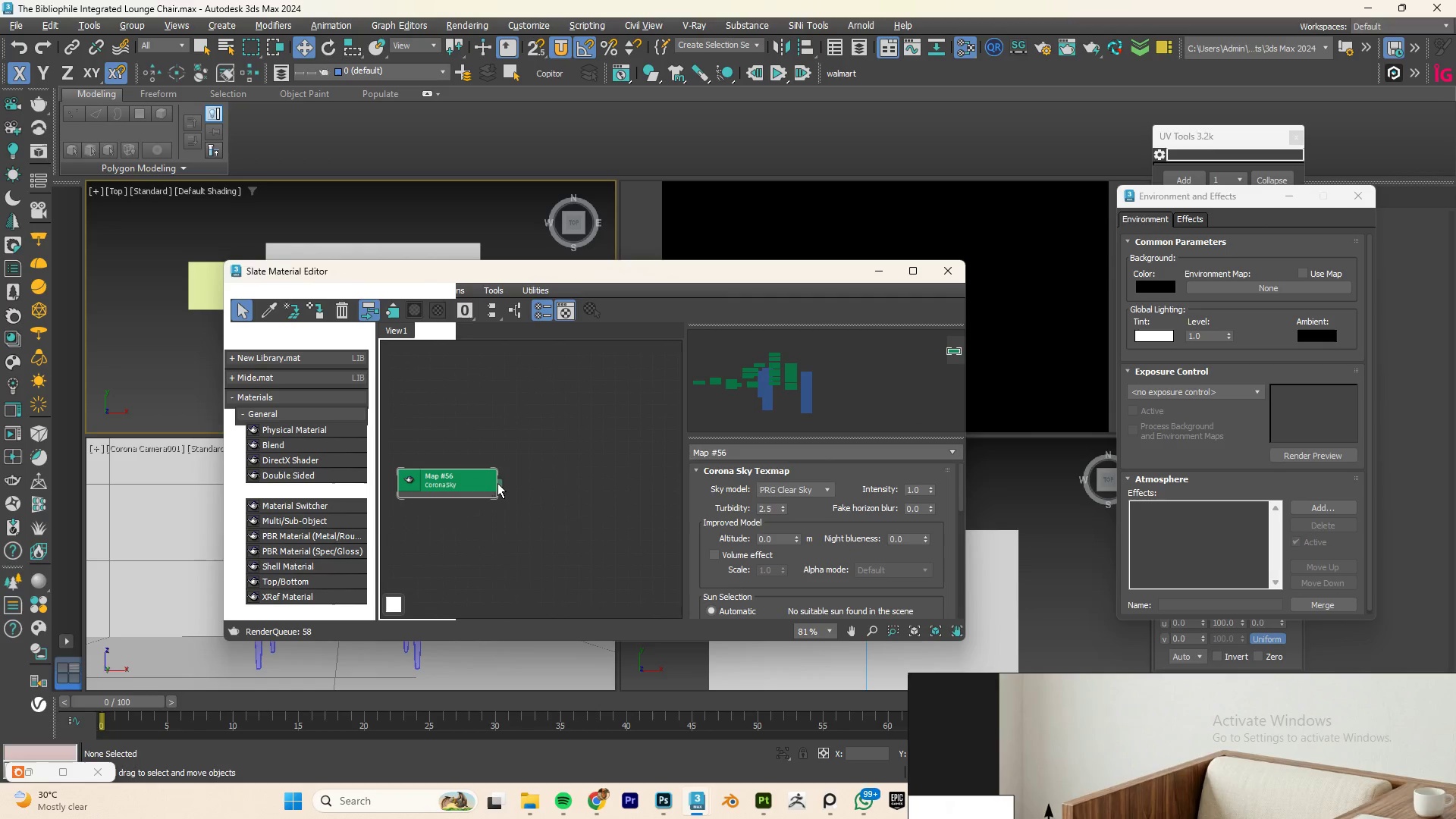 
left_click_drag(start_coordinate=[498, 483], to_coordinate=[1254, 286])
 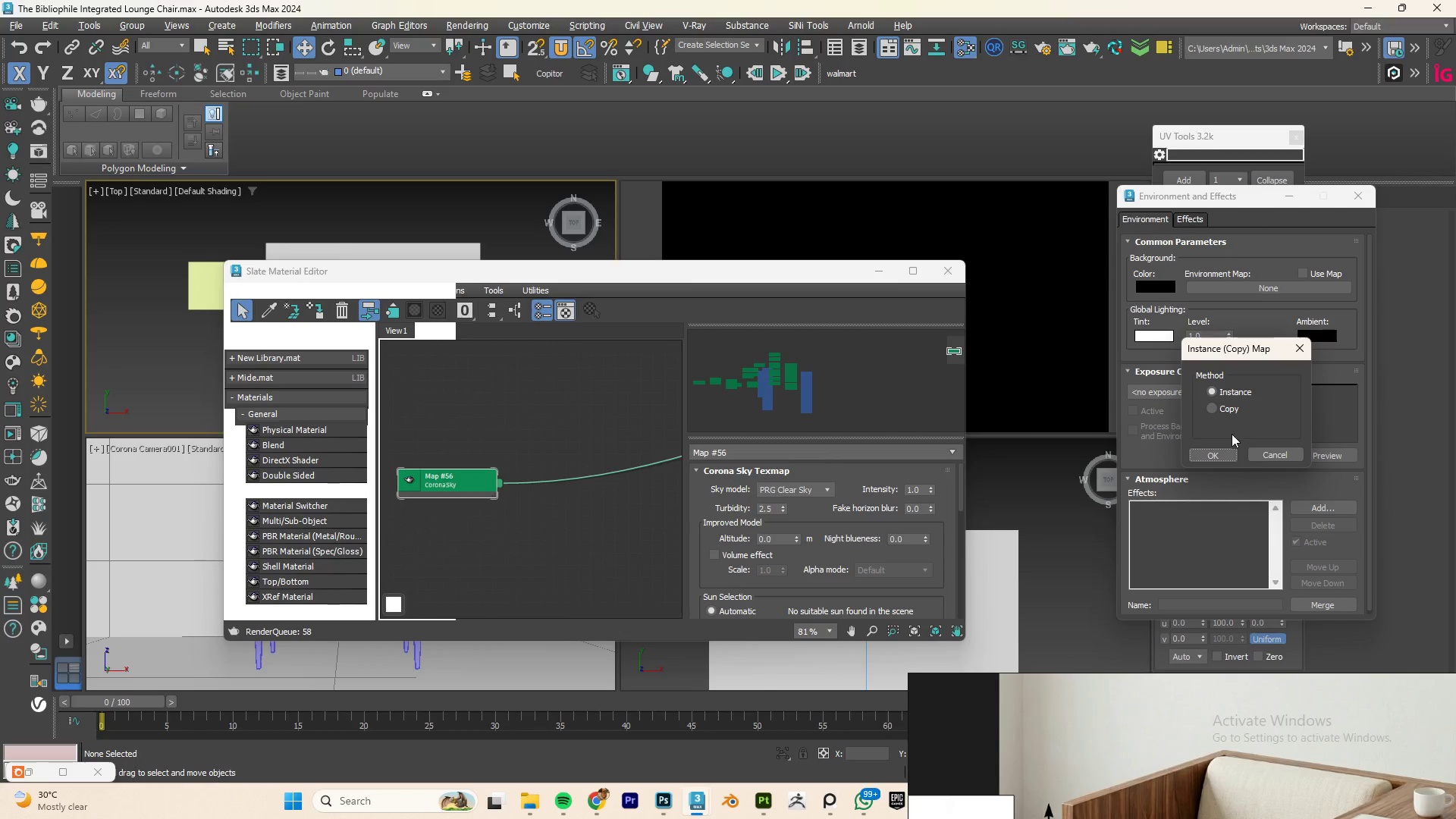 
left_click([1218, 454])
 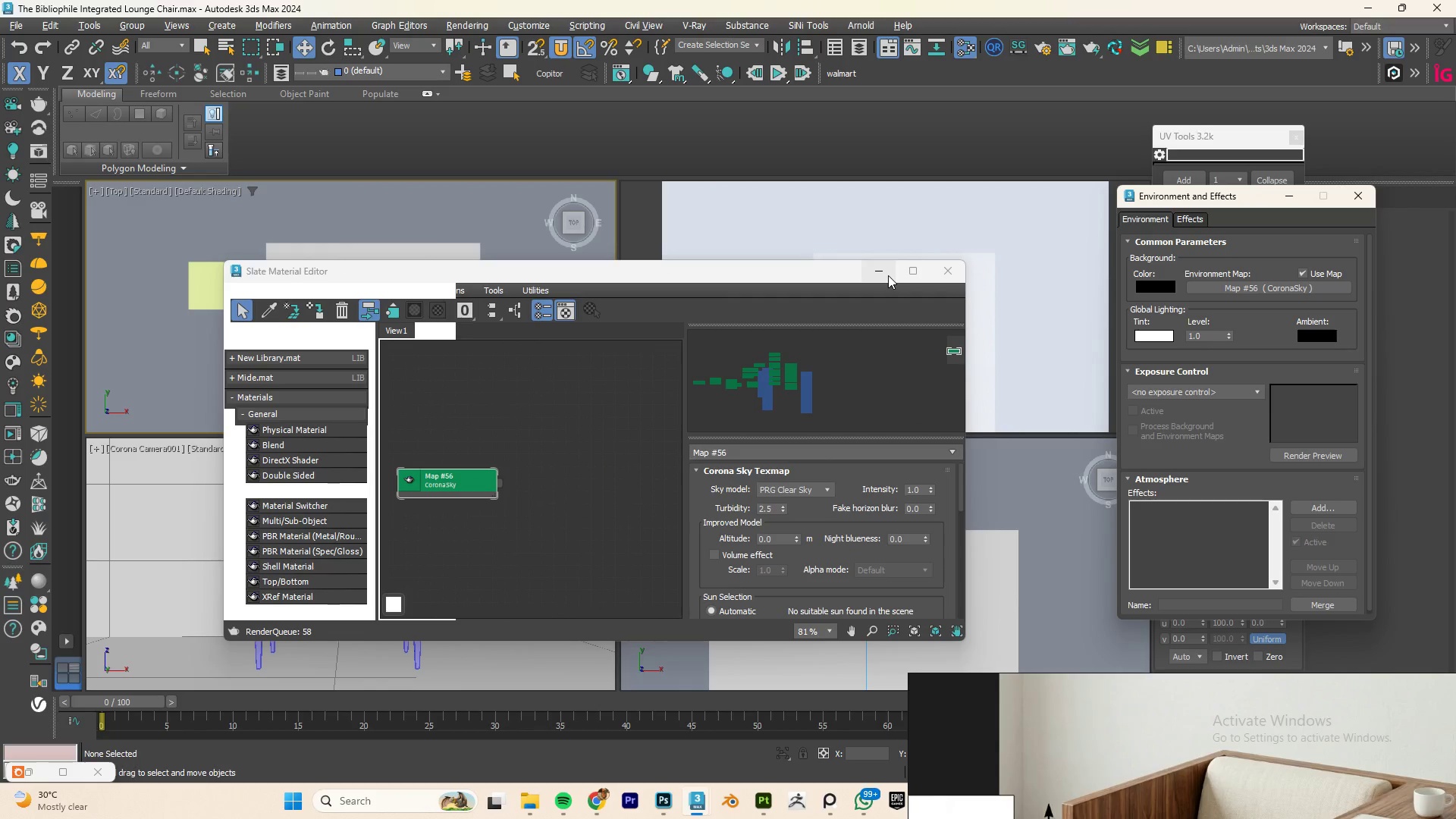 
left_click([876, 274])
 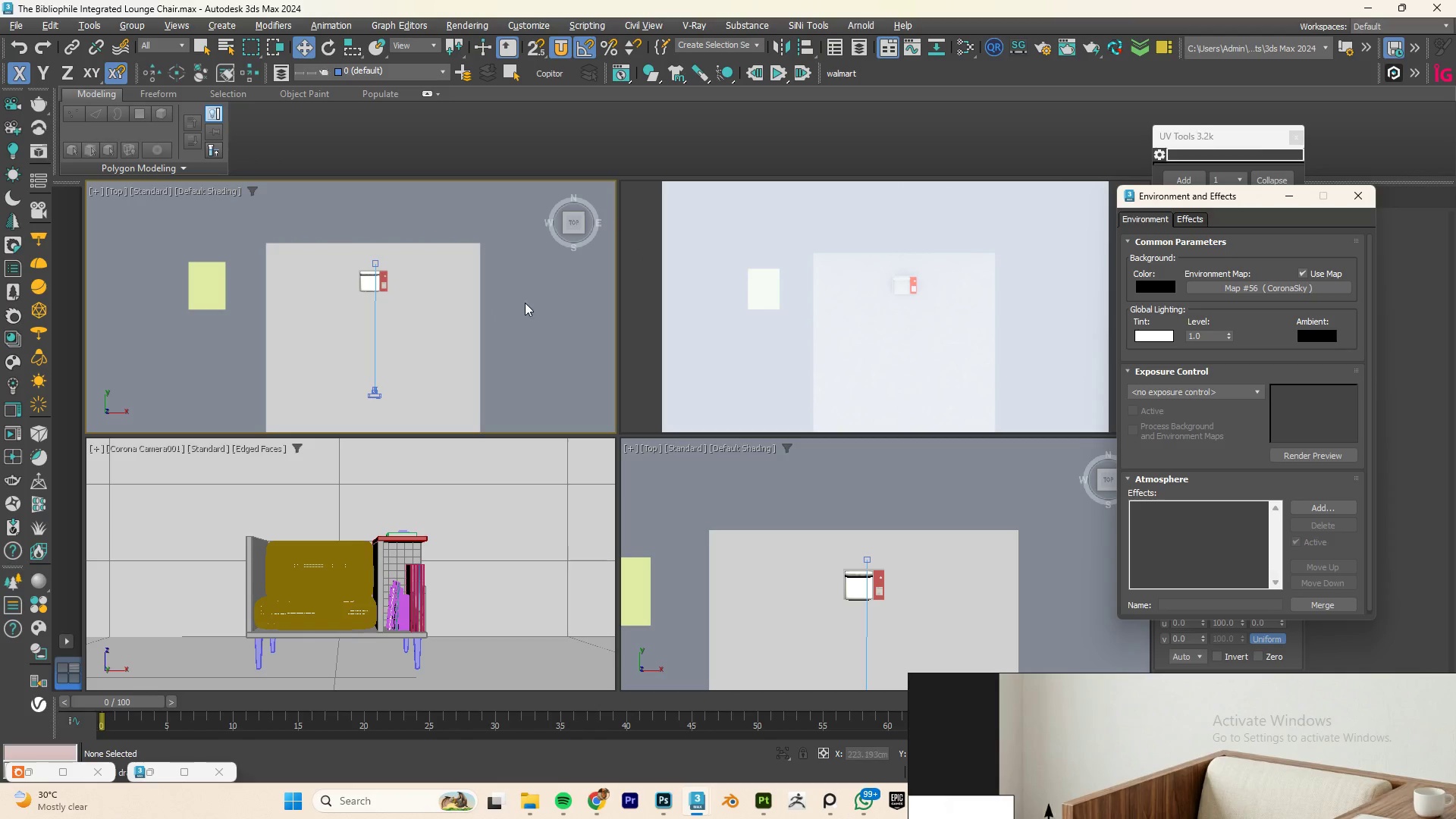 
wait(11.95)
 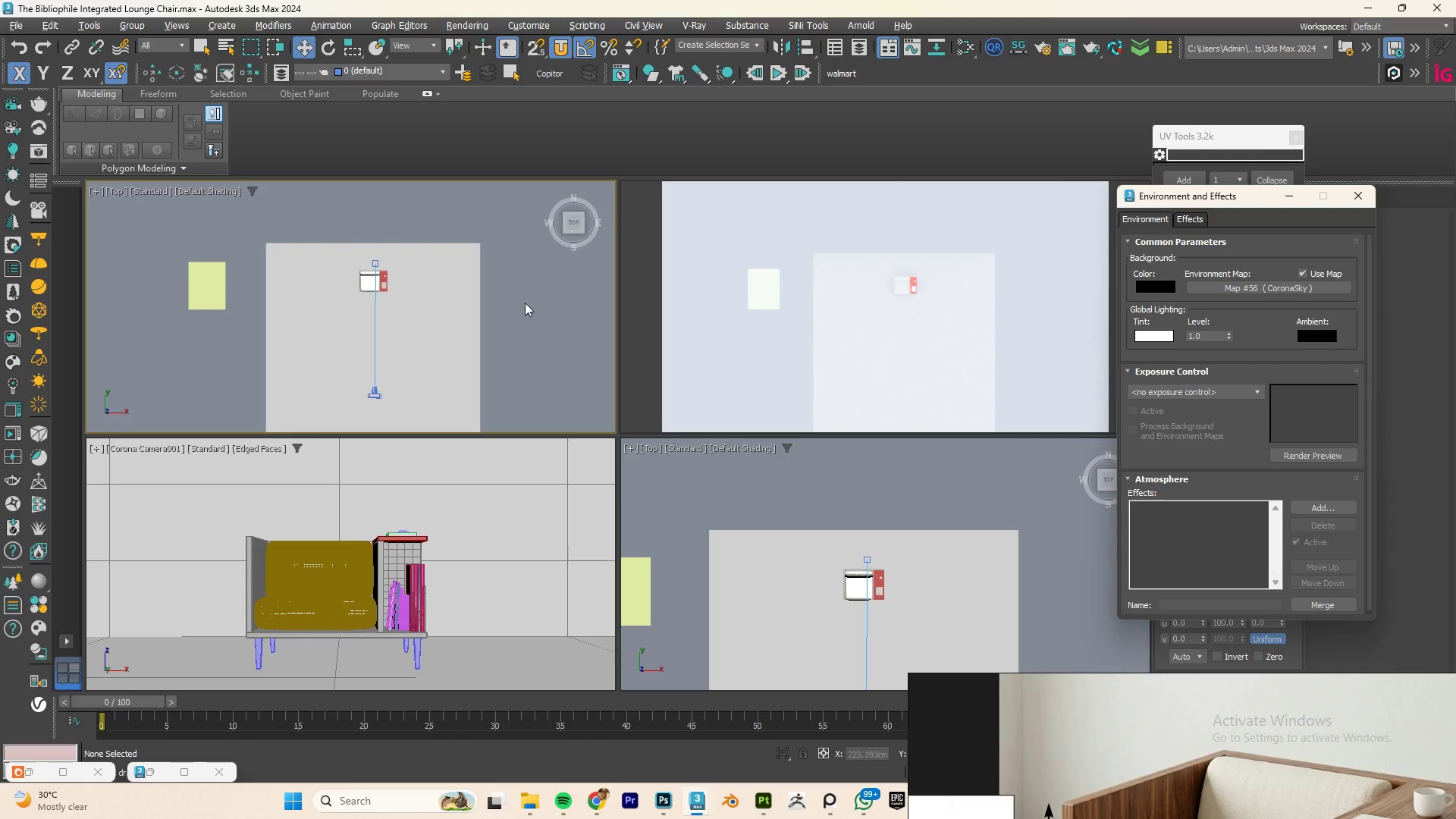 
key(F3)
 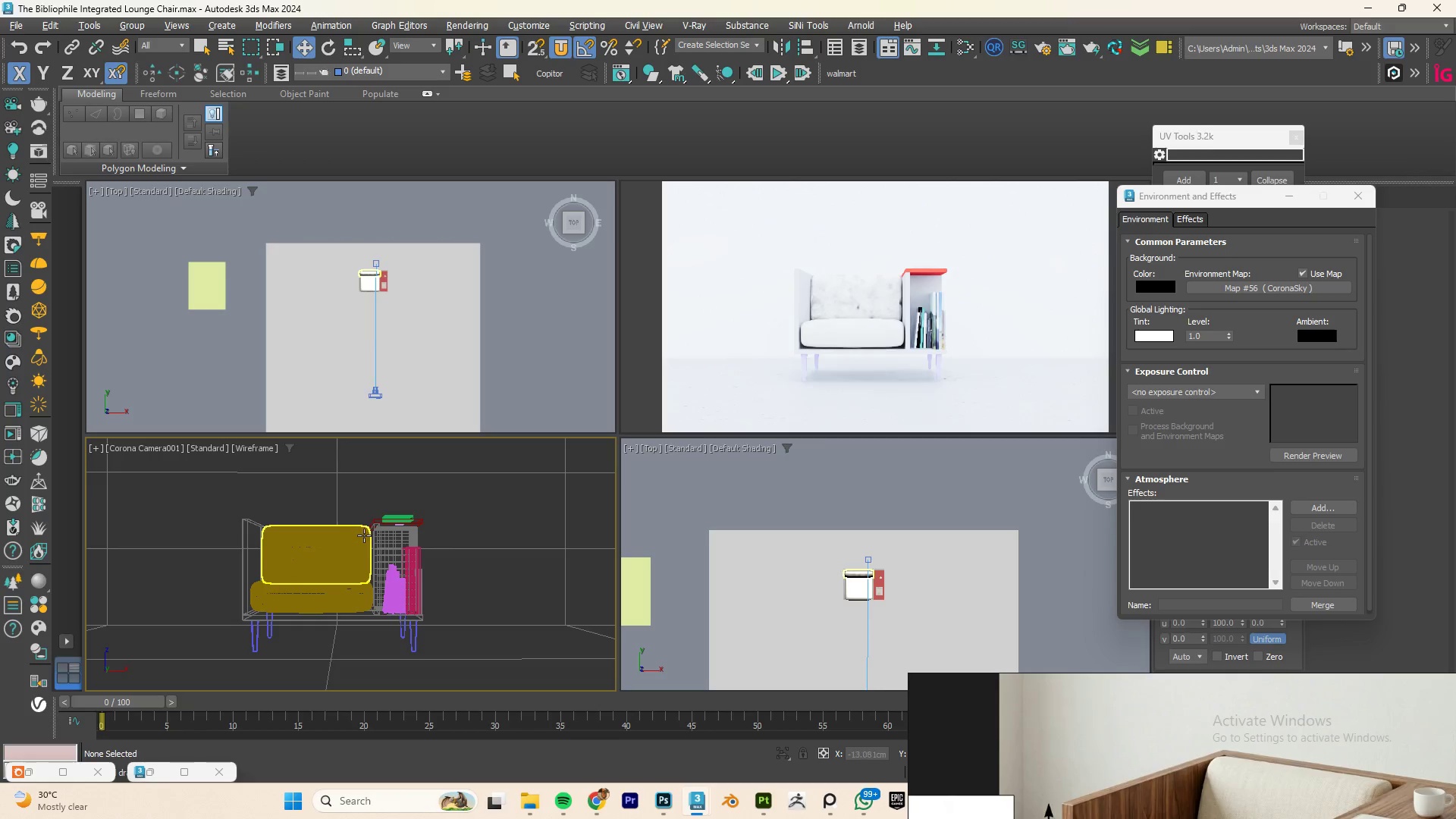 
key(F3)
 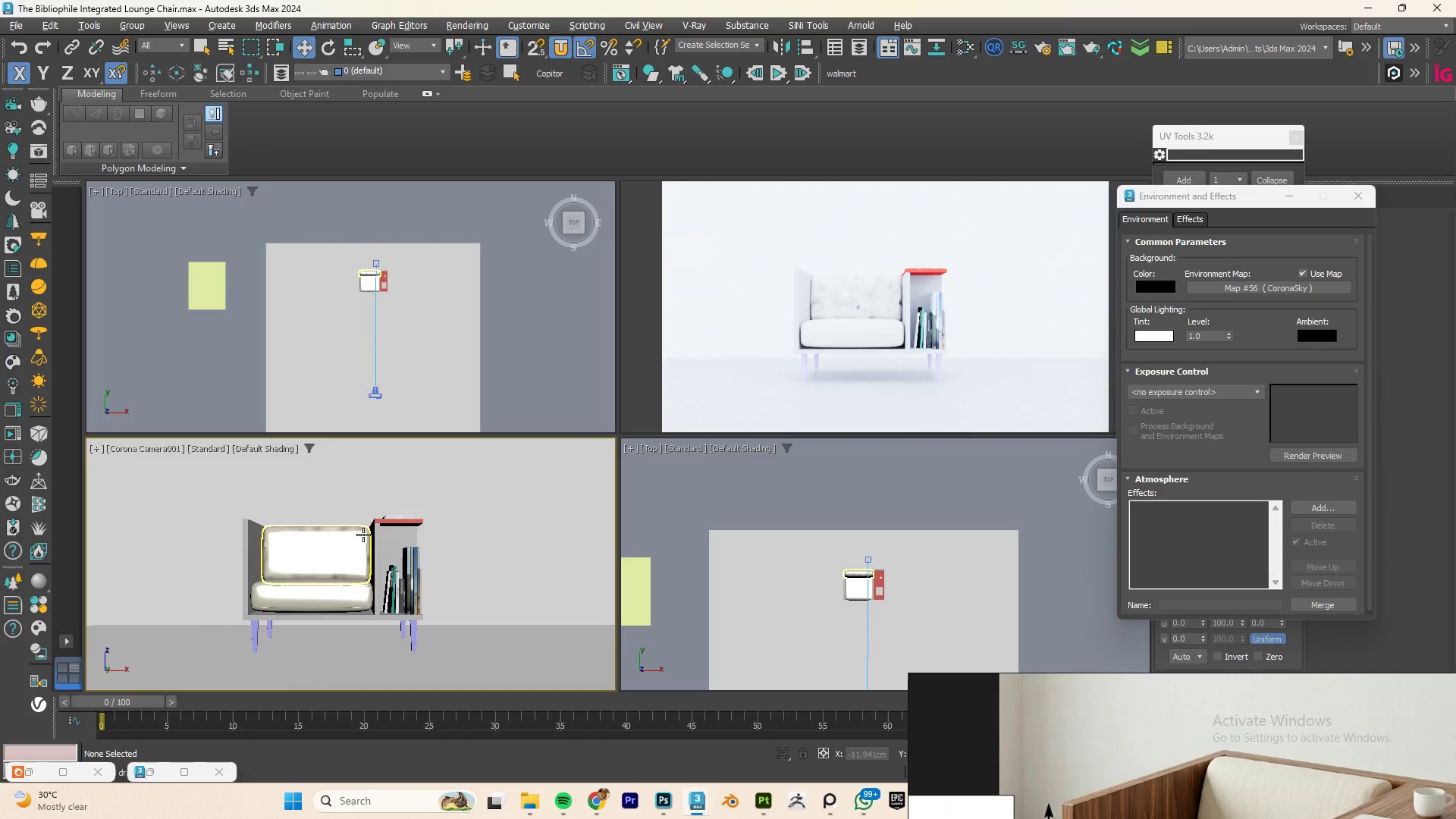 
key(F4)
 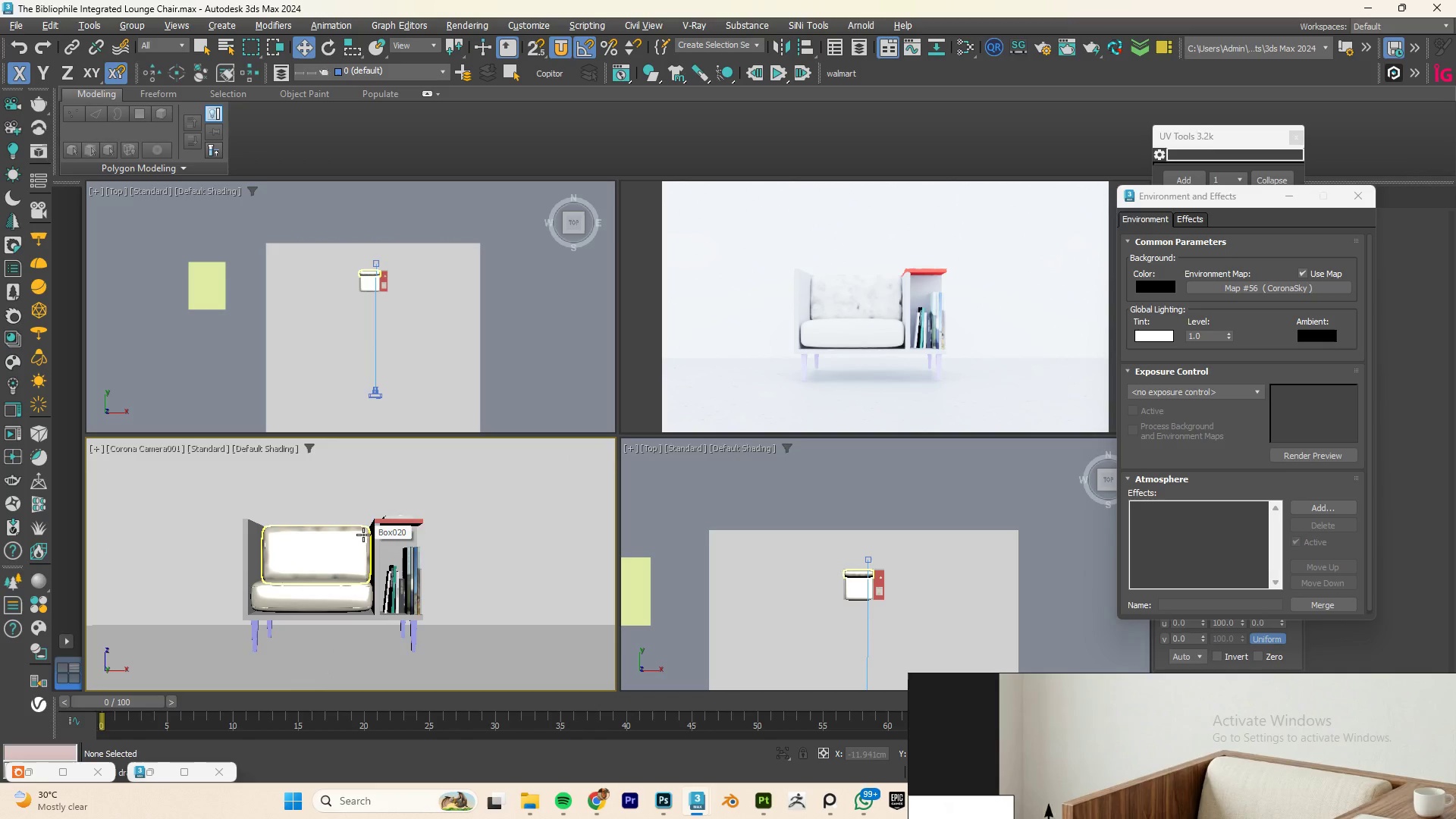 
scroll: coordinate [315, 548], scroll_direction: up, amount: 3.0
 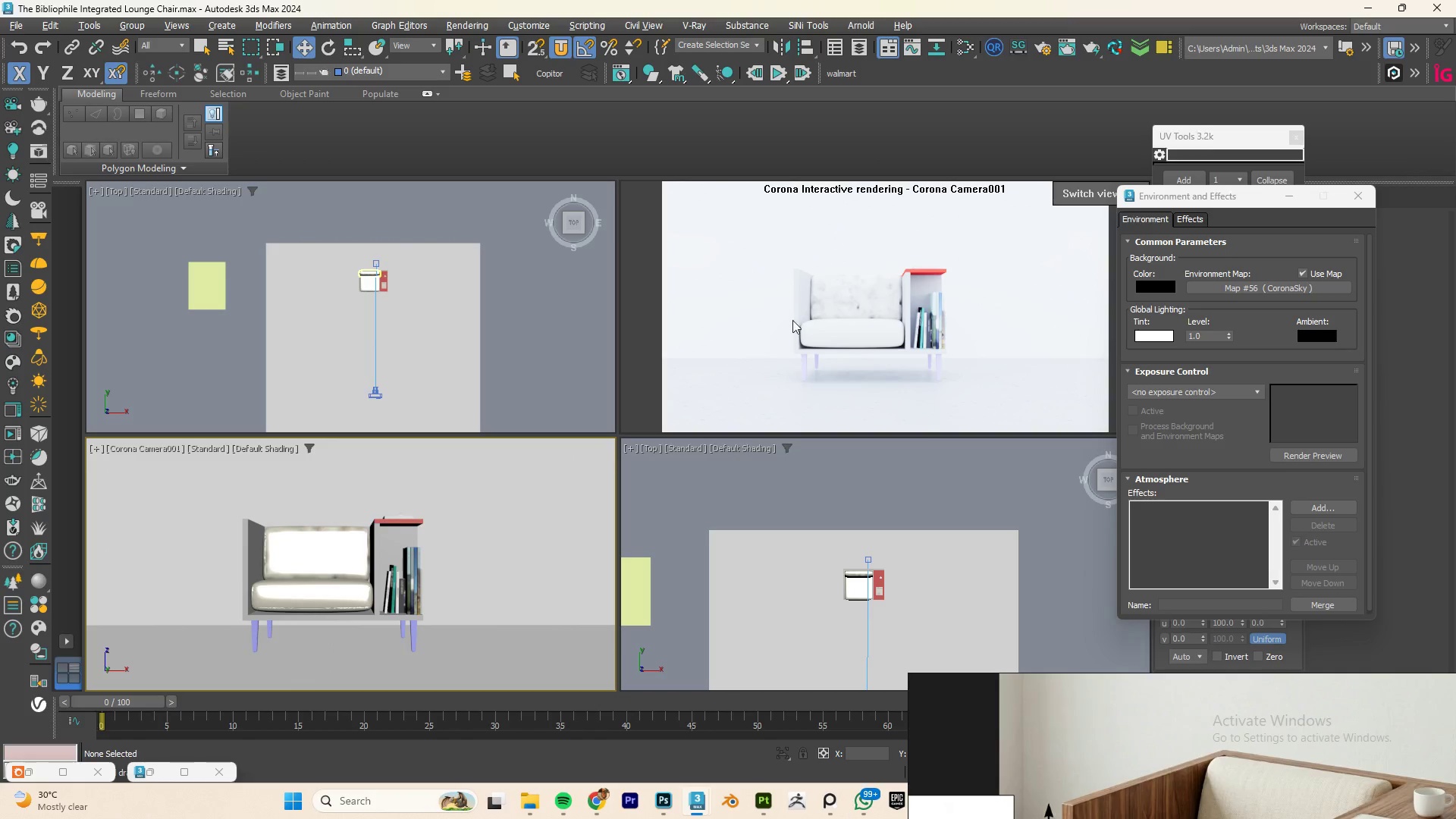 
hold_key(key=AltLeft, duration=0.7)
 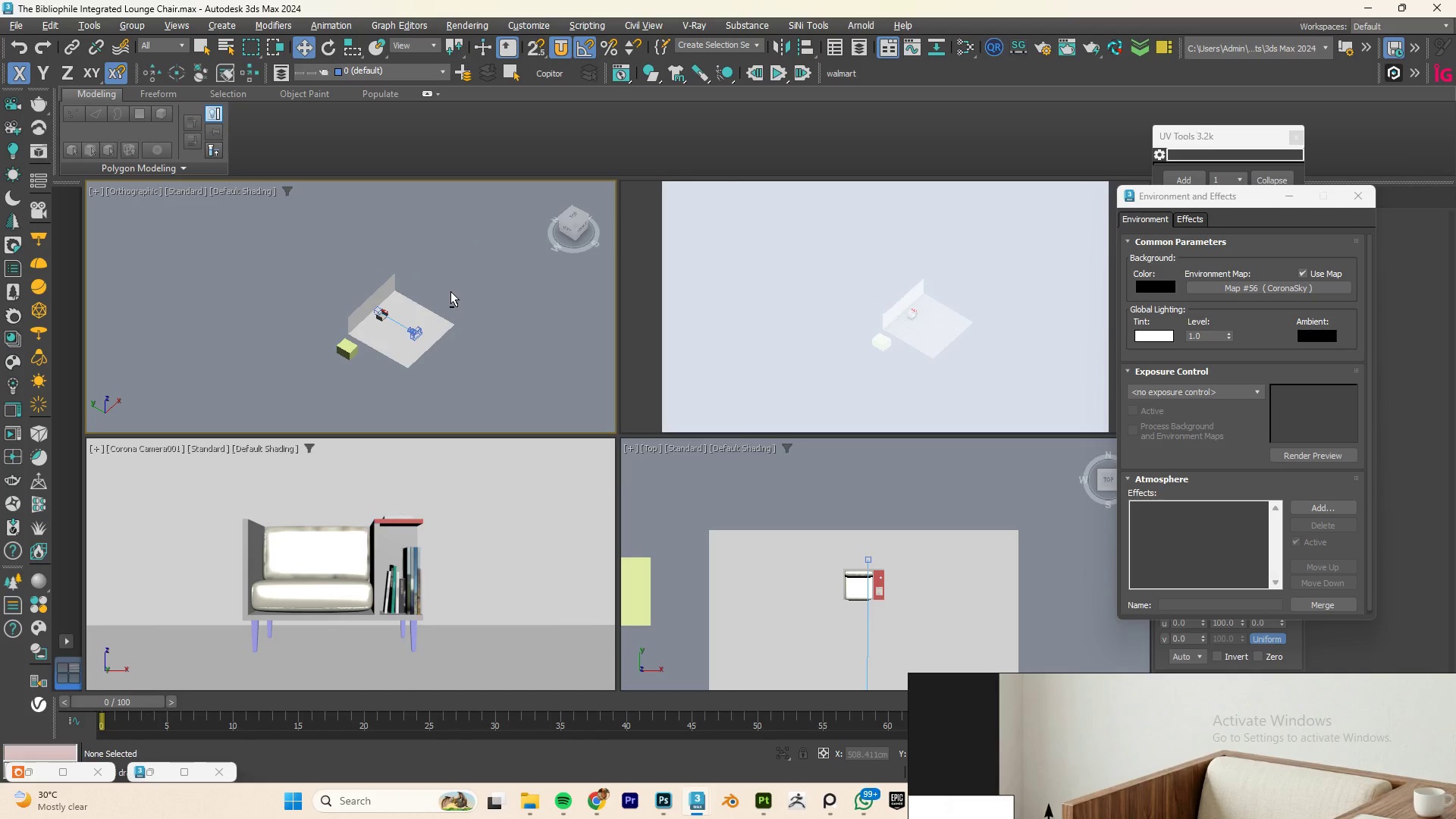 
scroll: coordinate [397, 318], scroll_direction: down, amount: 3.0
 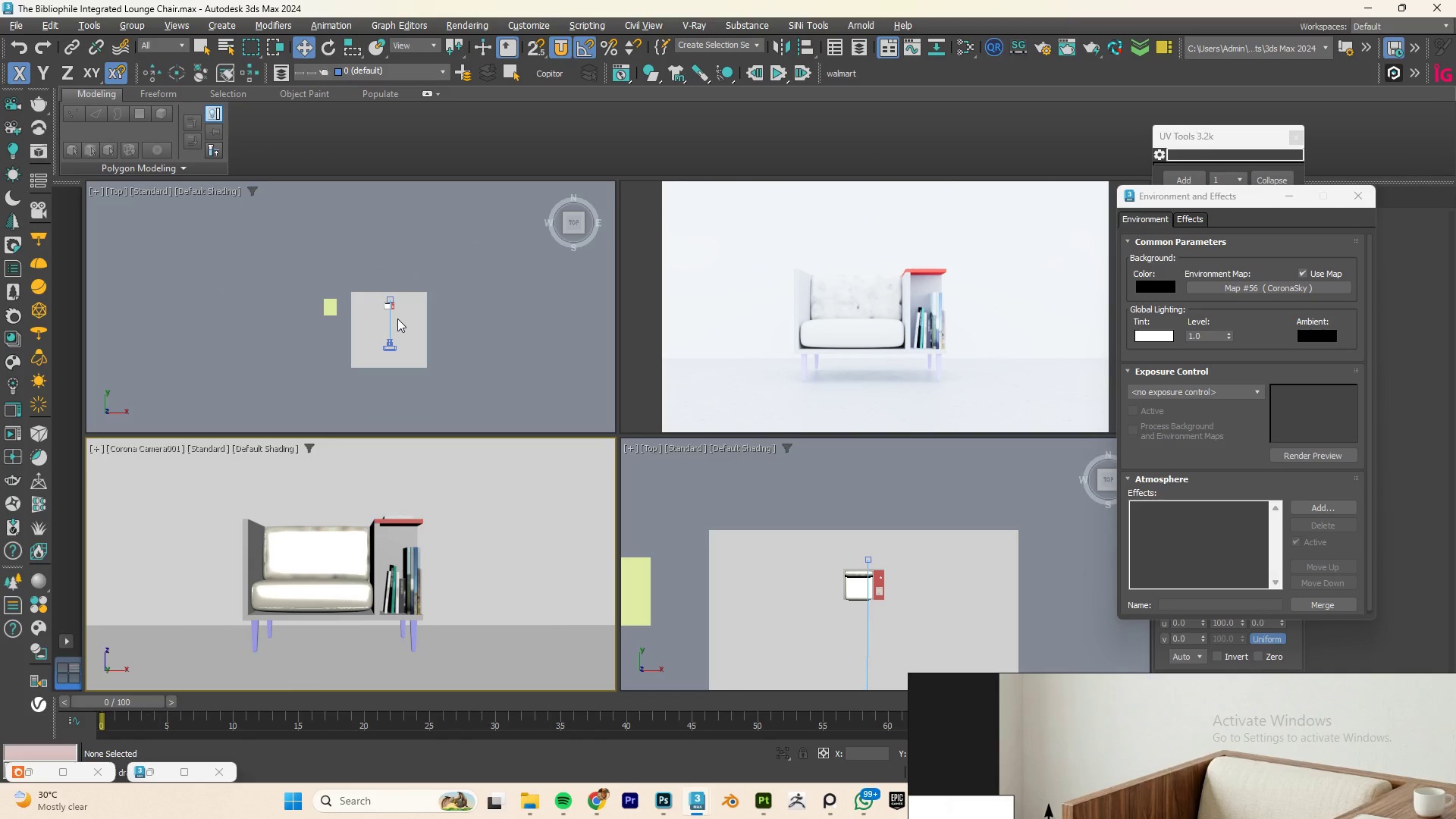 
hold_key(key=AltLeft, duration=1.55)
 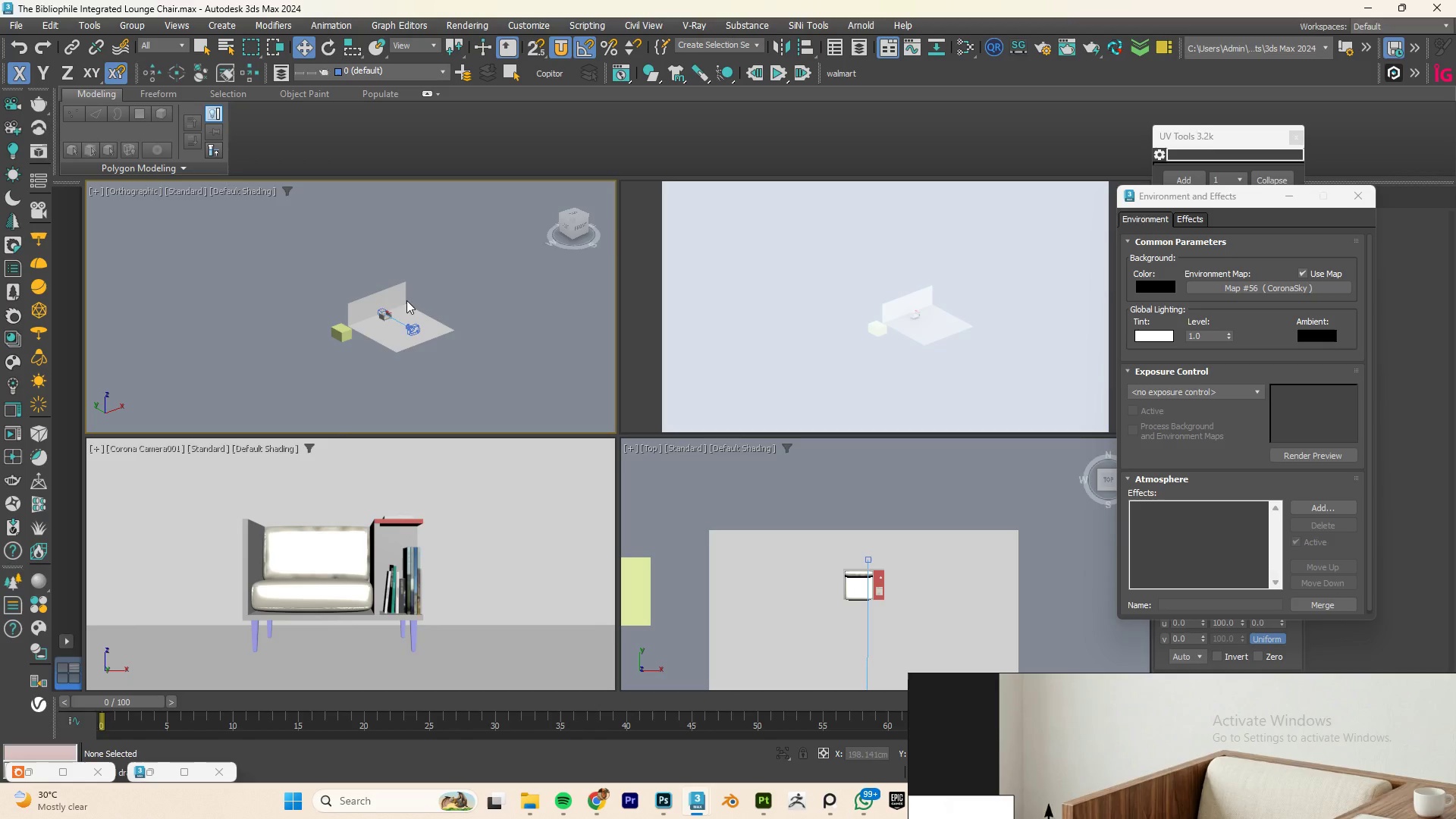 
scroll: coordinate [375, 300], scroll_direction: up, amount: 2.0
 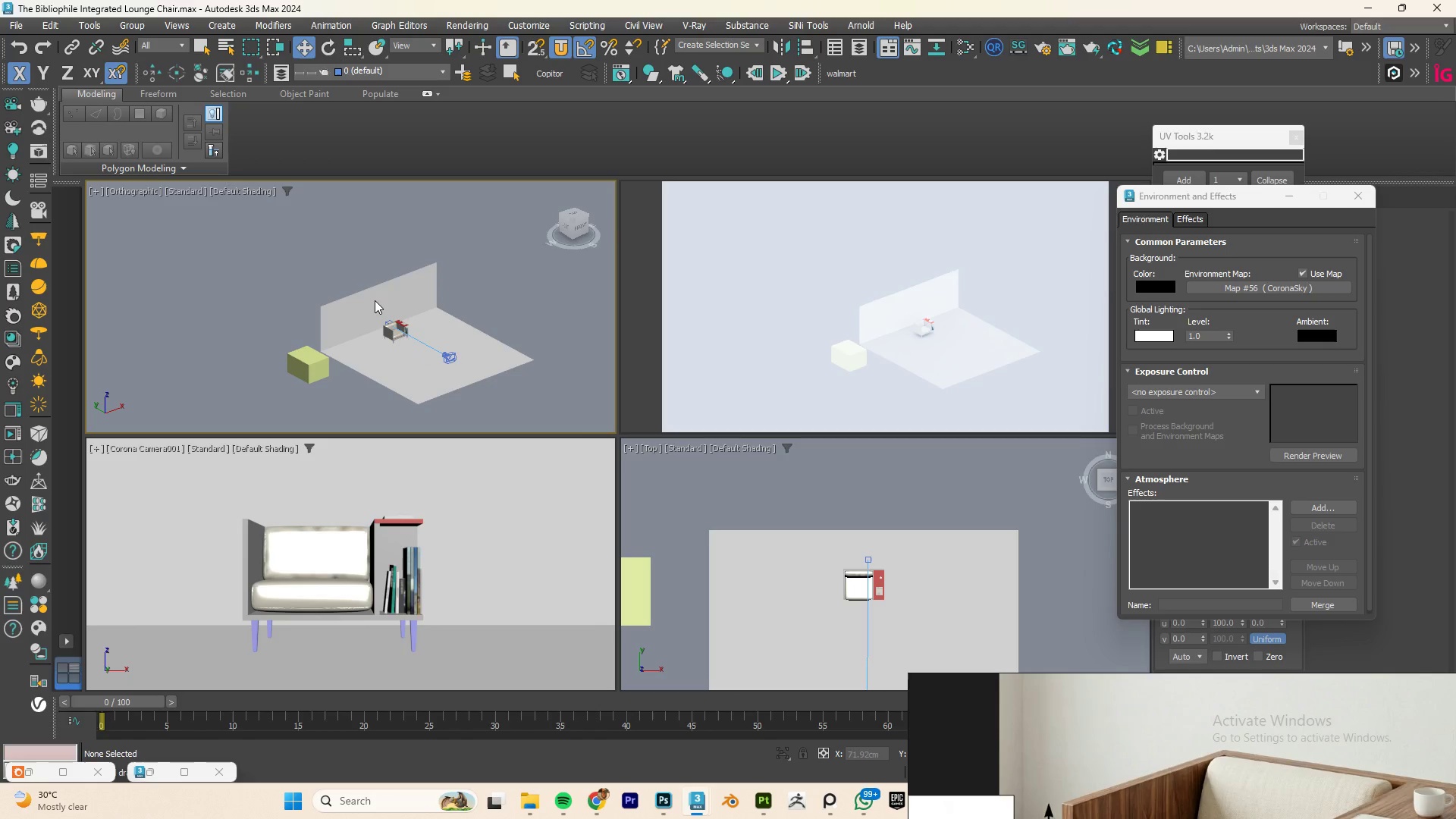 
scroll: coordinate [375, 300], scroll_direction: down, amount: 1.0
 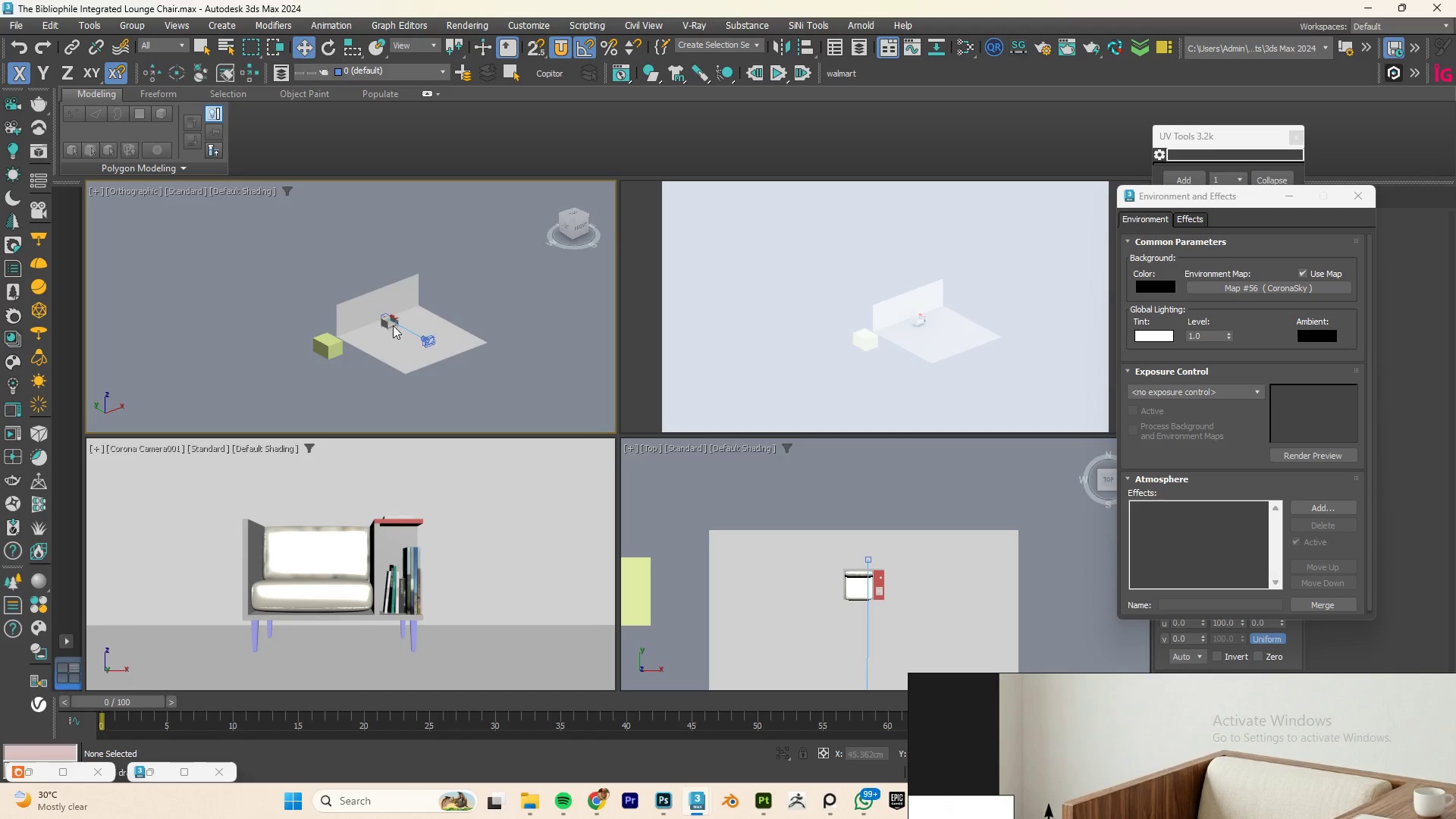 
key(Alt+AltLeft)
 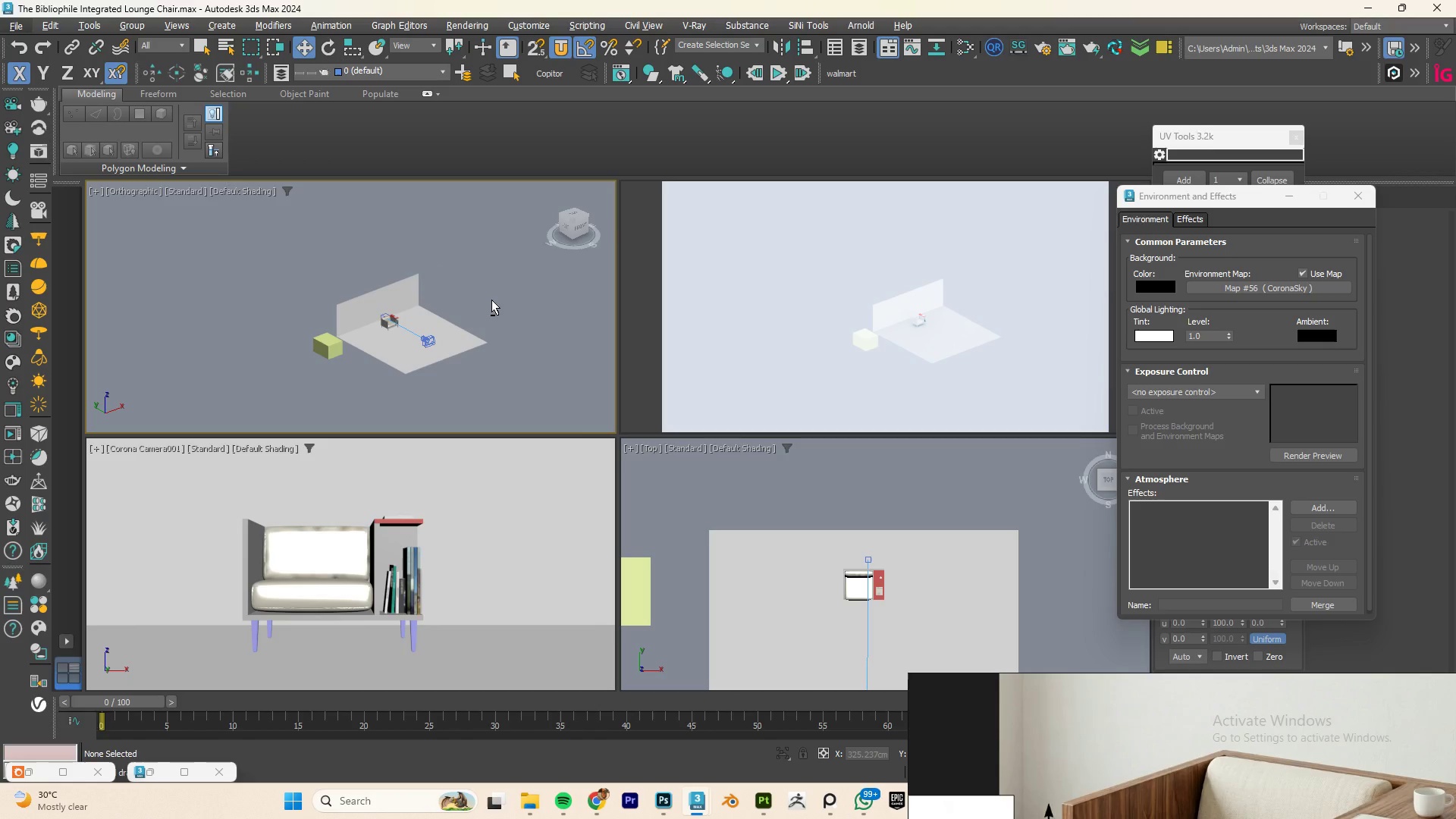 
type(tz)
 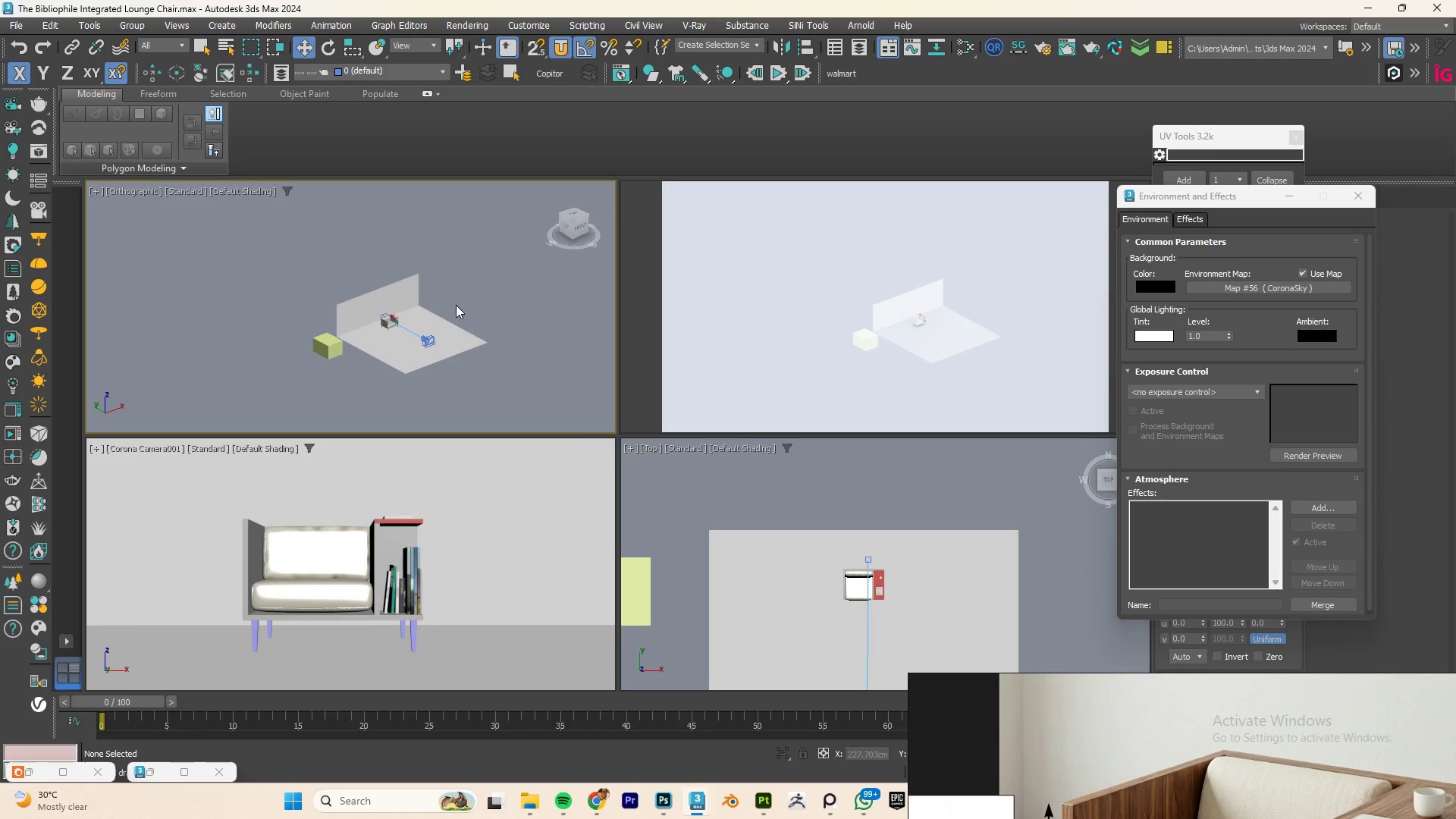 
type(tz)
 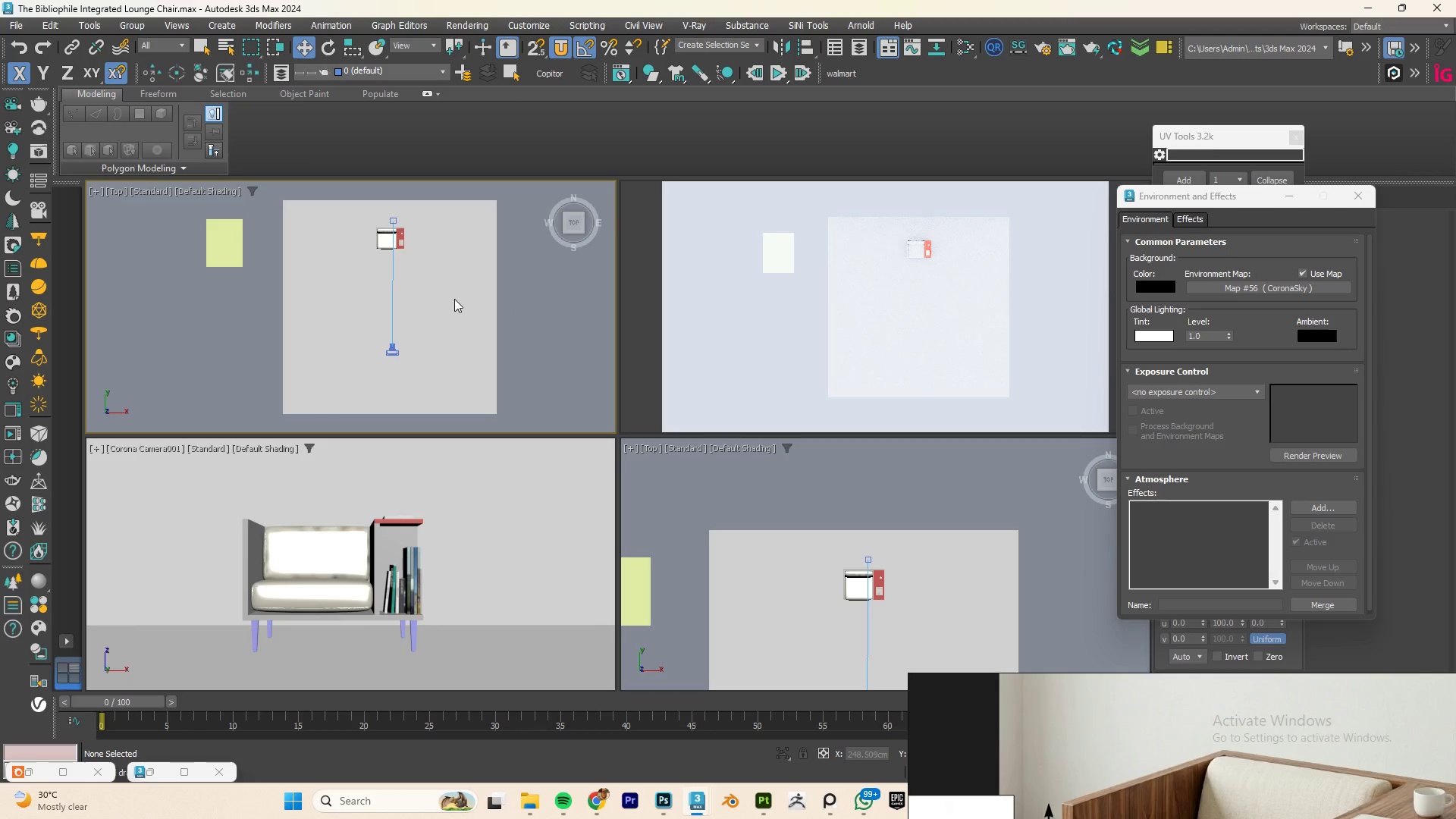 
scroll: coordinate [438, 312], scroll_direction: down, amount: 2.0
 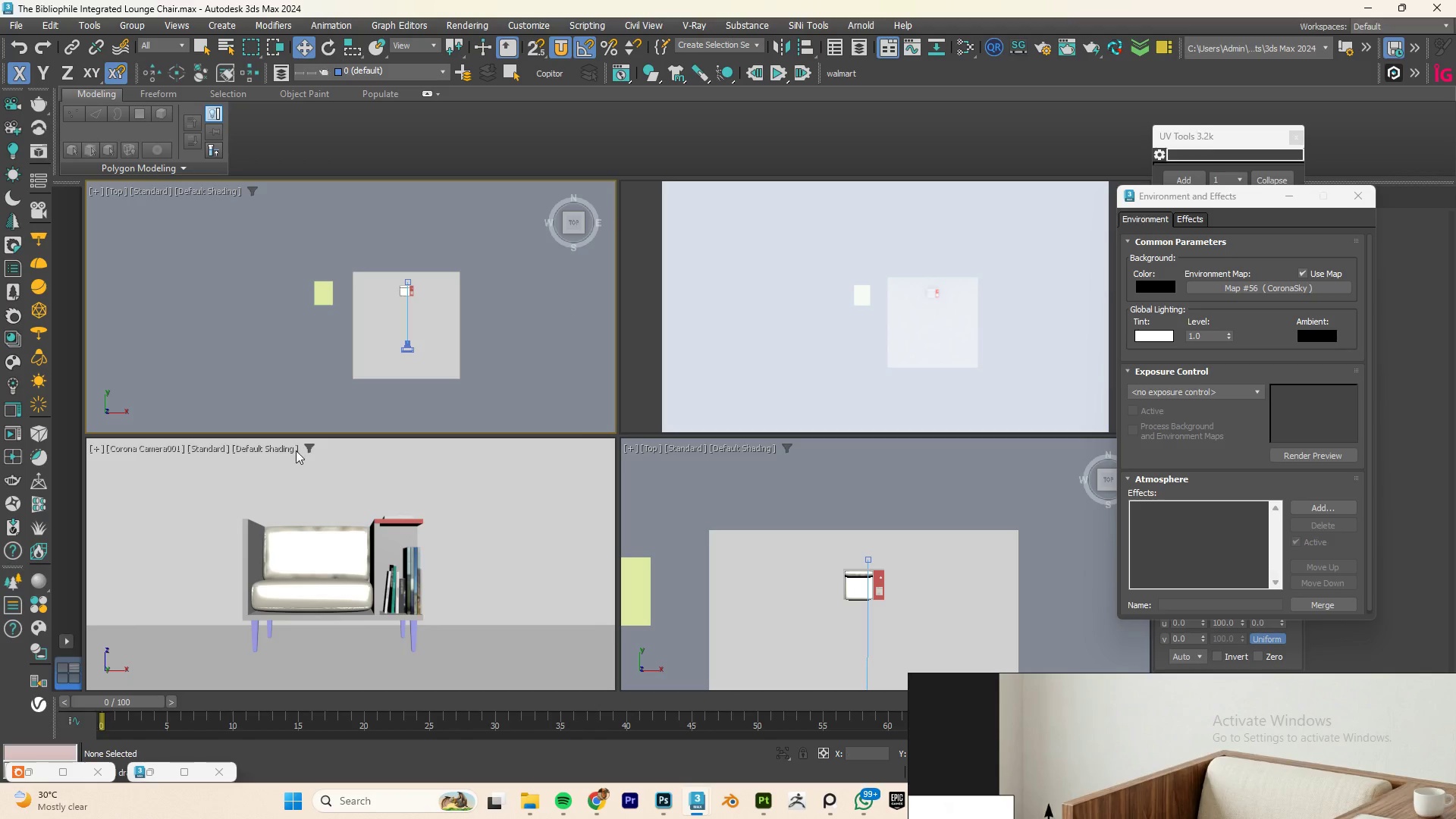 
left_click([1042, 47])
 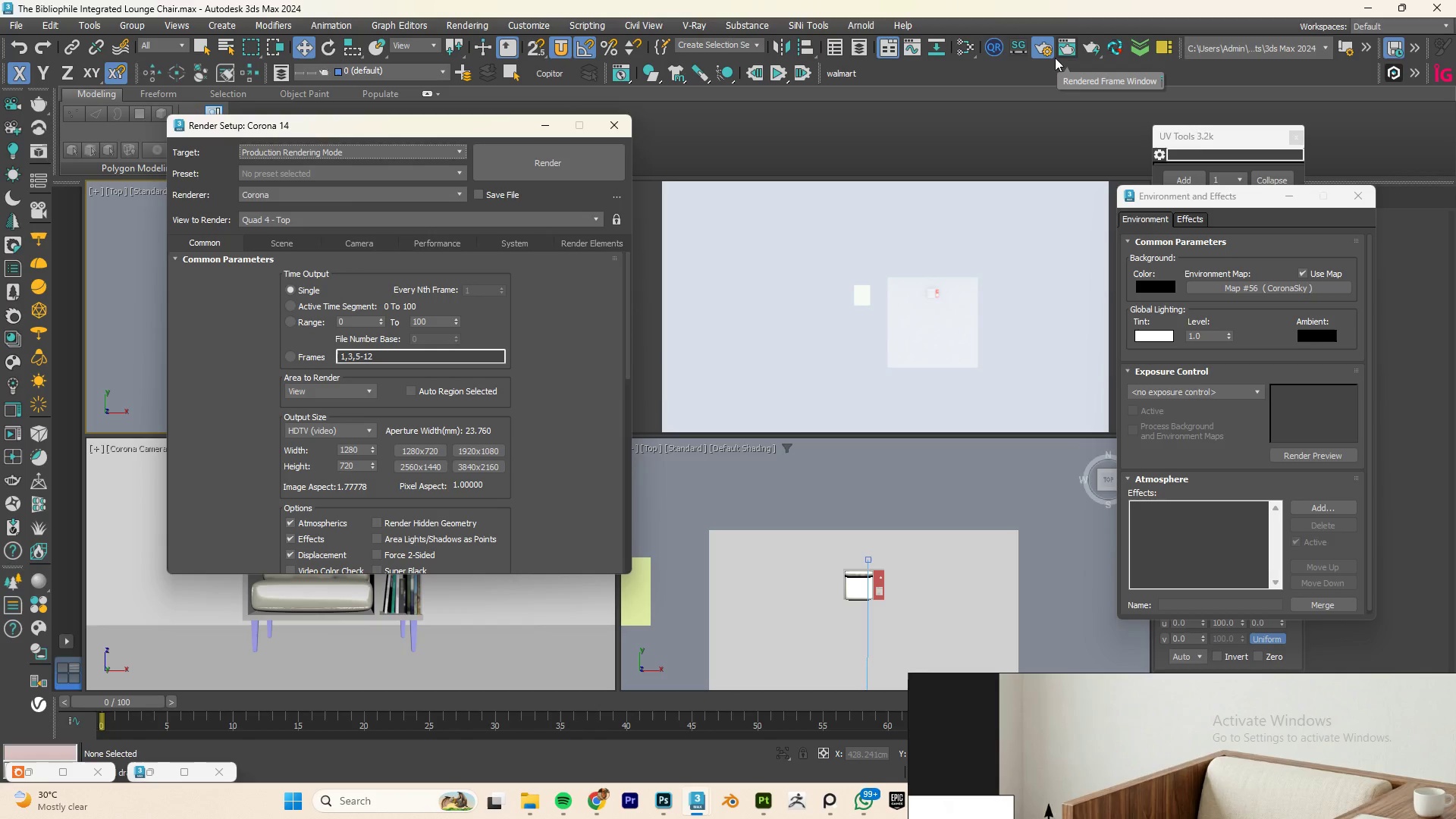 
wait(10.92)
 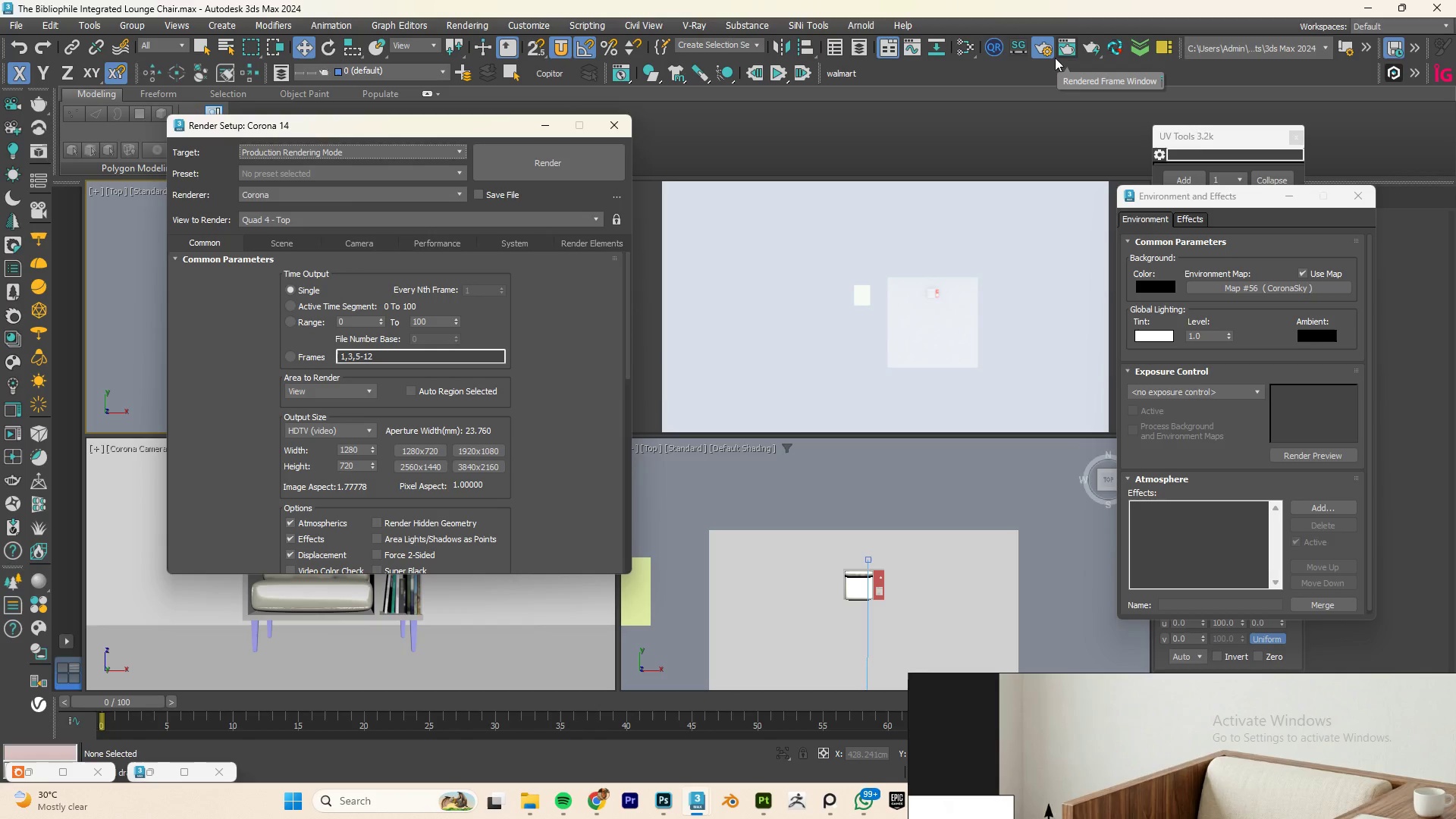 
left_click([333, 433])
 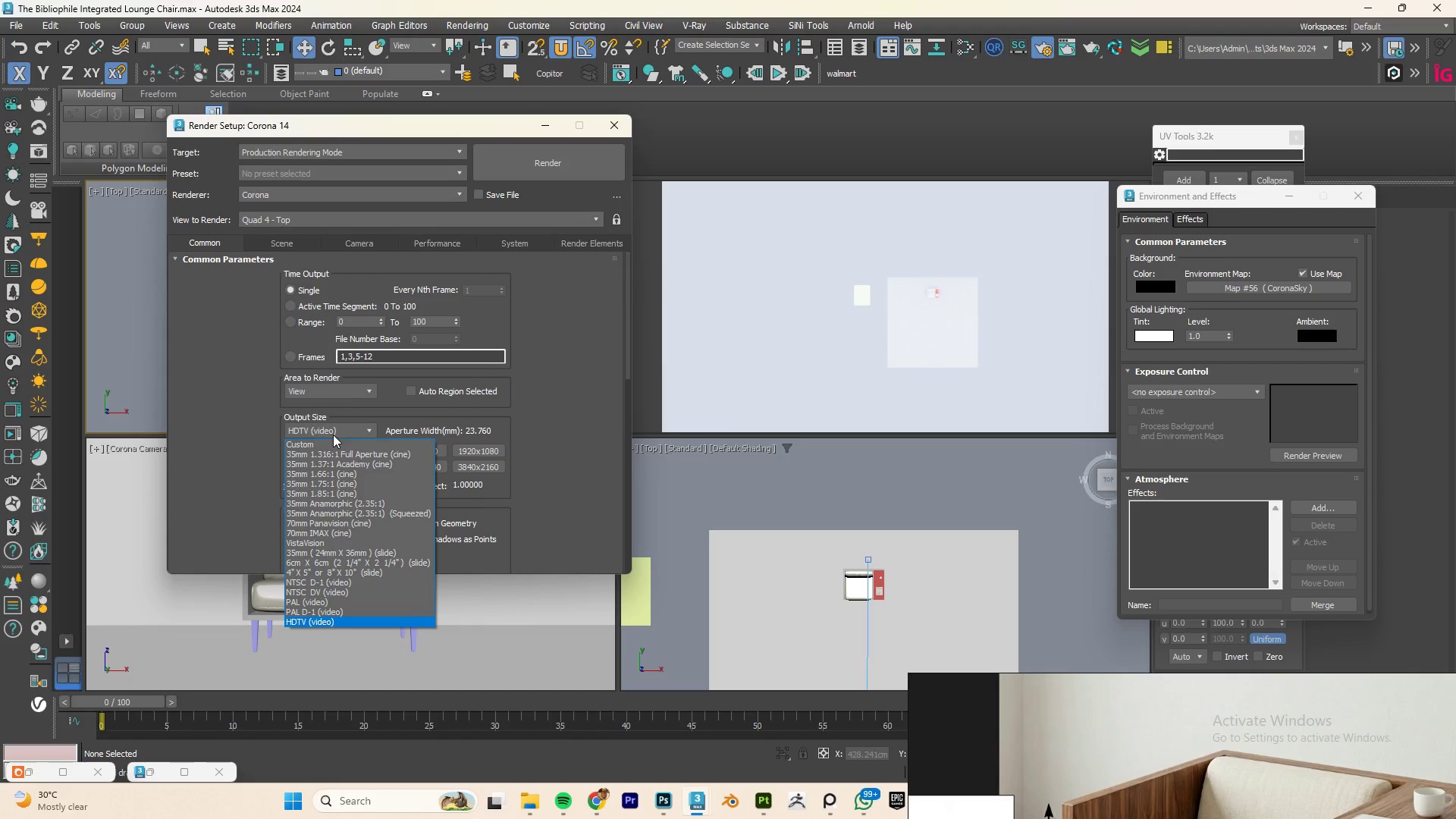 
left_click([332, 442])
 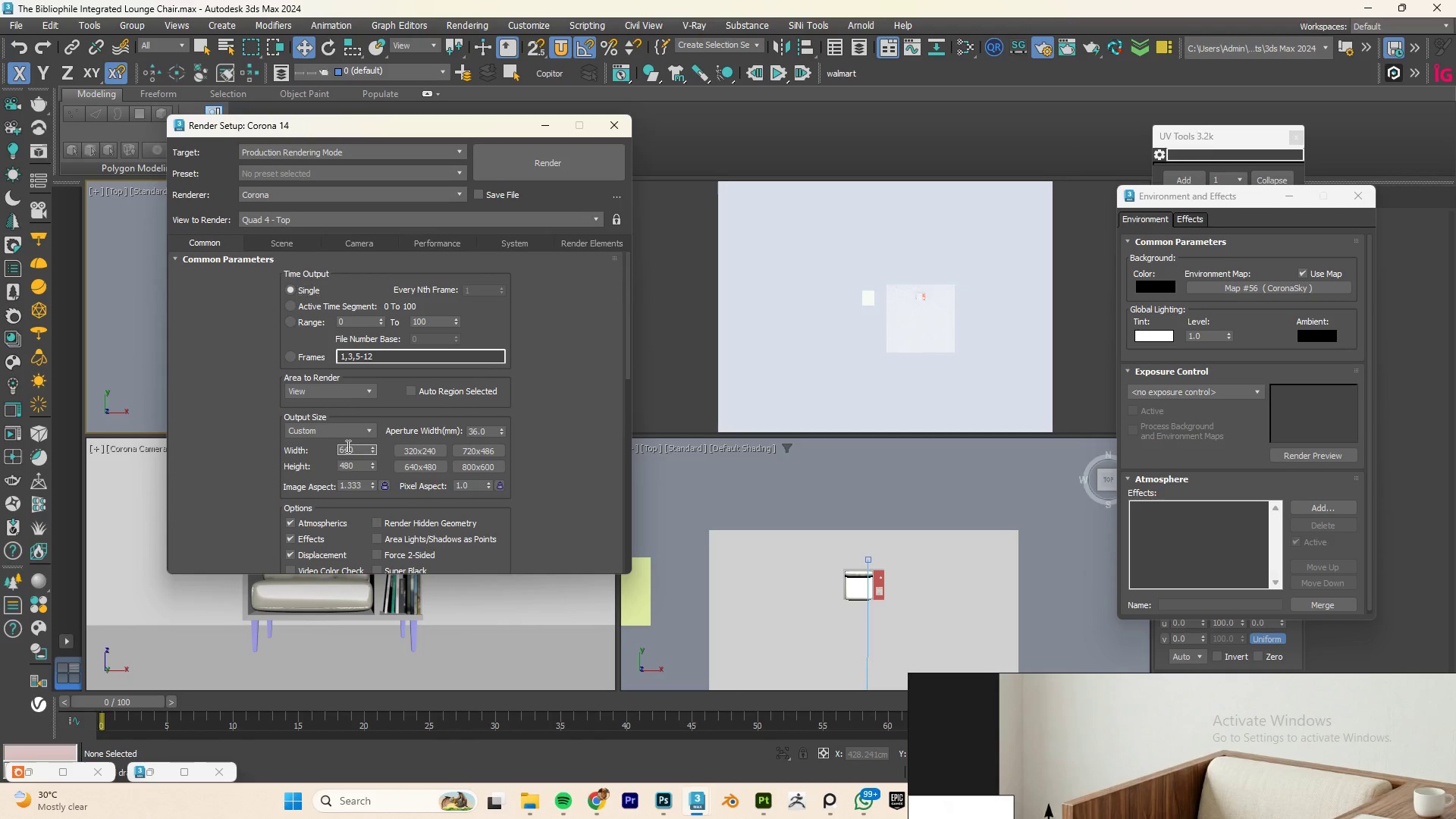 
double_click([347, 446])
 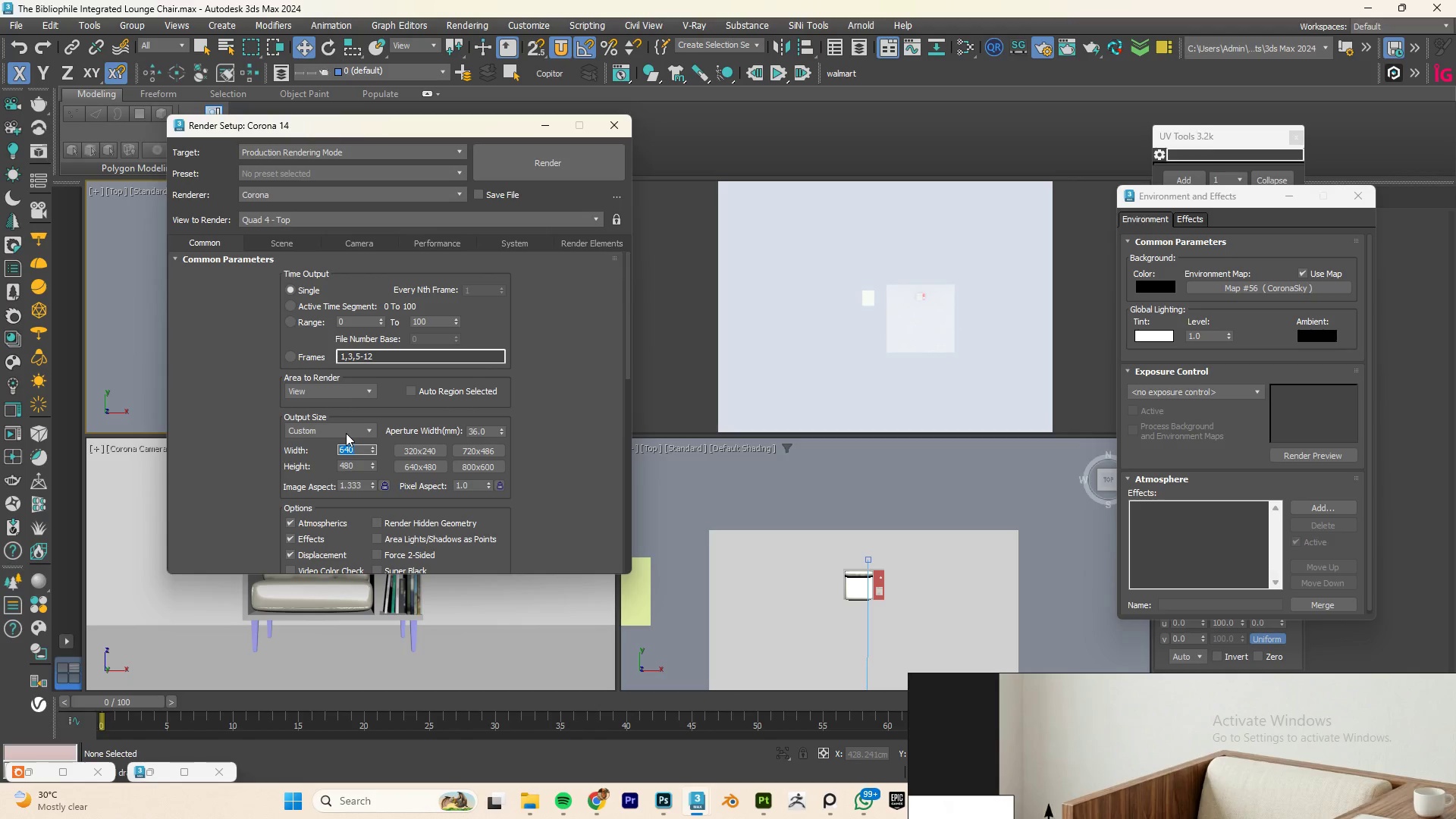 
key(Numpad4)
 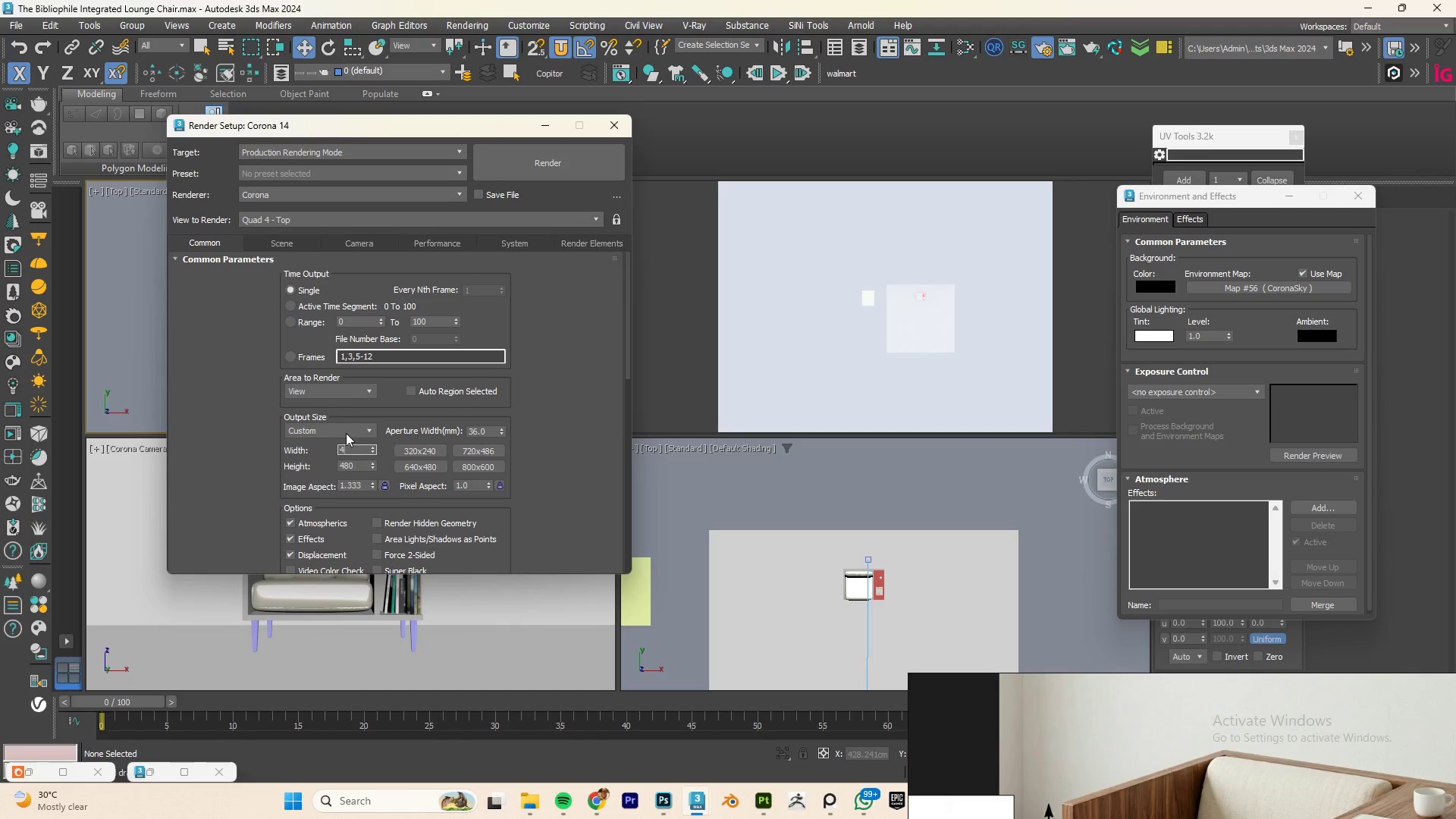 
key(Numpad0)
 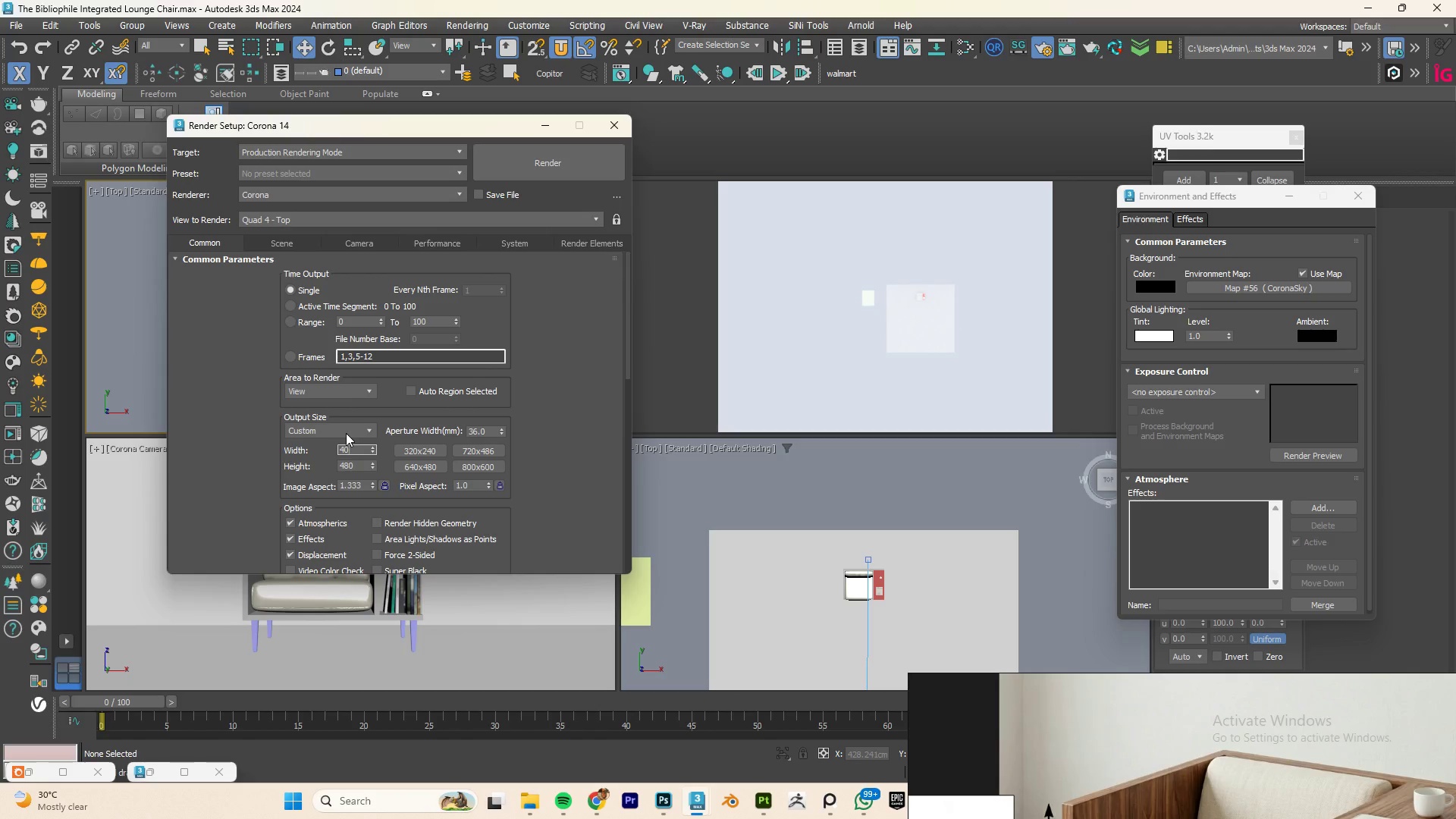 
key(Numpad0)
 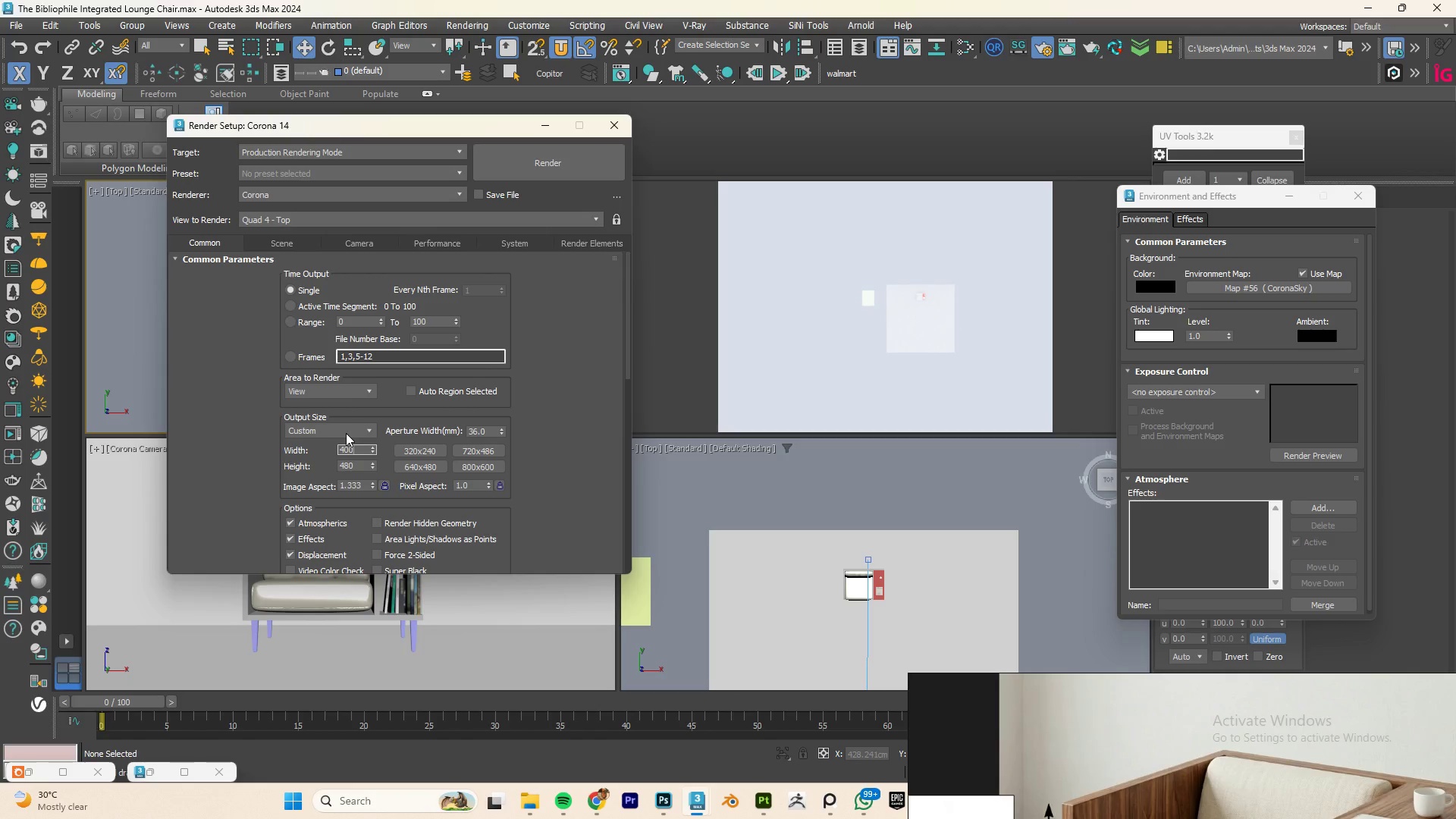 
key(Numpad0)
 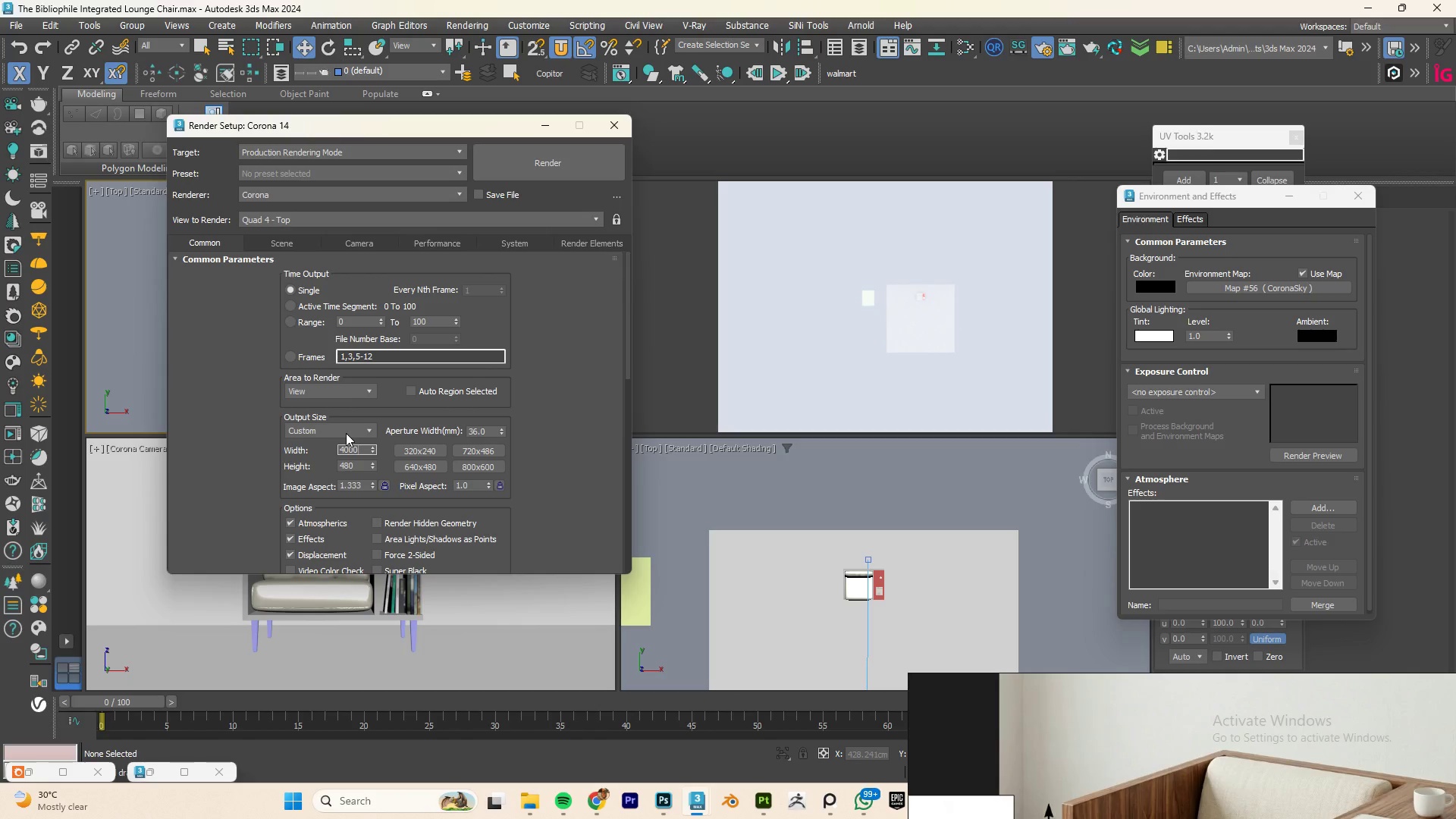 
key(Tab)
 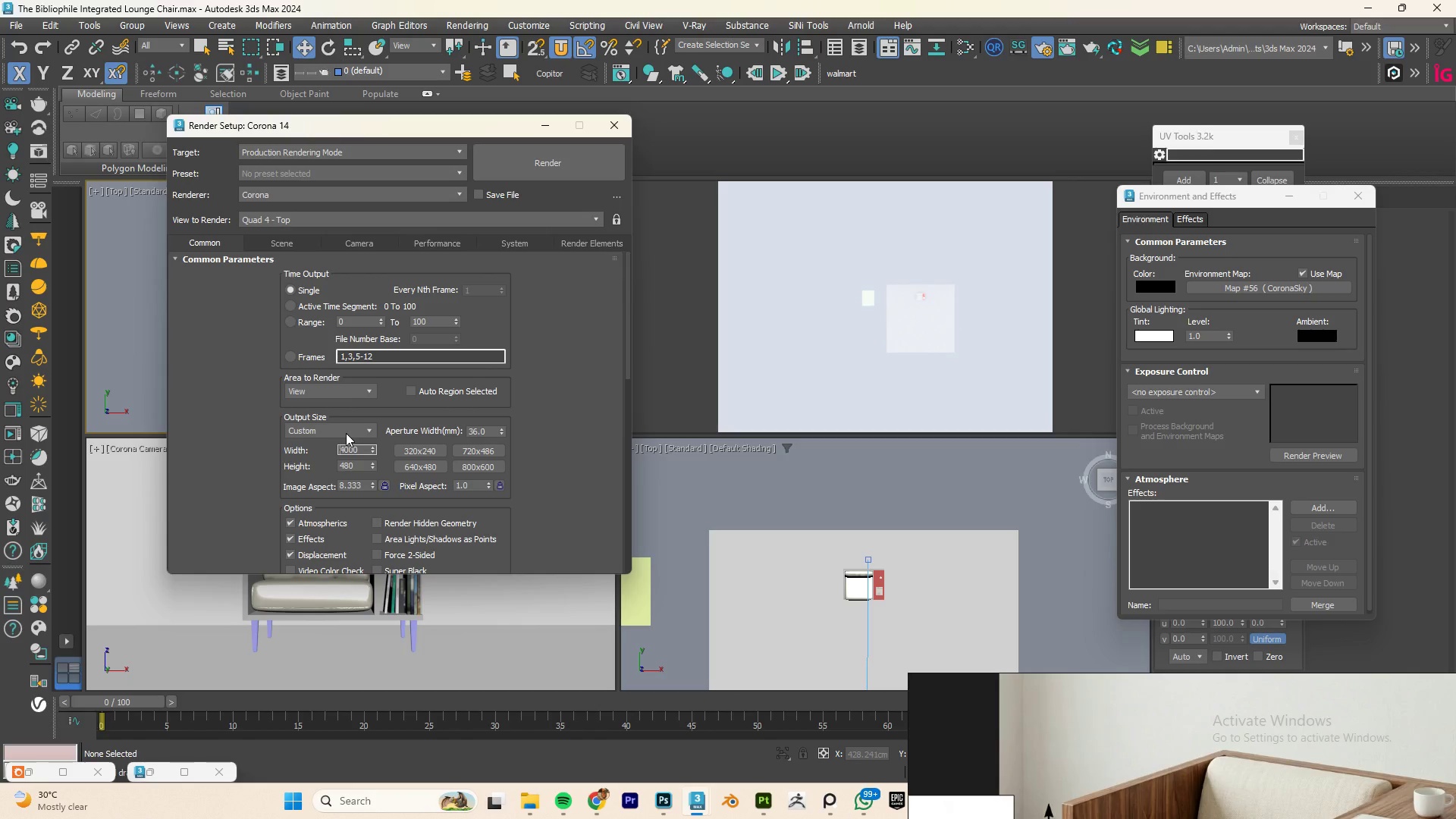 
key(Numpad4)
 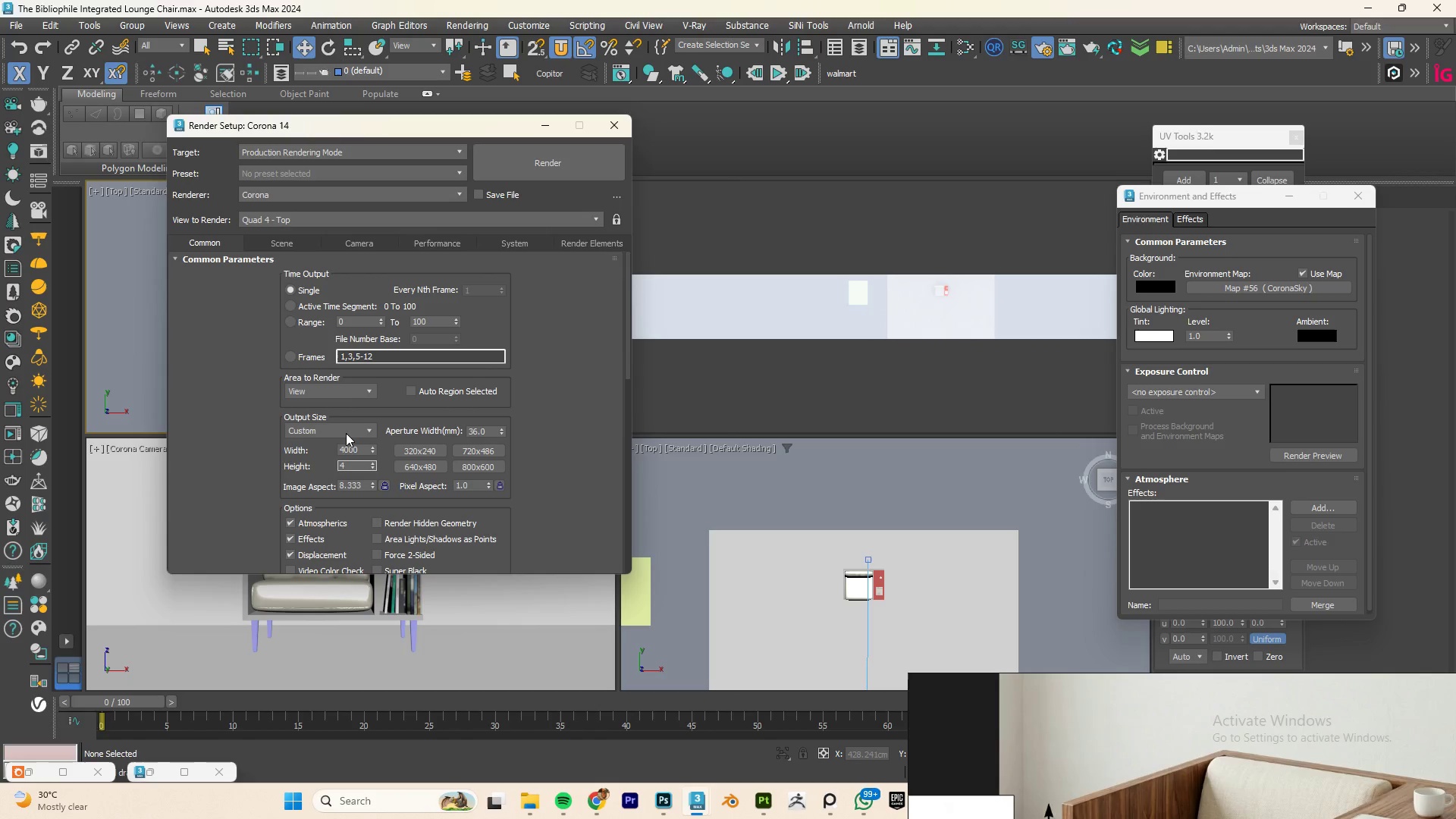 
key(Numpad0)
 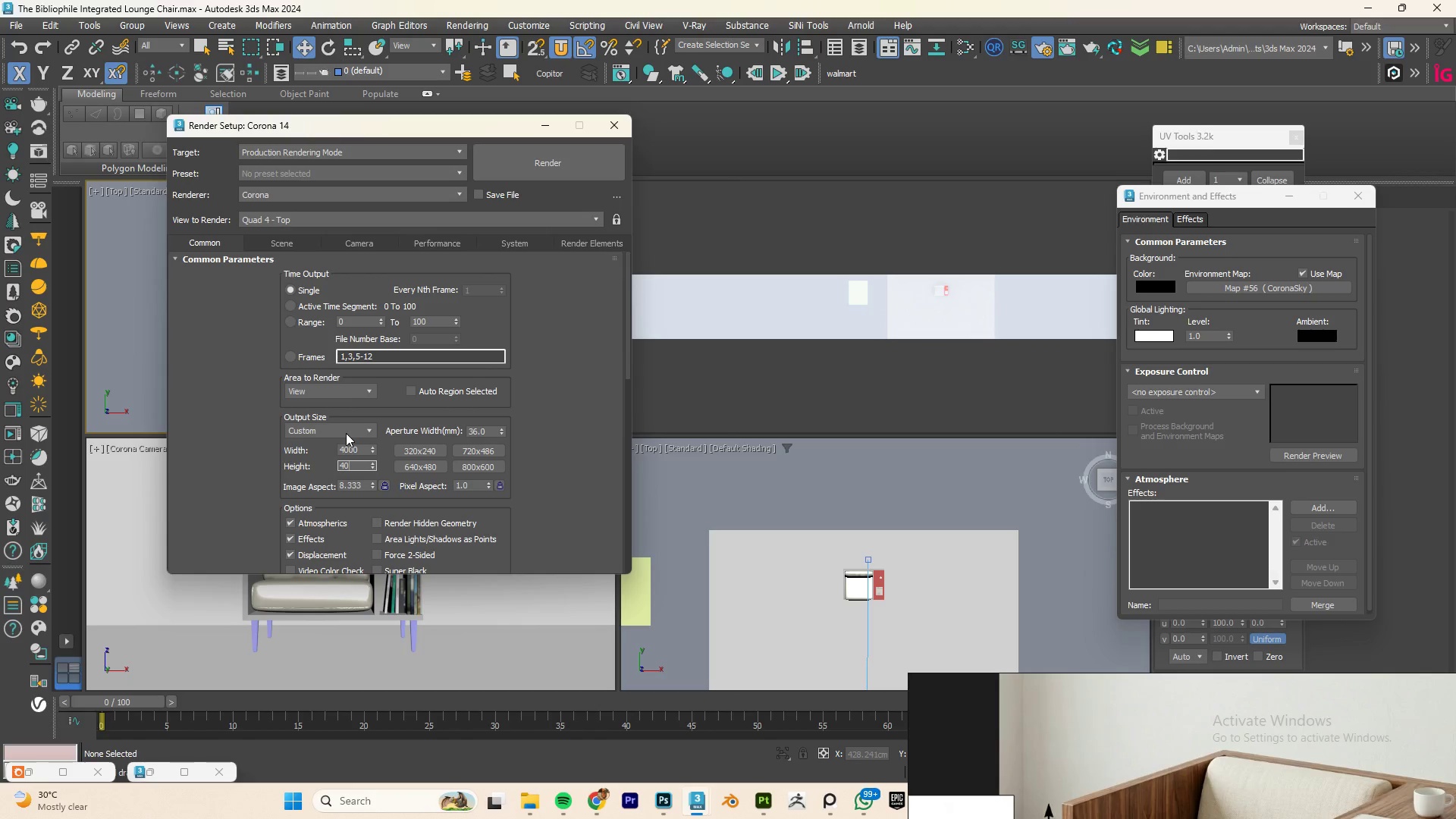 
key(Numpad0)
 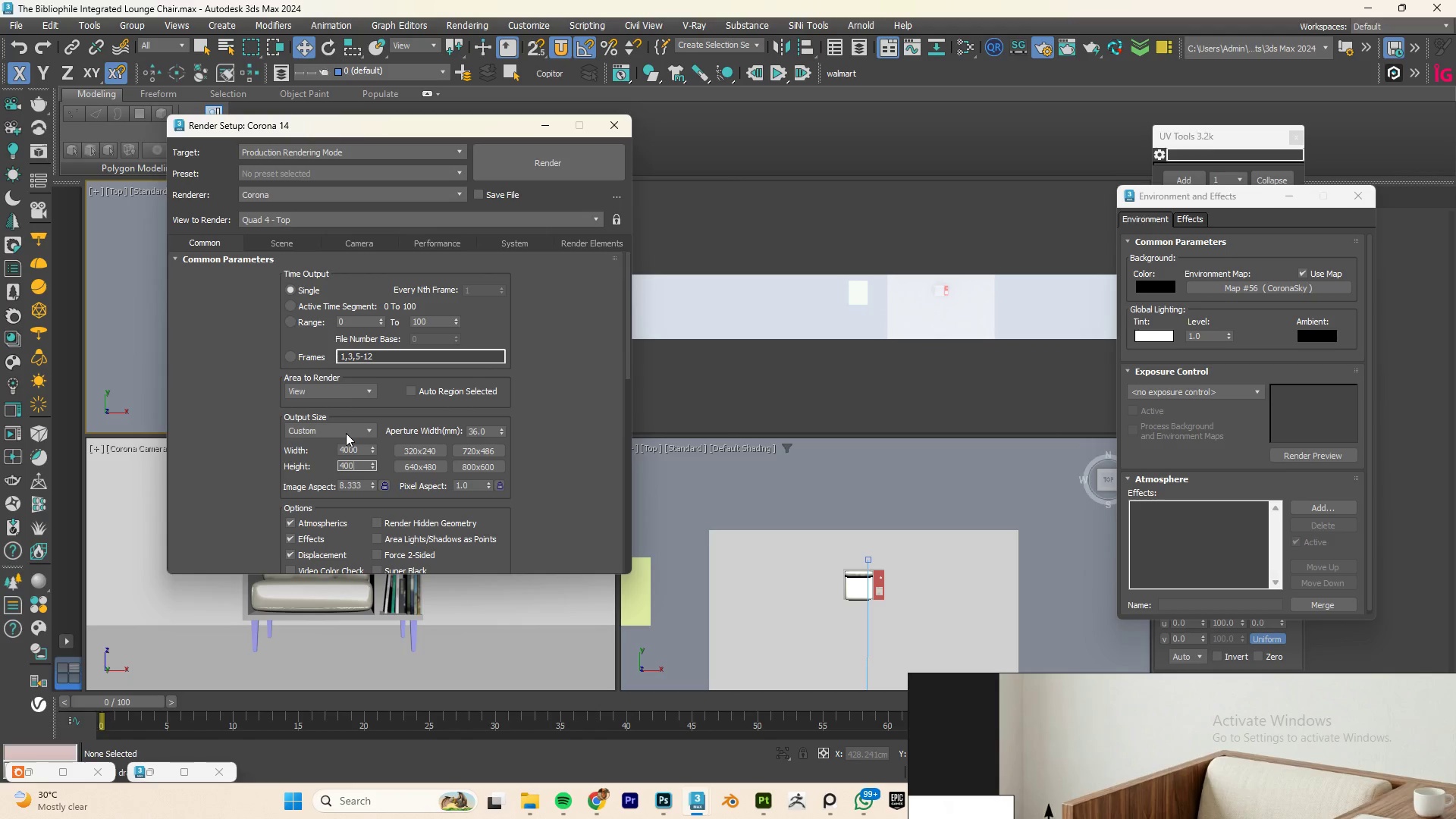 
key(Numpad0)
 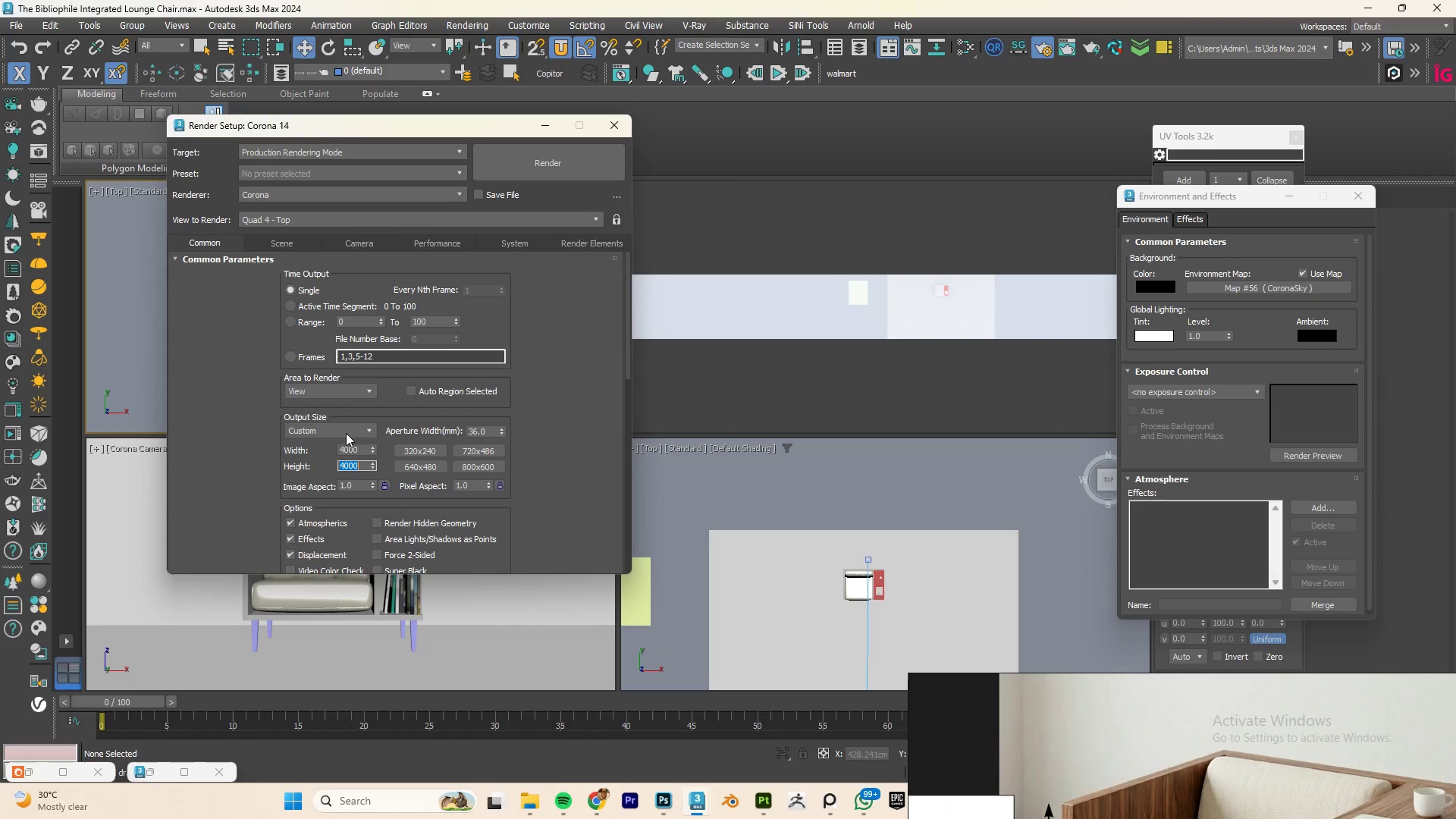 
key(NumpadEnter)
 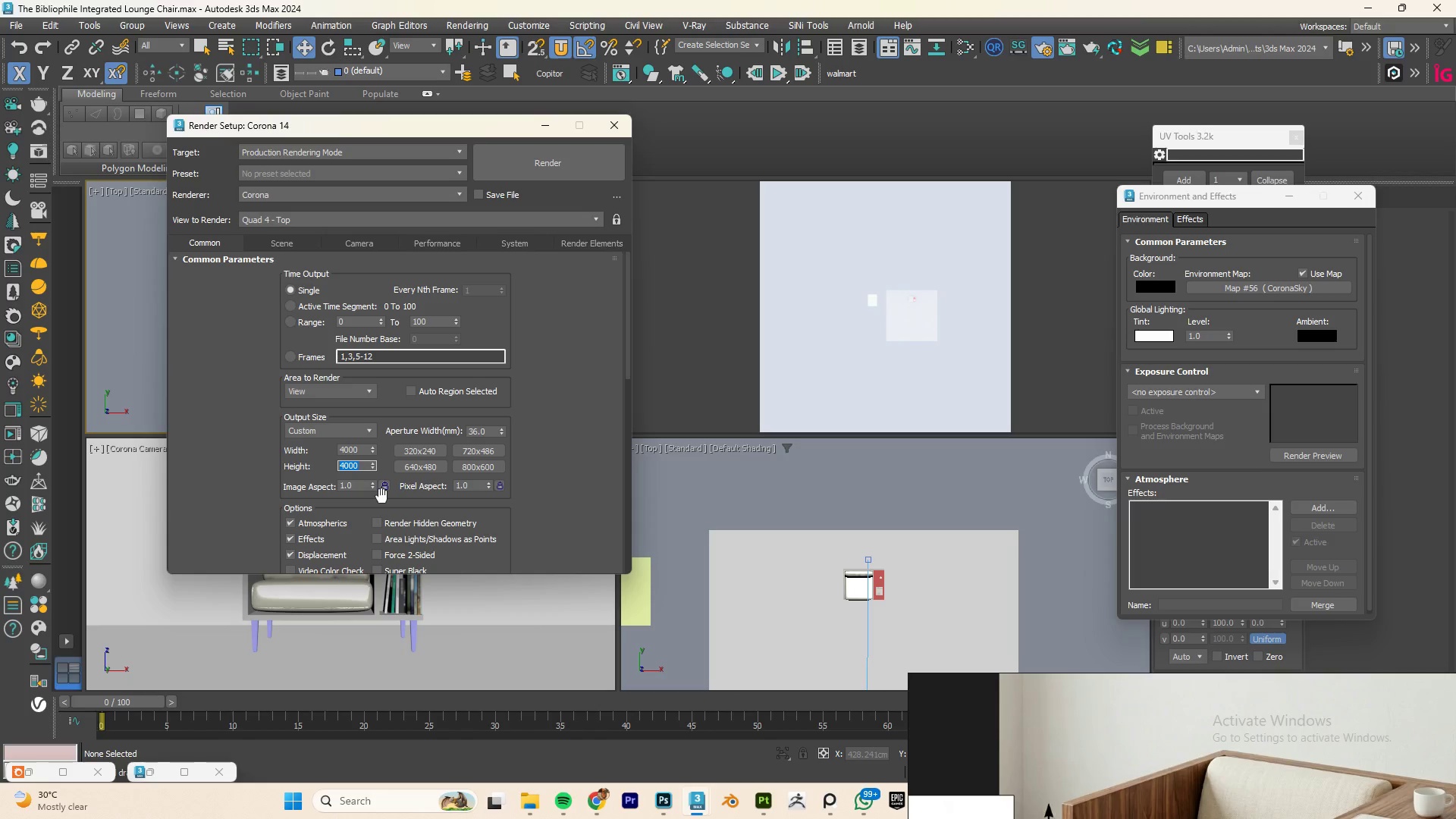 
left_click([383, 485])
 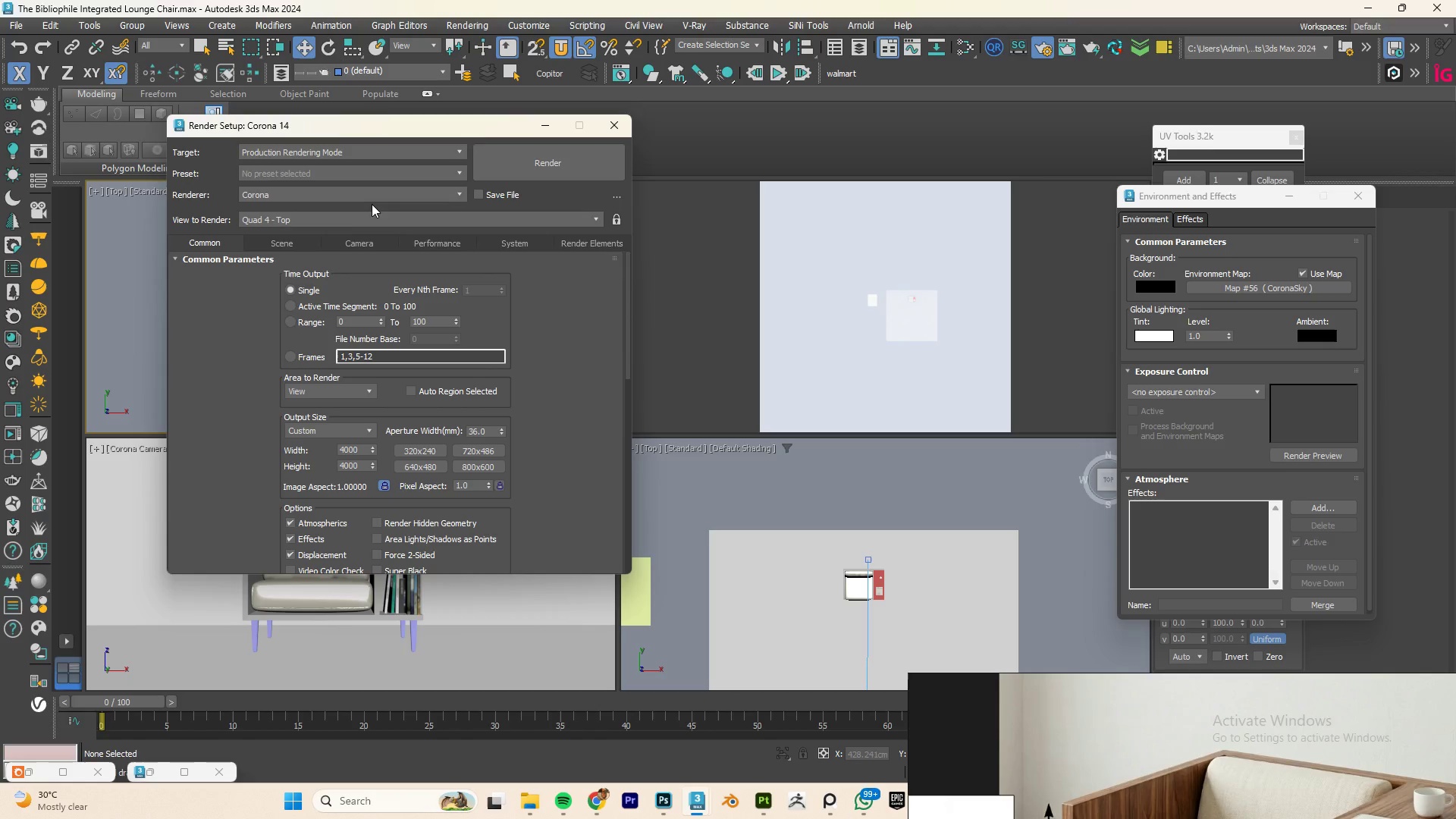 
left_click([318, 218])
 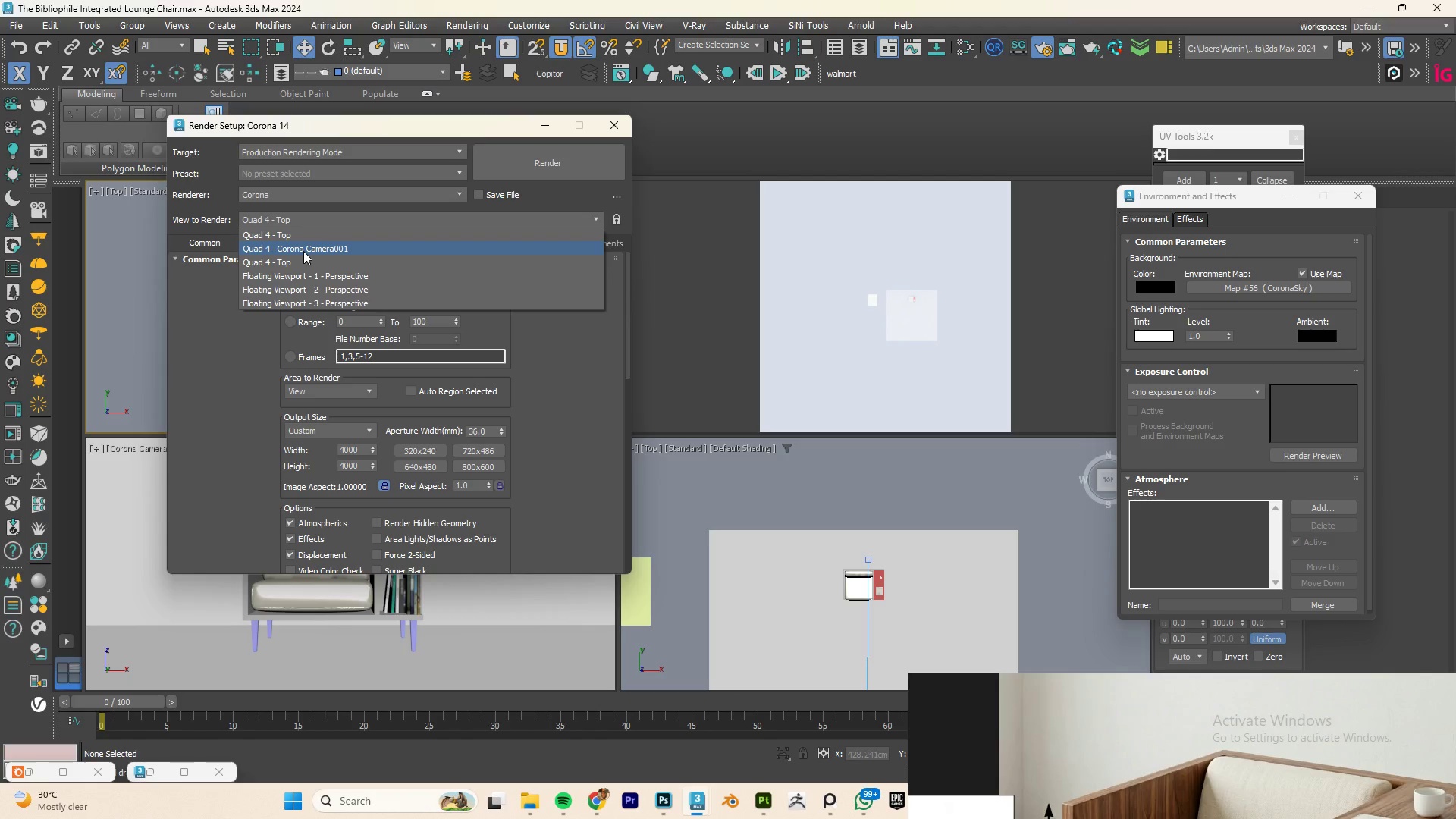 
left_click([303, 251])
 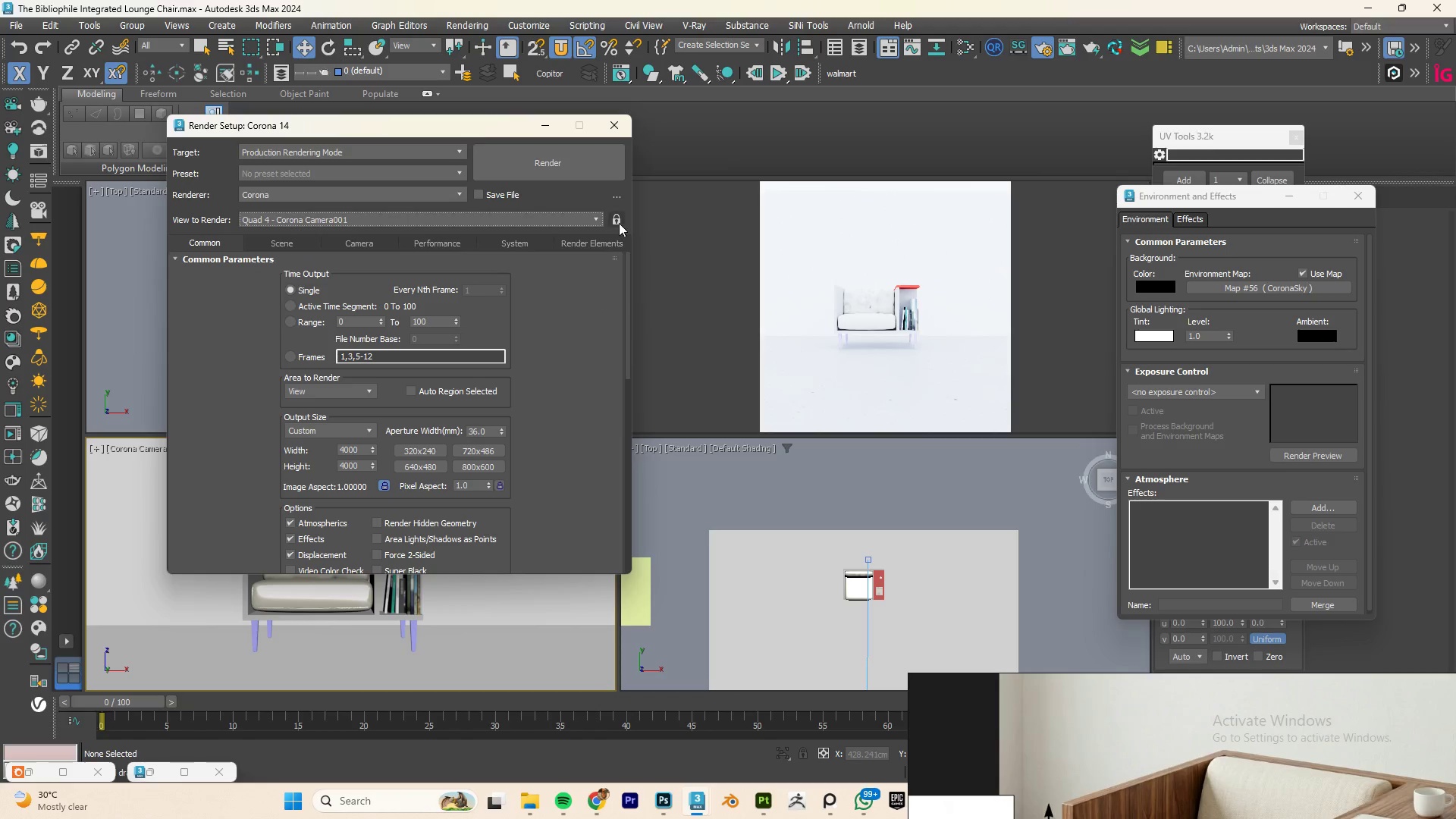 
left_click([613, 219])
 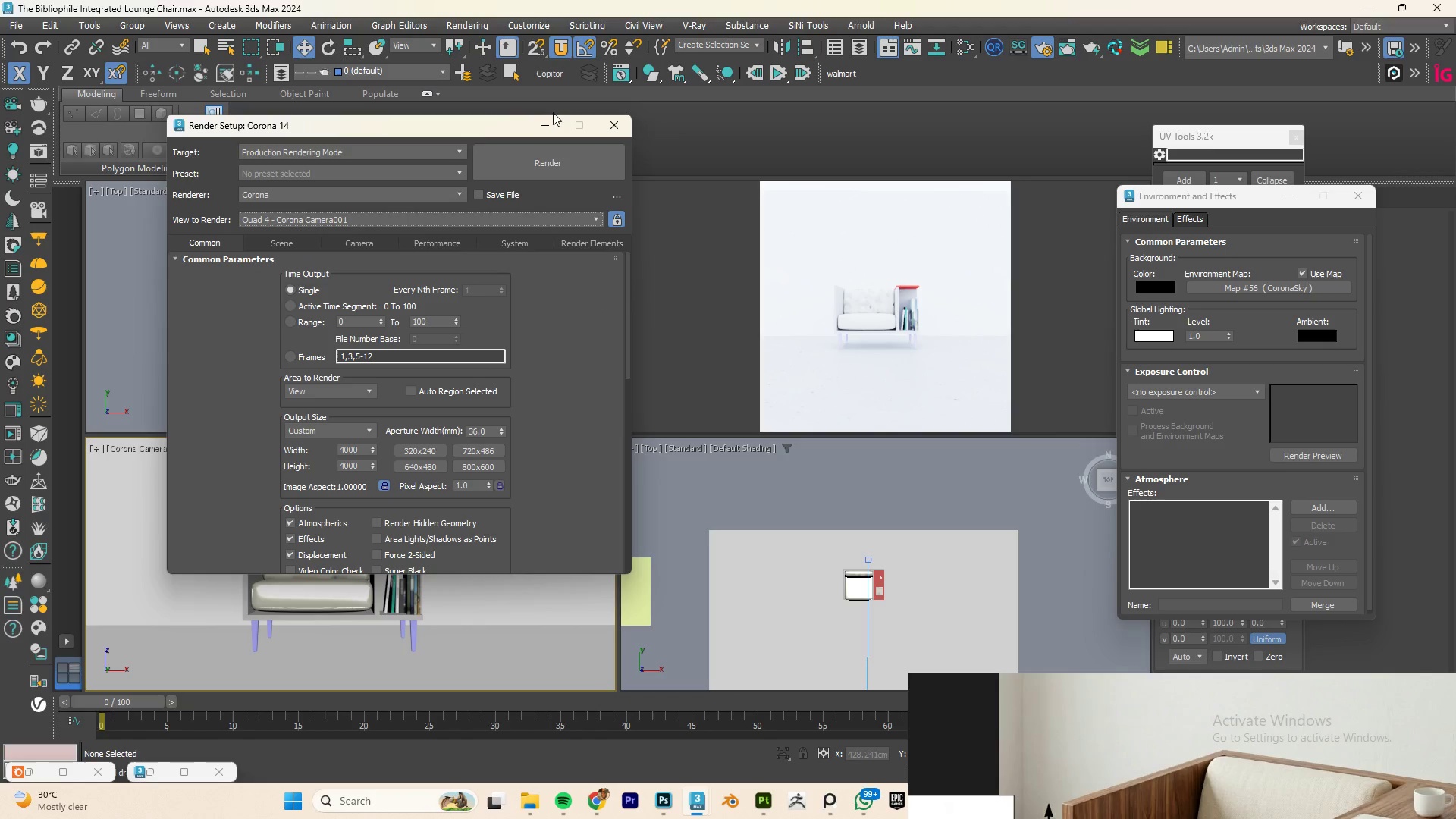 
left_click([537, 127])
 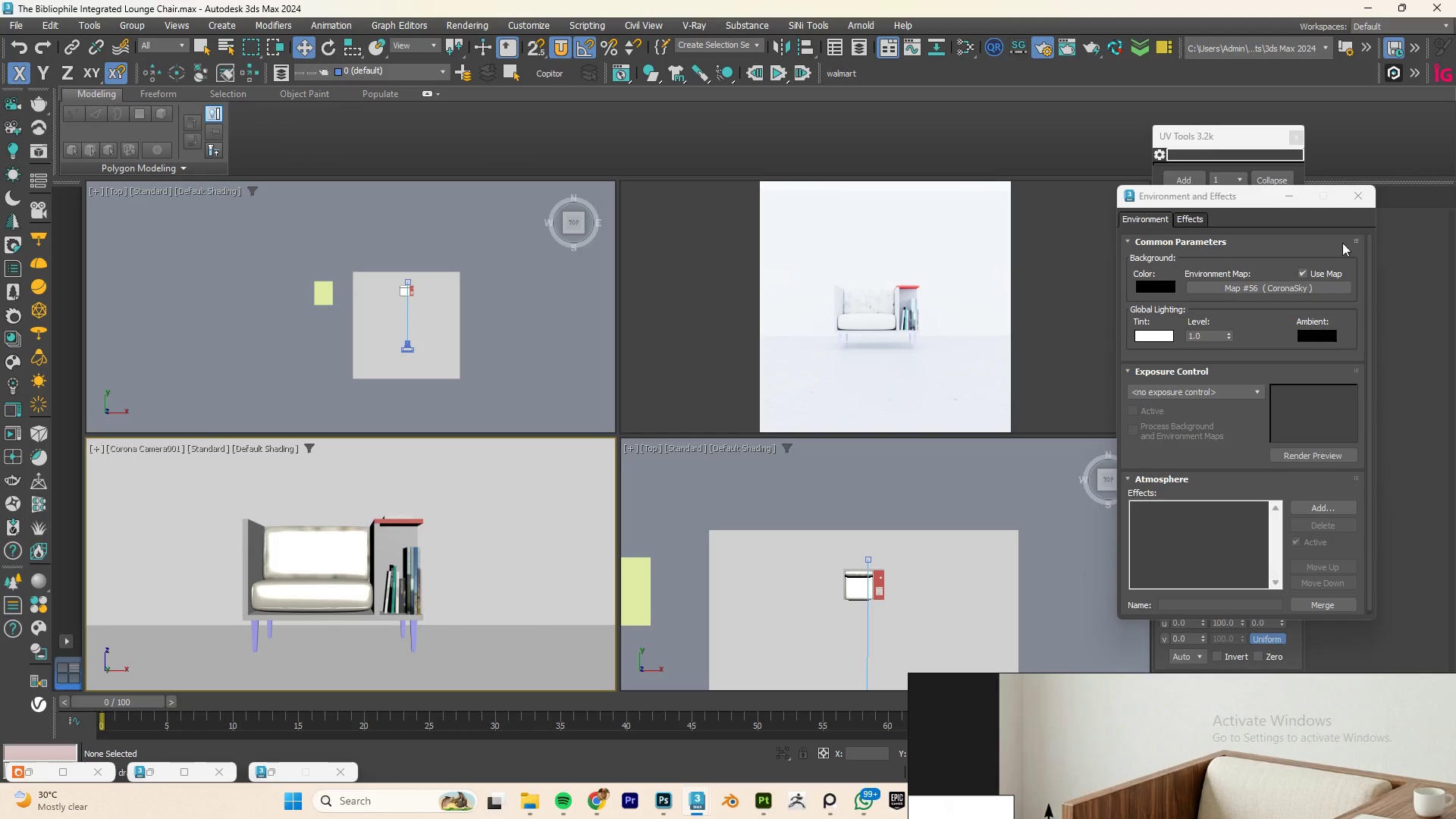 
wait(5.22)
 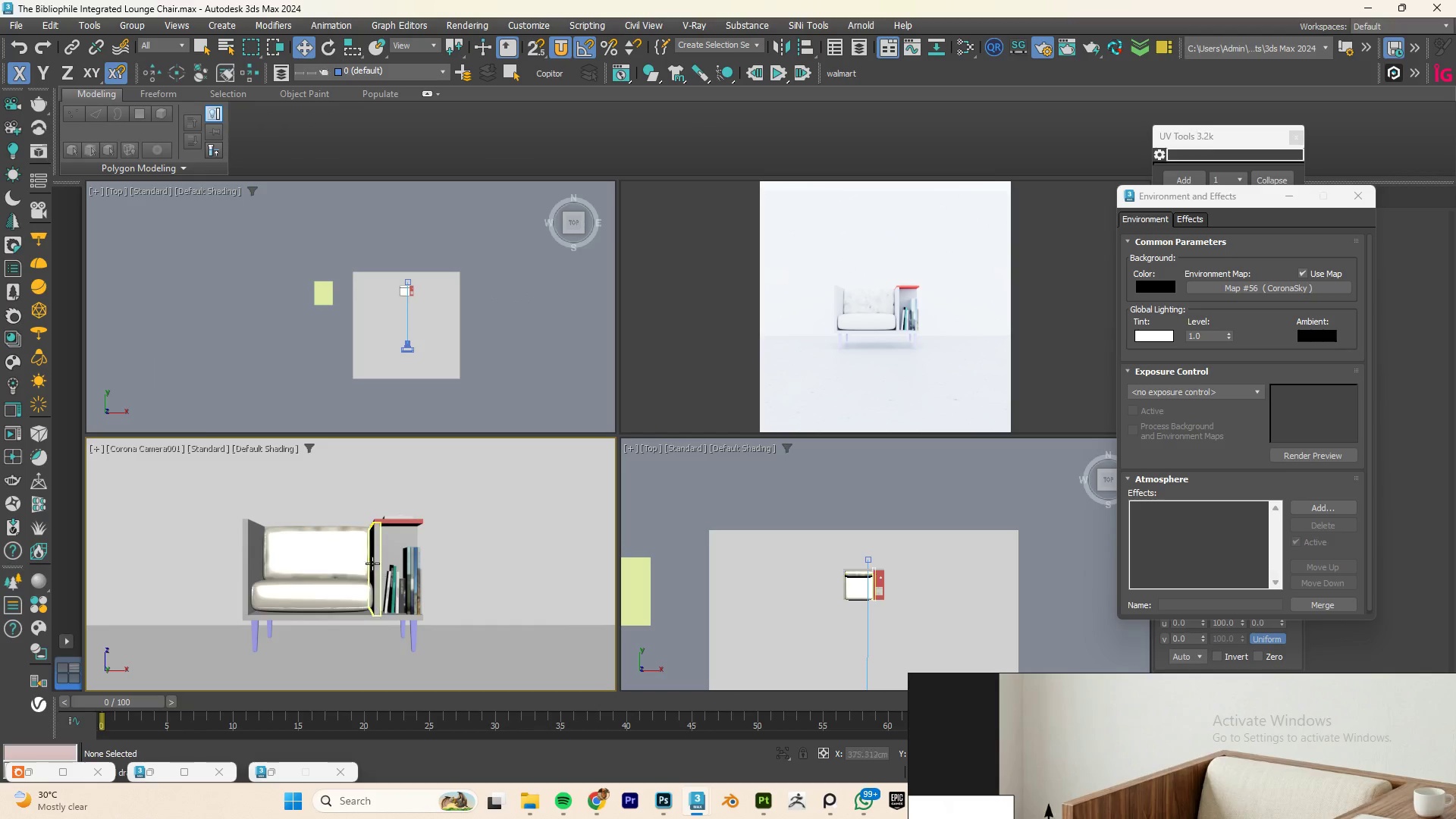 
left_click([1291, 196])
 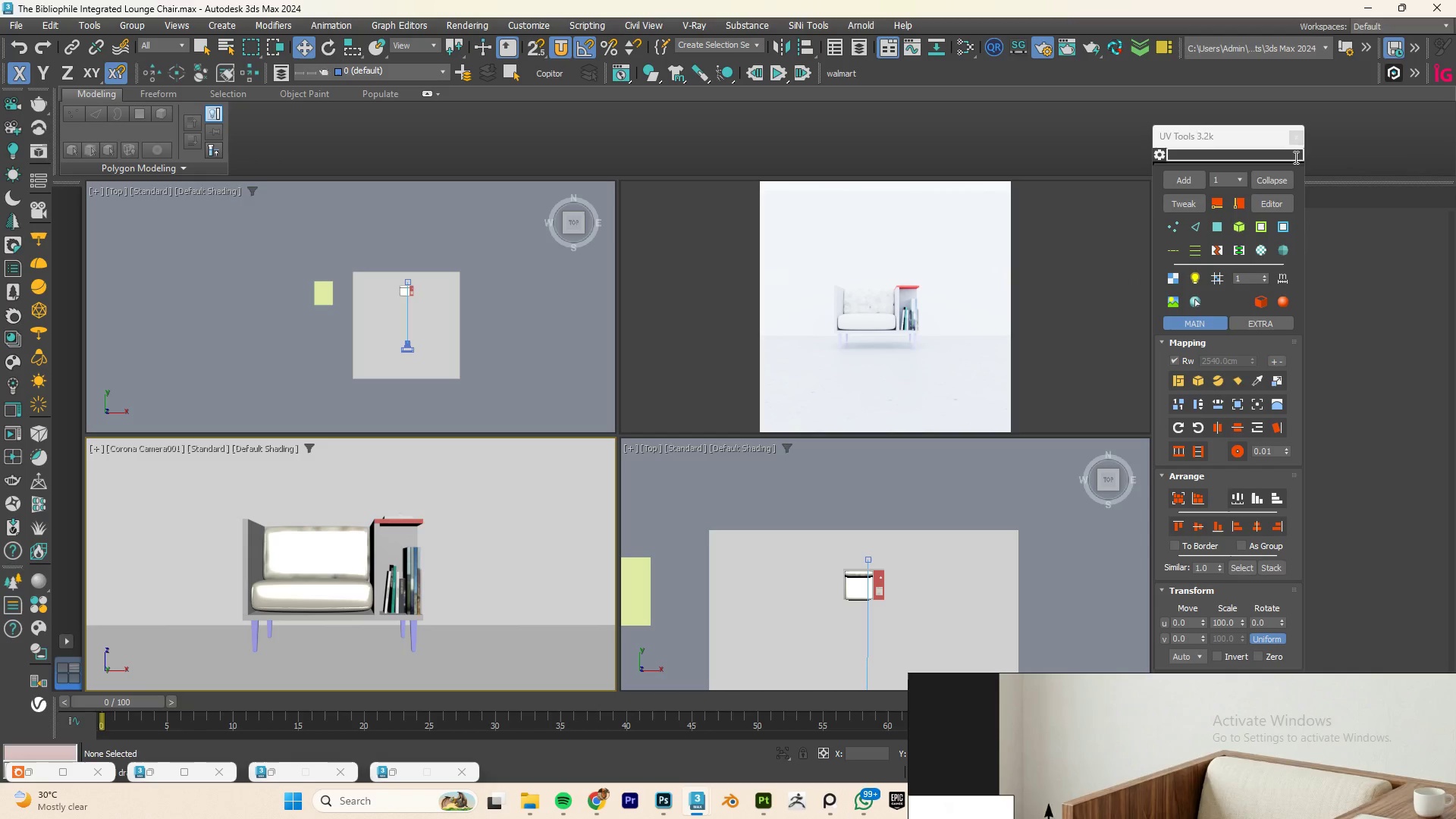 
left_click([1295, 140])
 